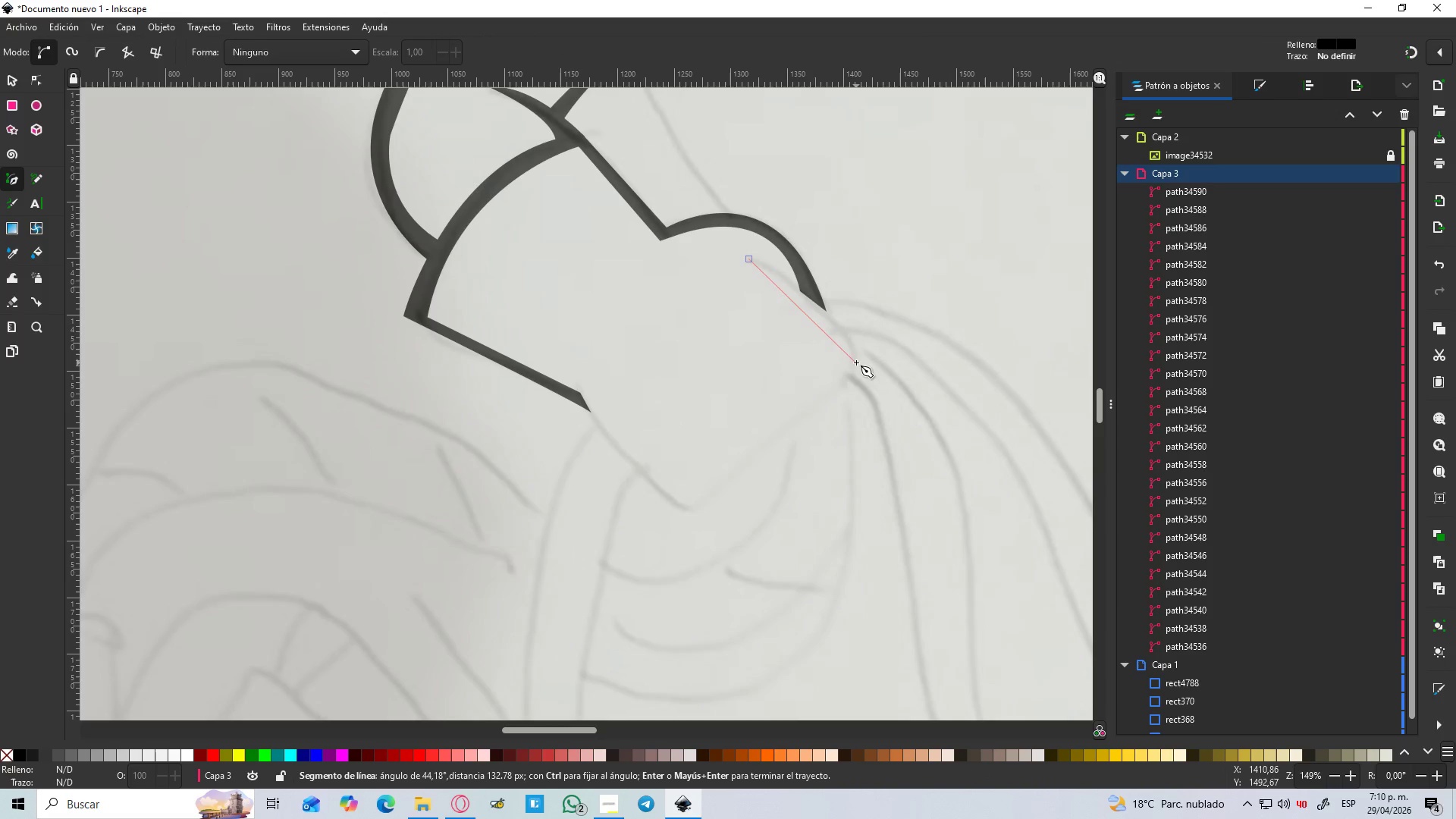 
left_click_drag(start_coordinate=[846, 373], to_coordinate=[801, 435])
 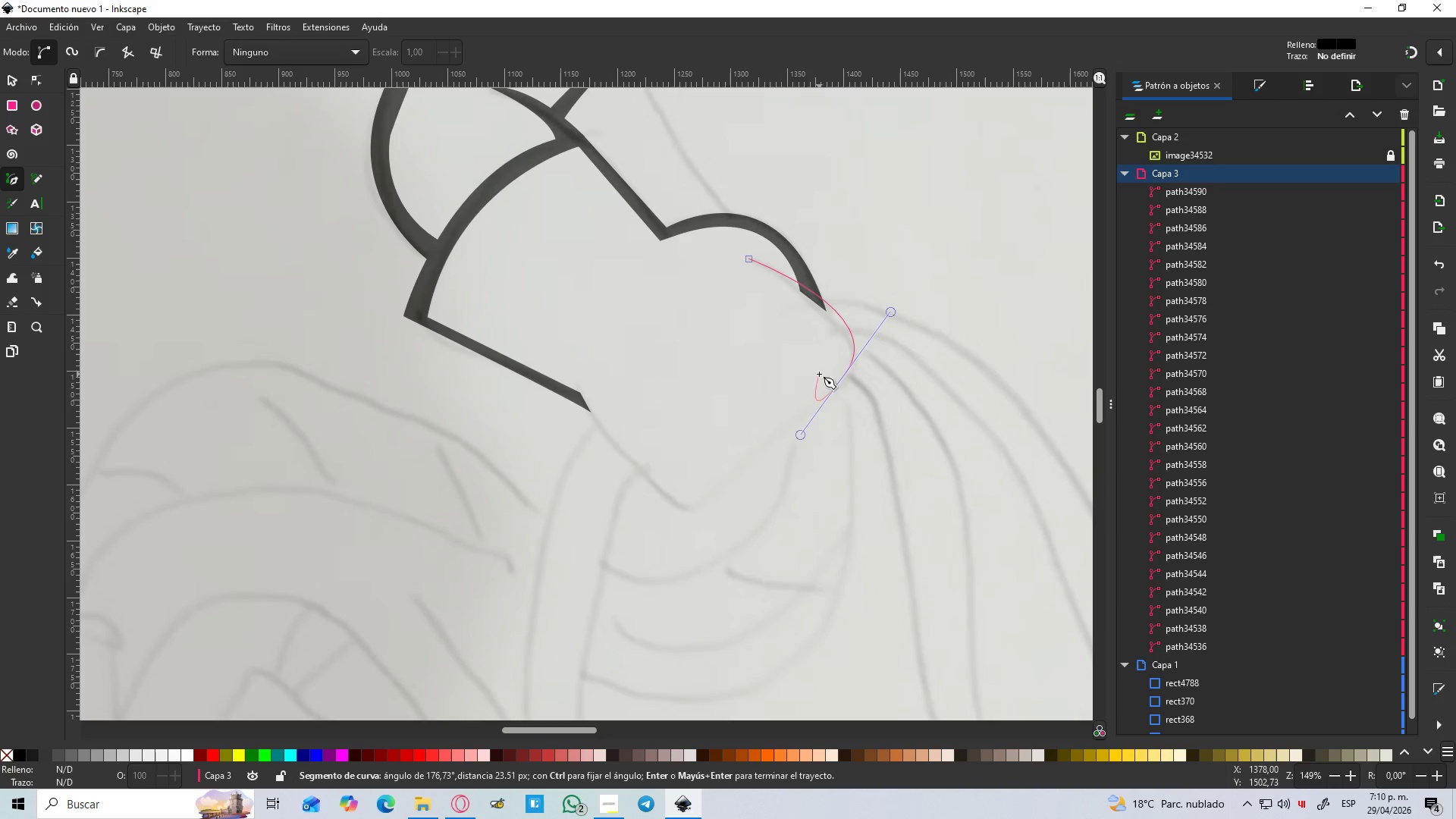 
key(Shift+L)
 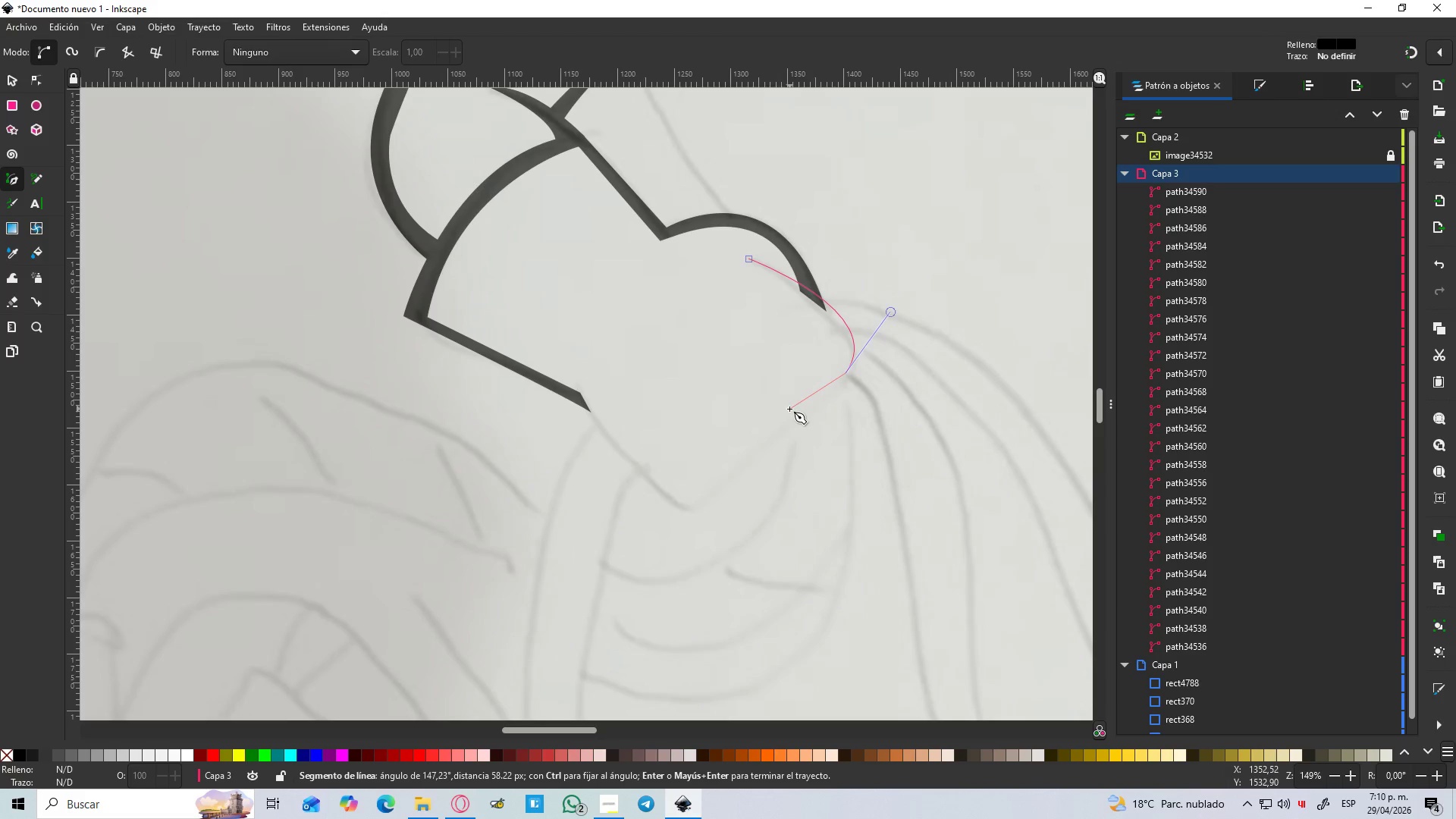 
left_click_drag(start_coordinate=[794, 394], to_coordinate=[749, 393])
 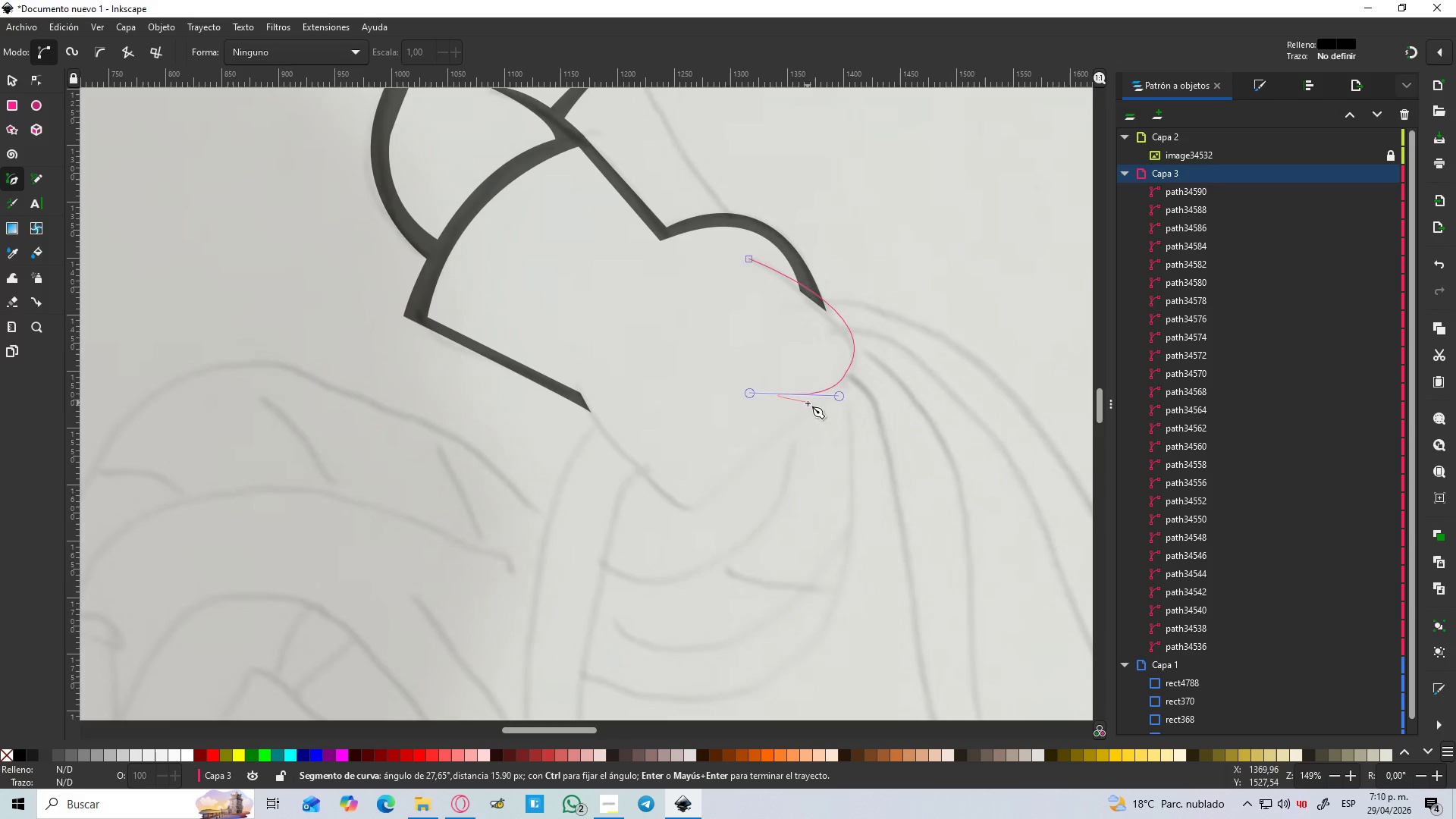 
key(Shift+L)
 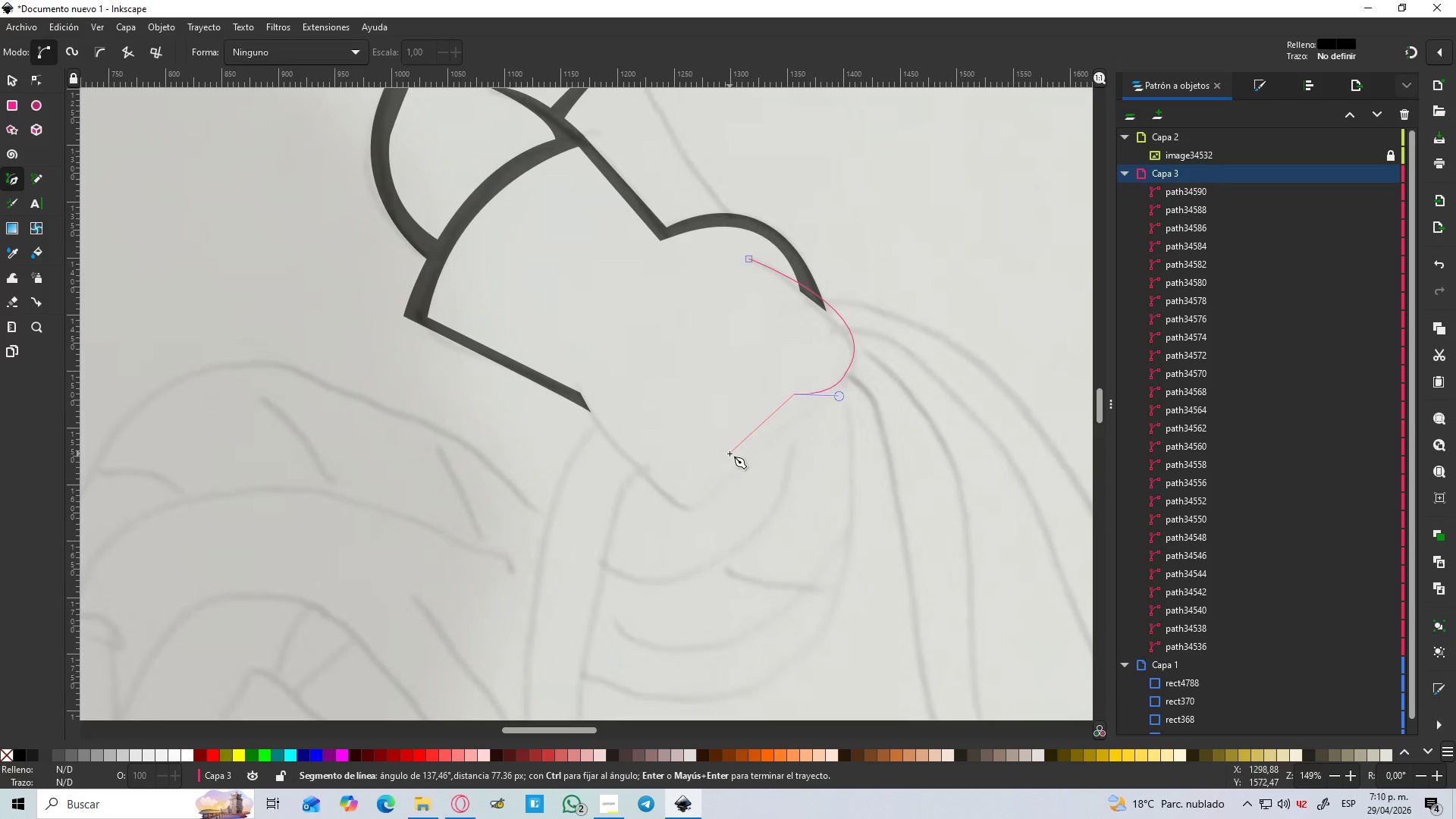 
left_click_drag(start_coordinate=[731, 453], to_coordinate=[670, 451])
 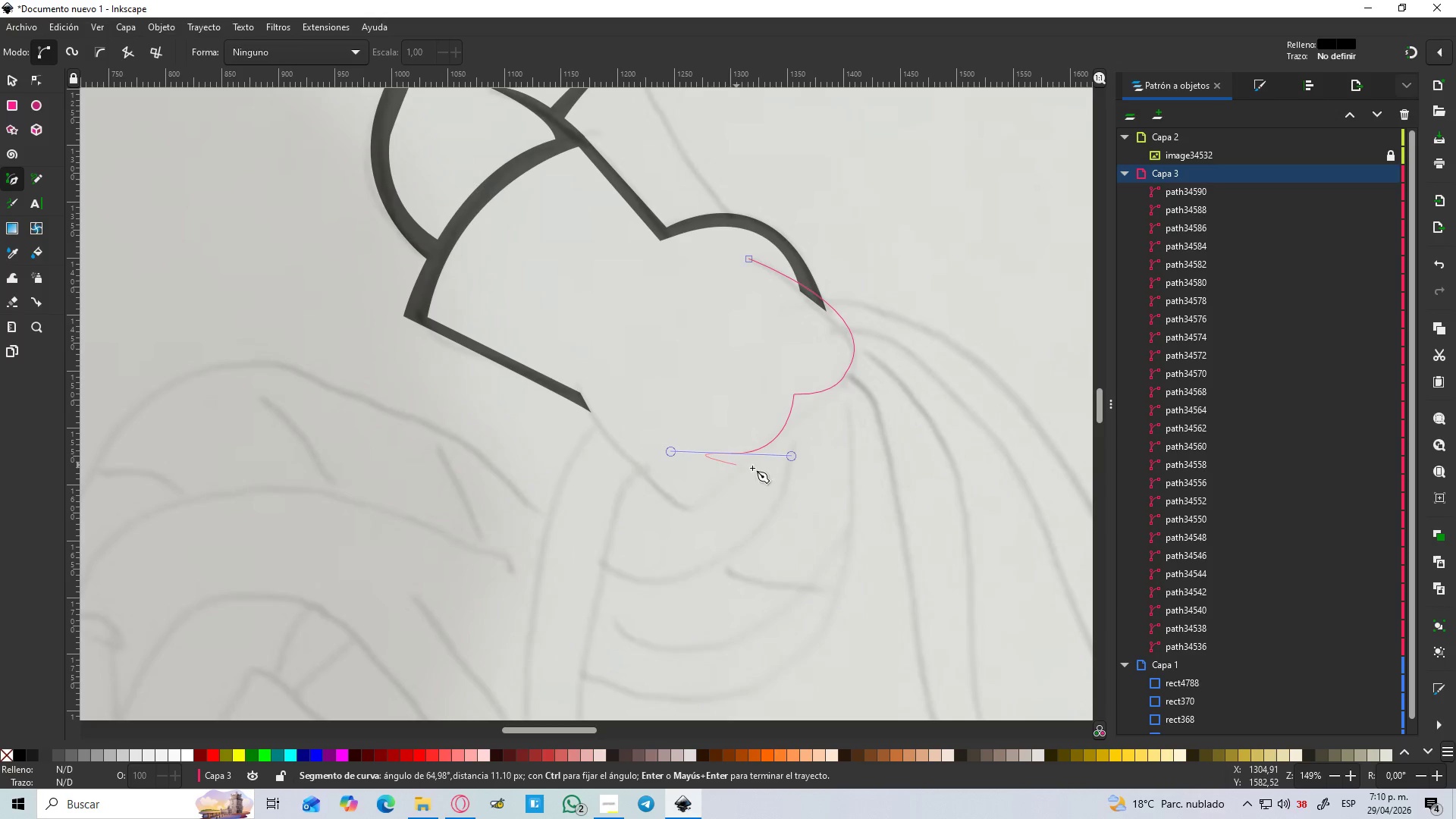 
key(Shift+L)
 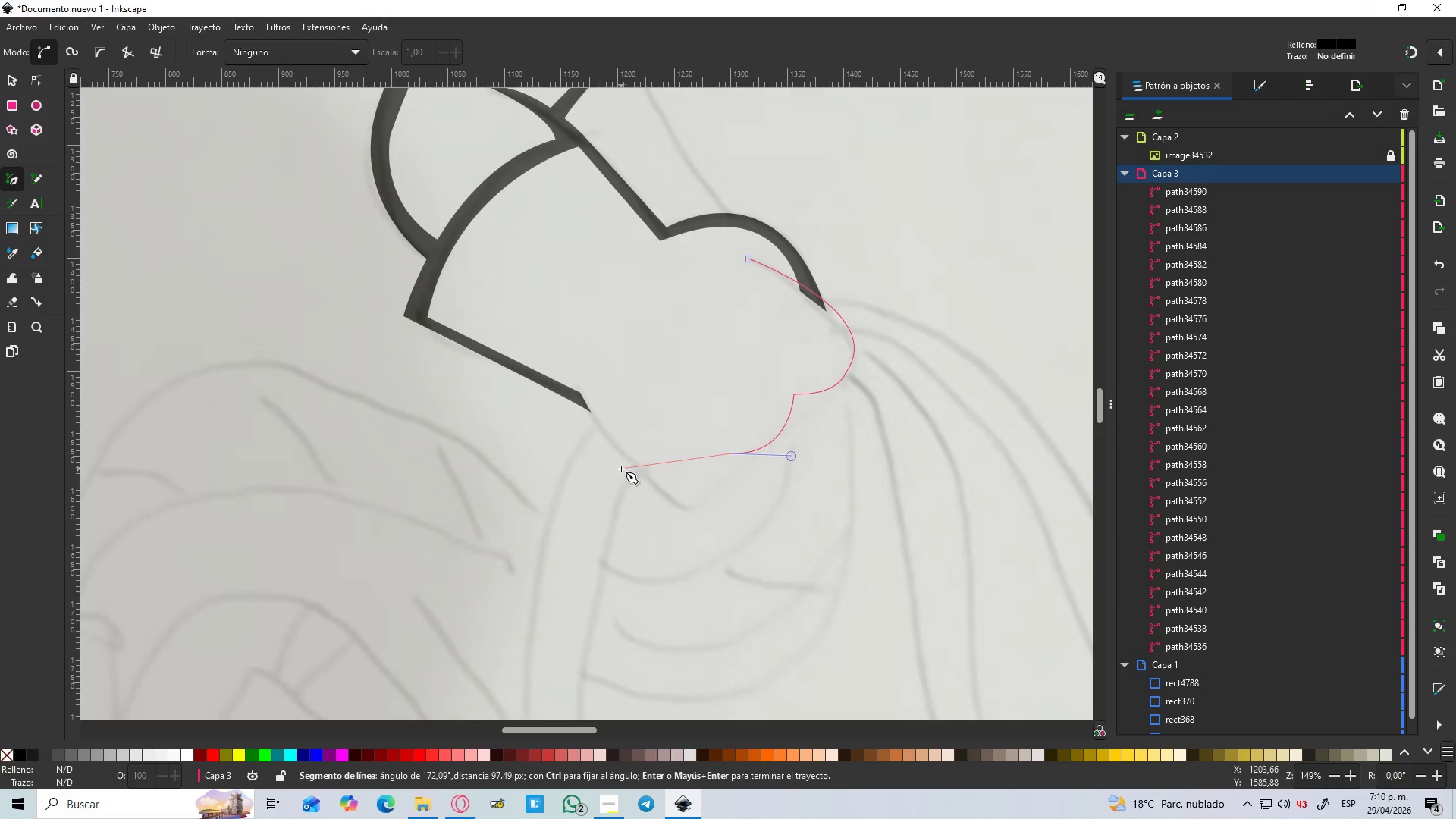 
left_click_drag(start_coordinate=[620, 469], to_coordinate=[526, 382])
 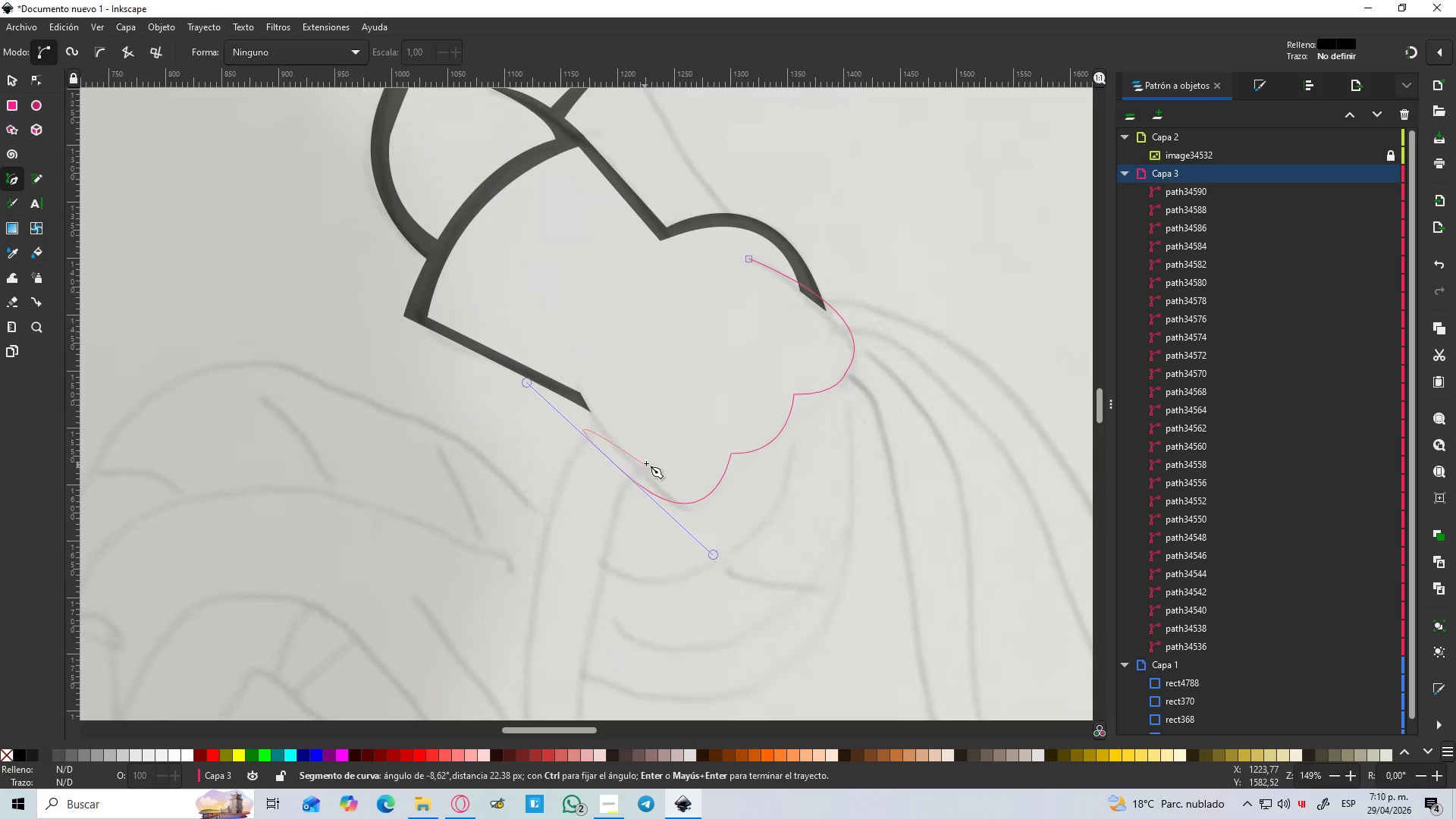 
key(Shift+L)
 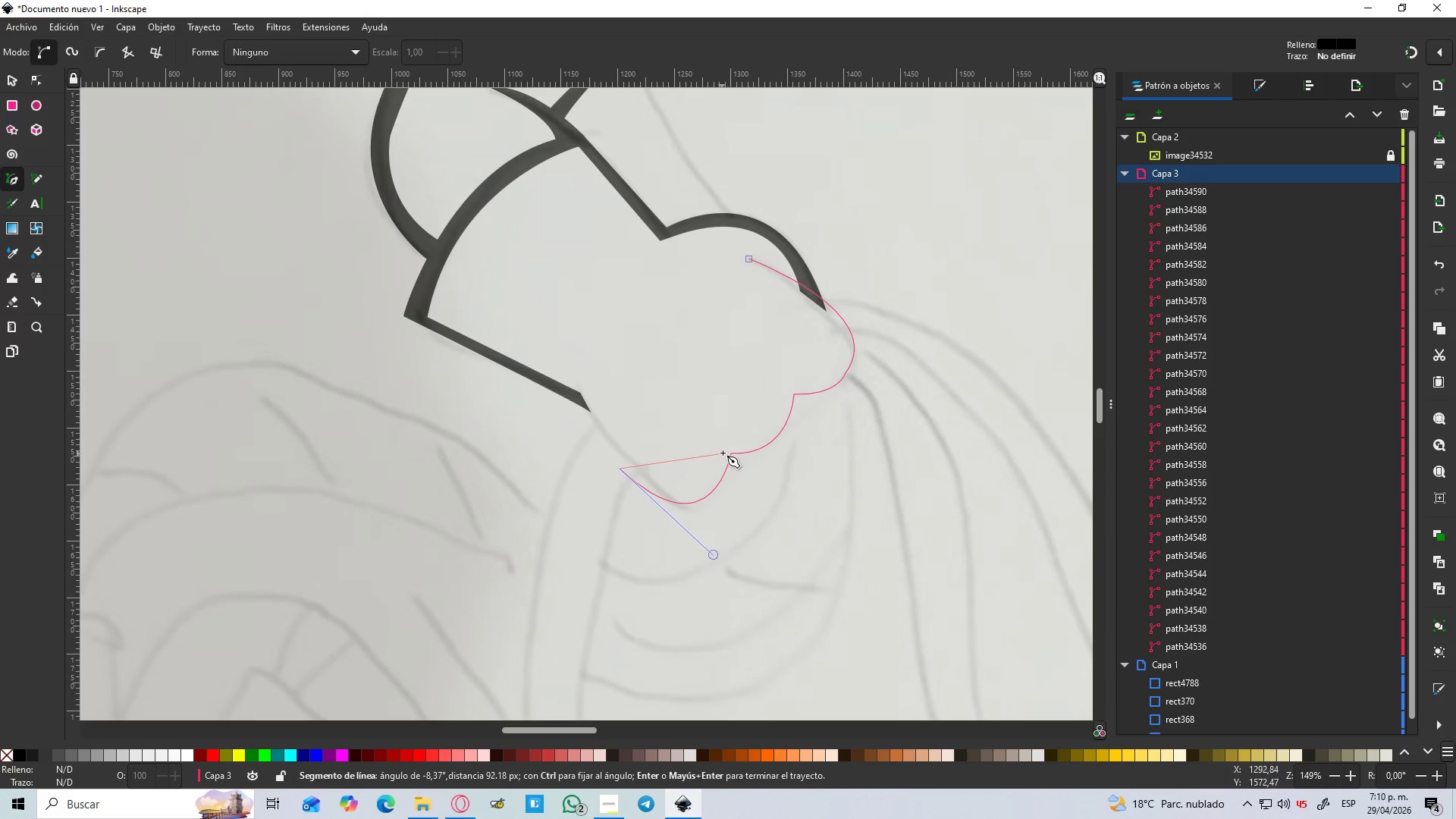 
left_click_drag(start_coordinate=[720, 450], to_coordinate=[739, 372])
 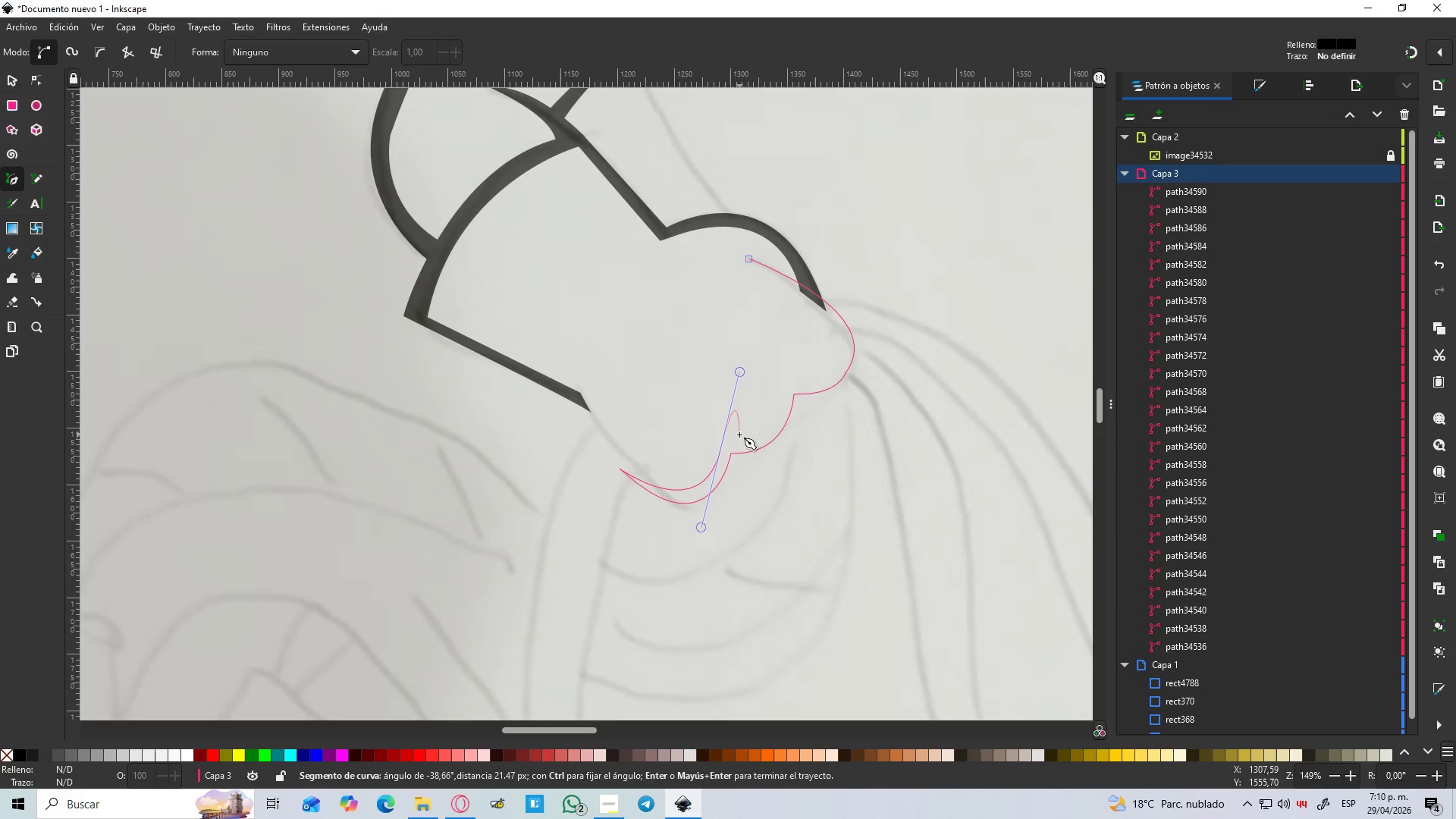 
hold_key(key=ControlLeft, duration=0.59)
scroll: coordinate [739, 440], scroll_direction: up, amount: 3.0
 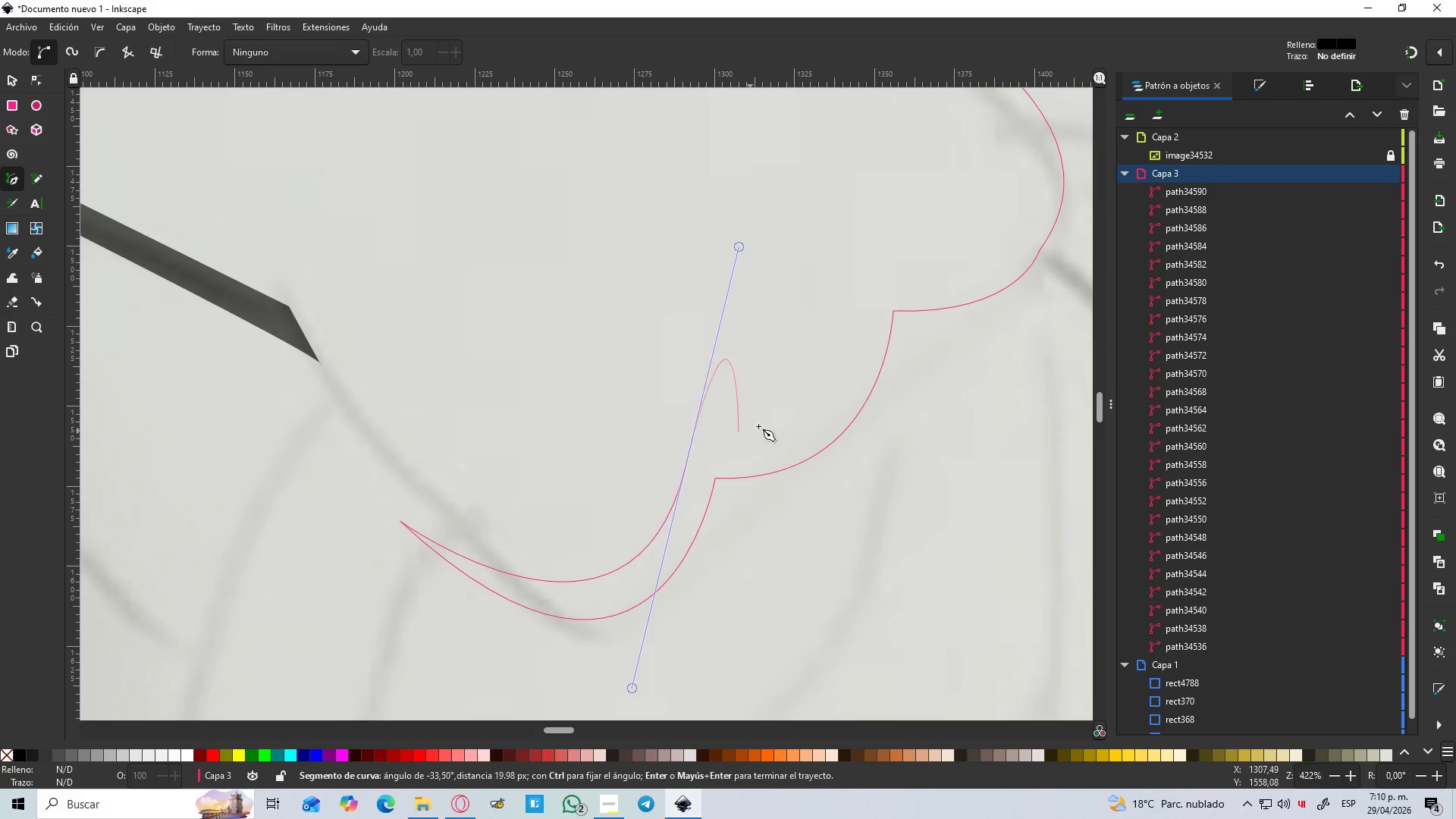 
key(Shift+L)
 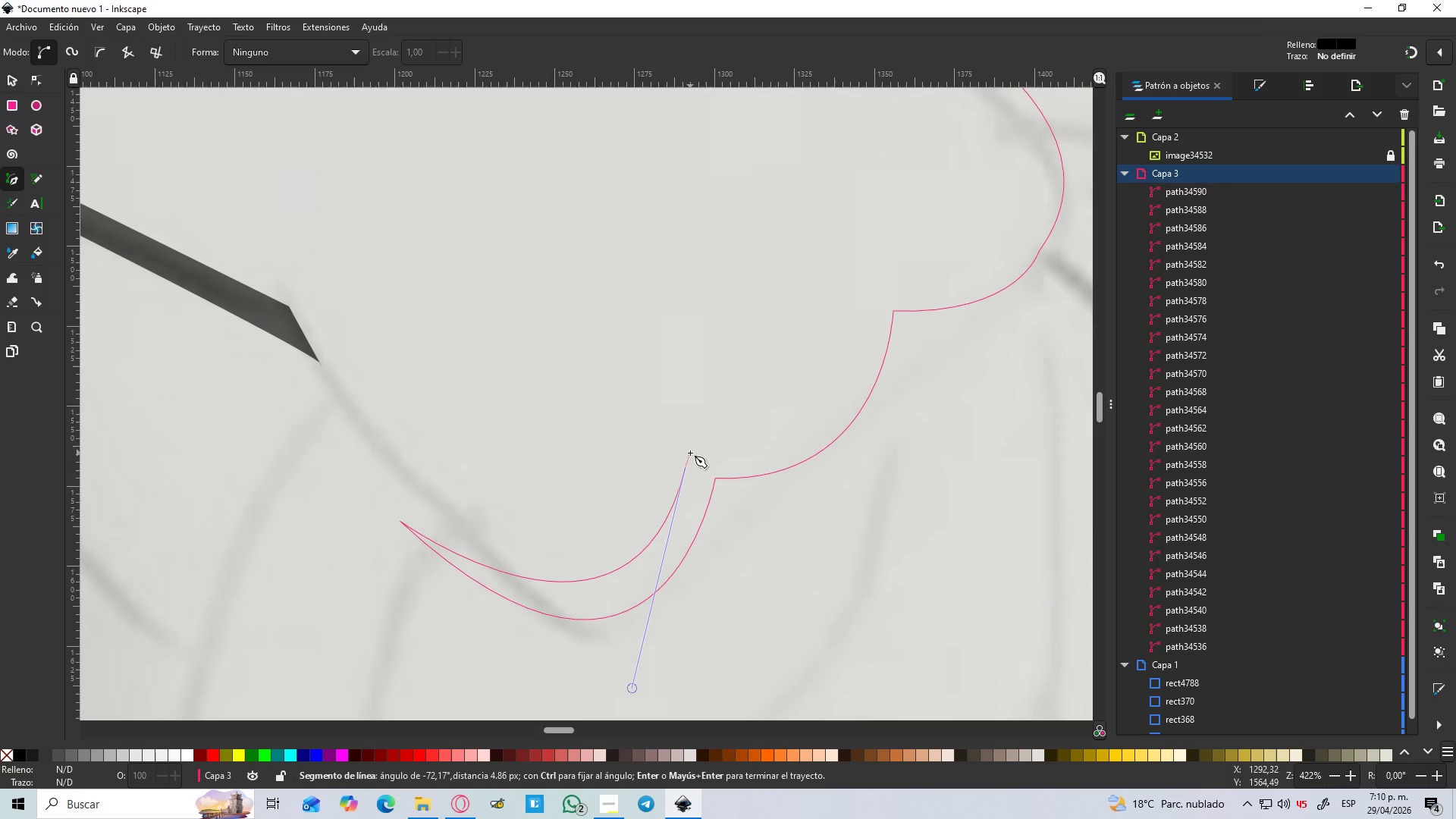 
left_click([689, 452])
 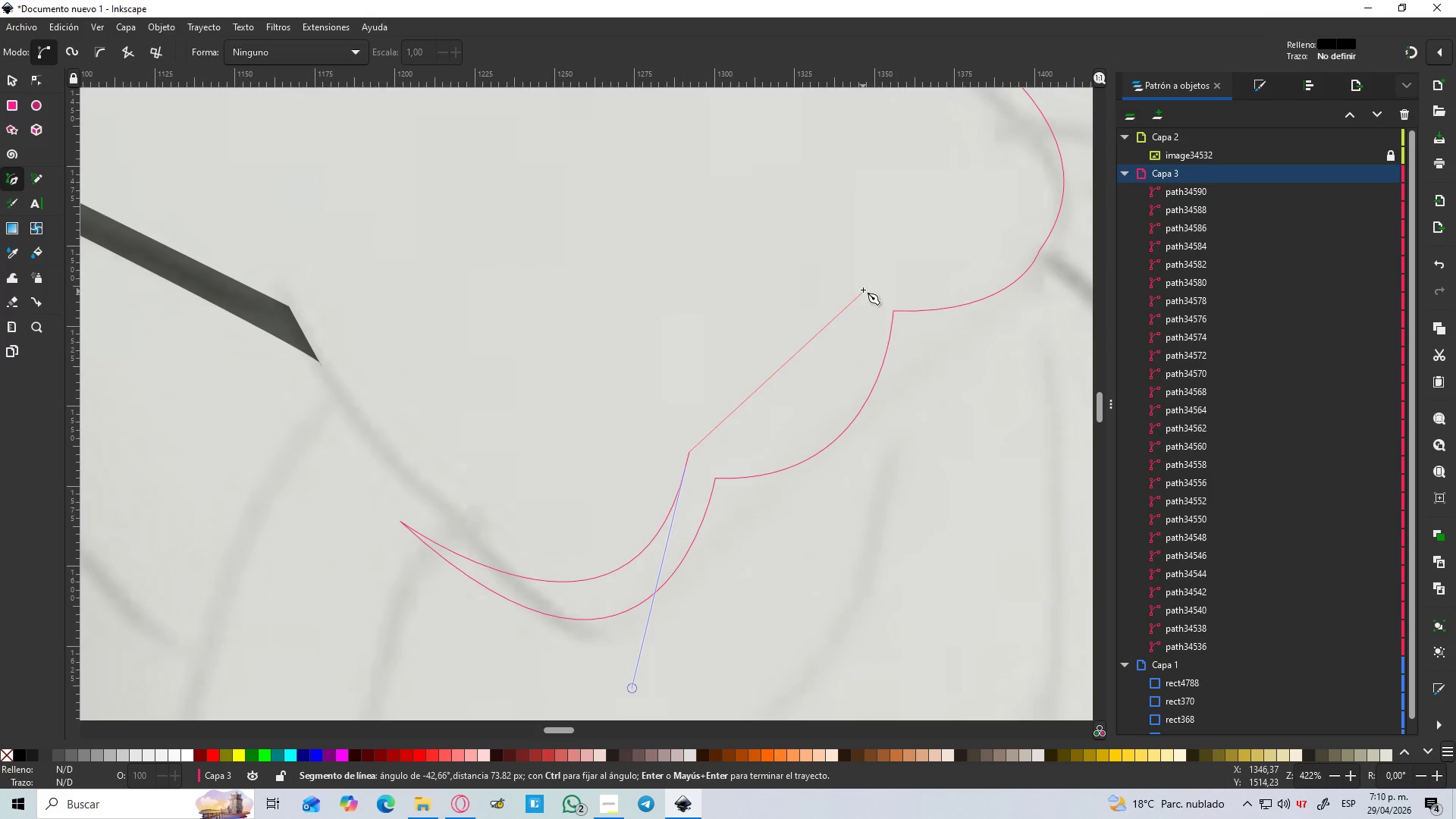 
left_click_drag(start_coordinate=[866, 288], to_coordinate=[871, 100])
 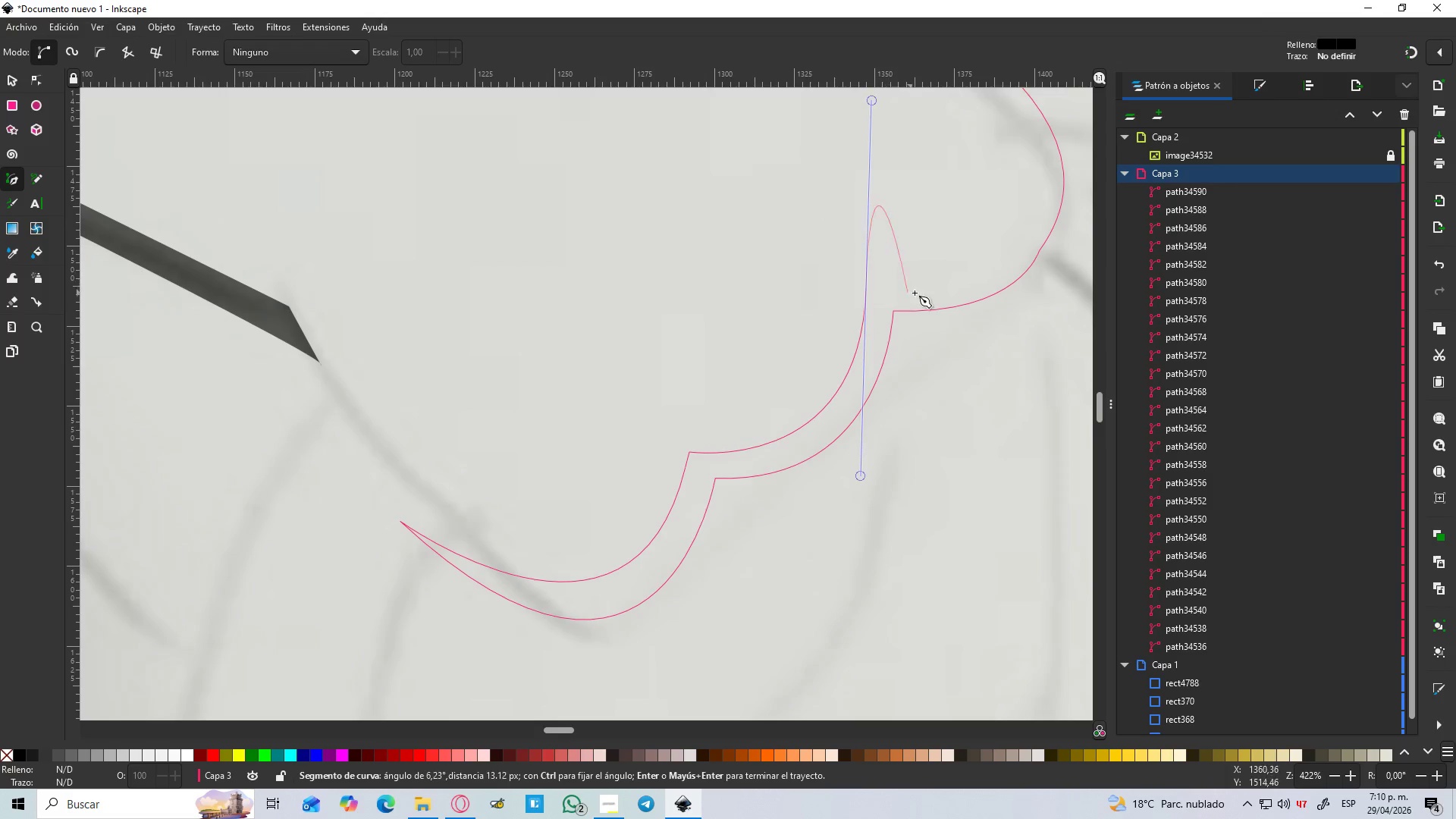 
hold_key(key=Space, duration=0.69)
 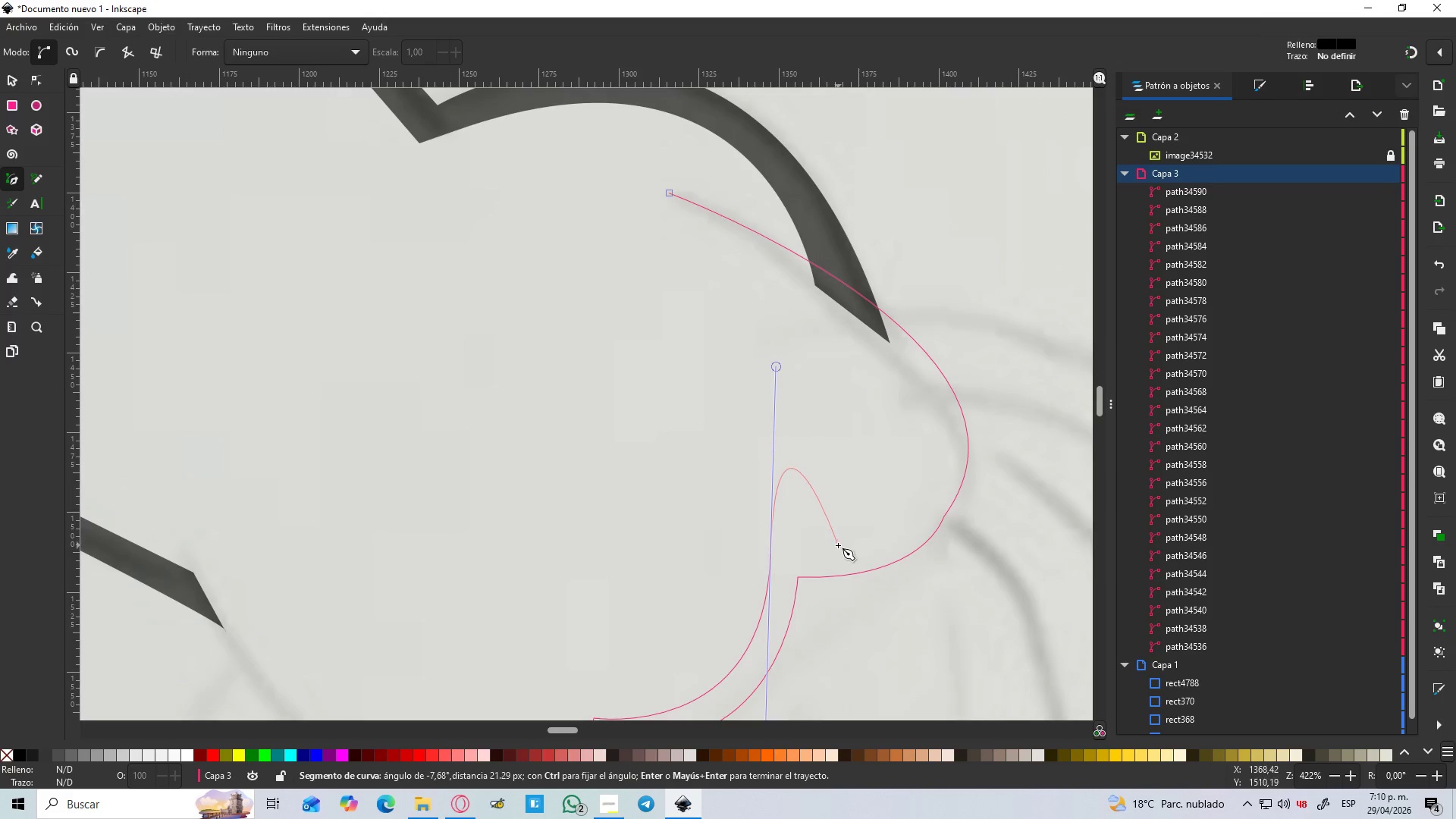 
key(Shift+L)
 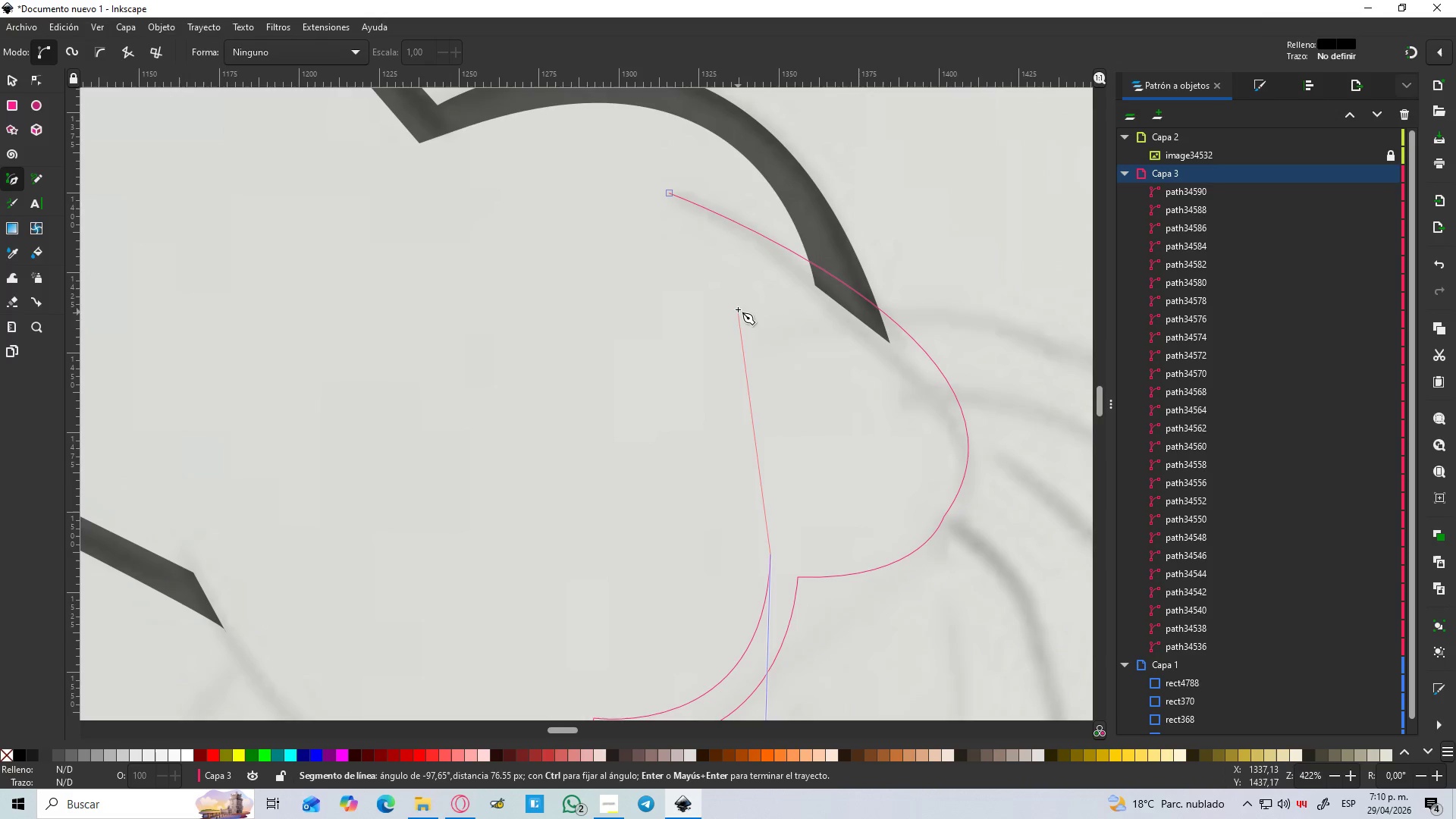 
left_click_drag(start_coordinate=[669, 194], to_coordinate=[274, 17])
 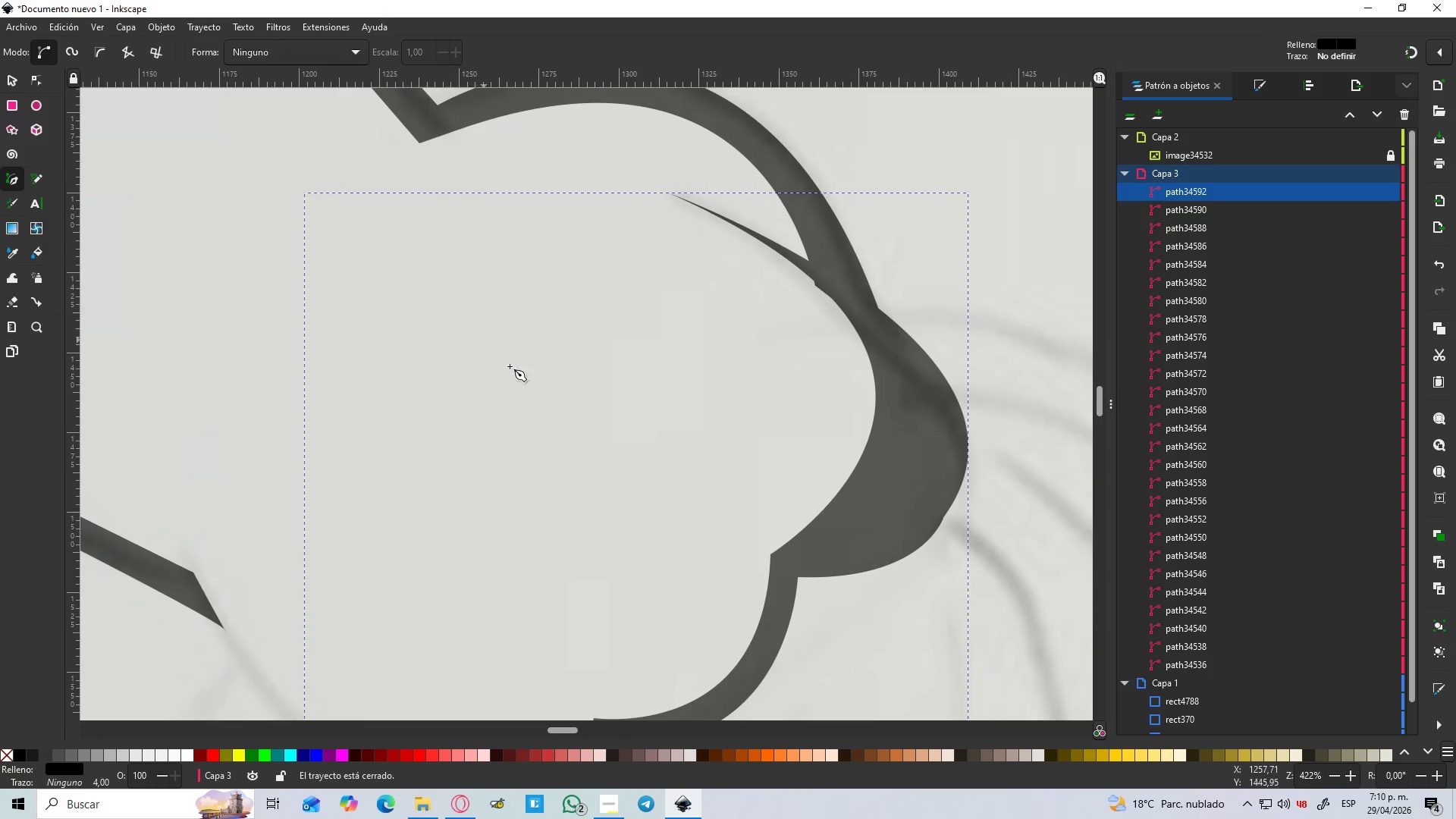 
hold_key(key=ControlLeft, duration=0.92)
 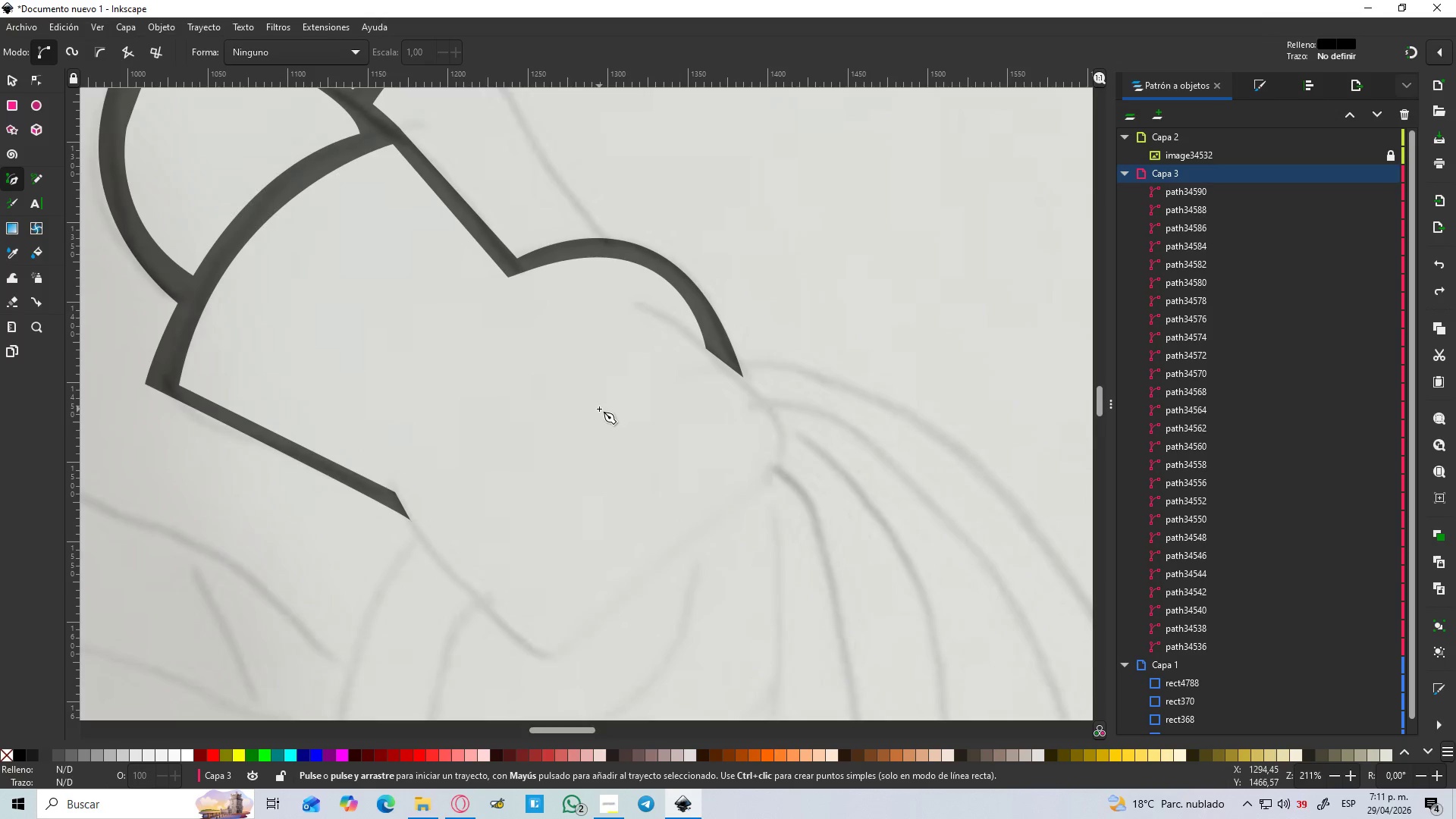 
hold_key(key=Z, duration=0.34)
 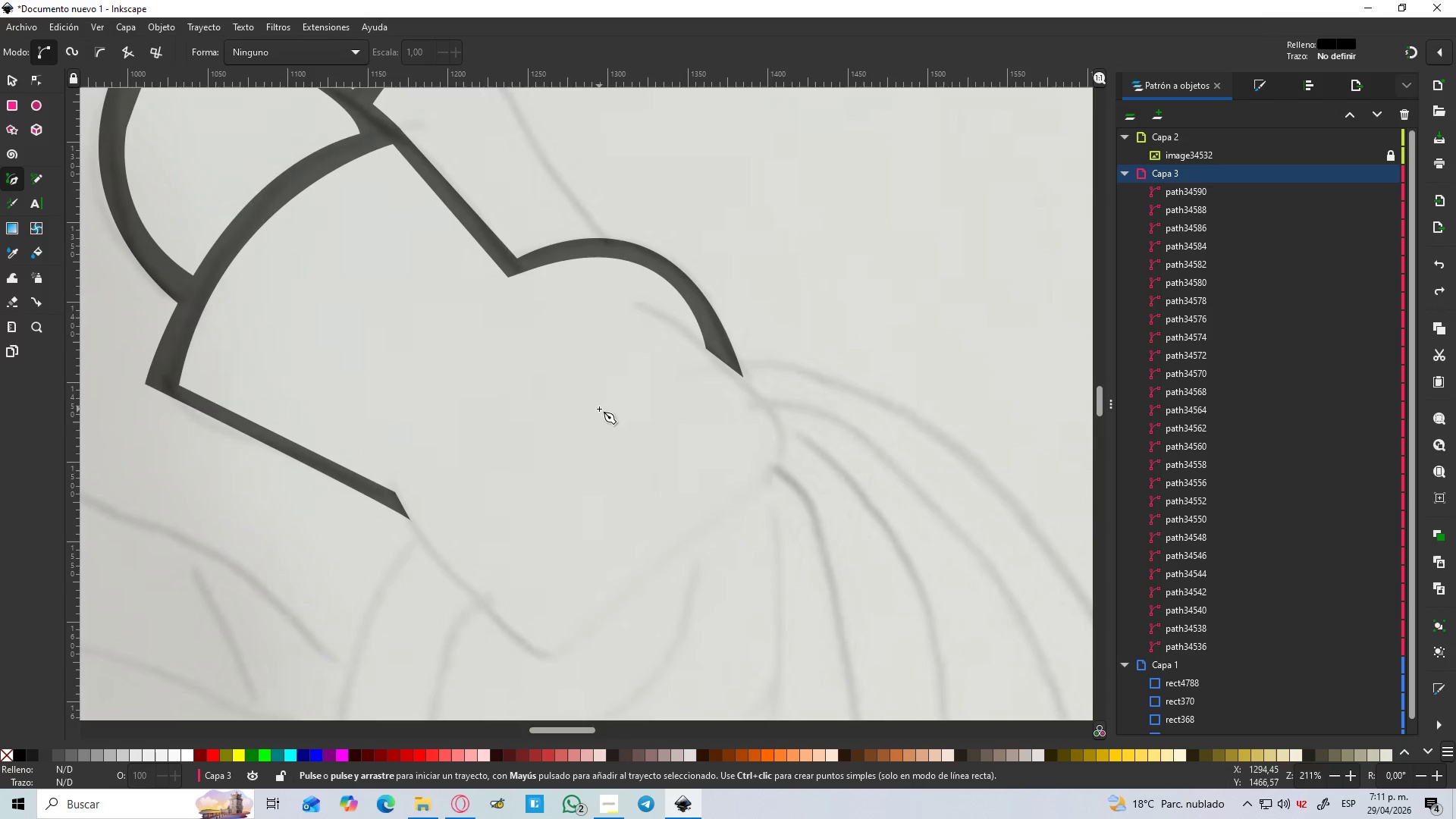 
scroll: coordinate [598, 412], scroll_direction: down, amount: 2.0
 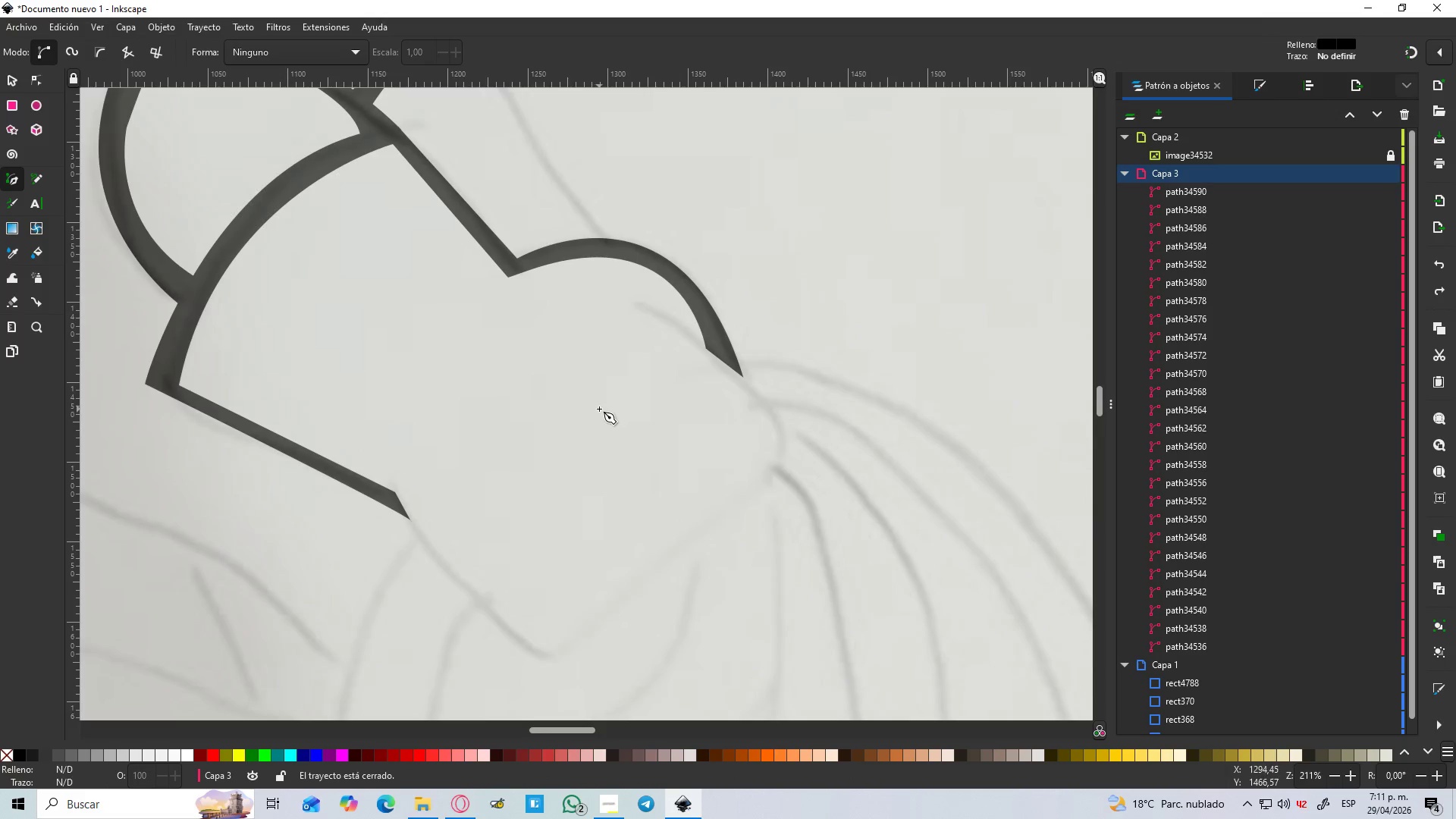 
key(Control+Z)
 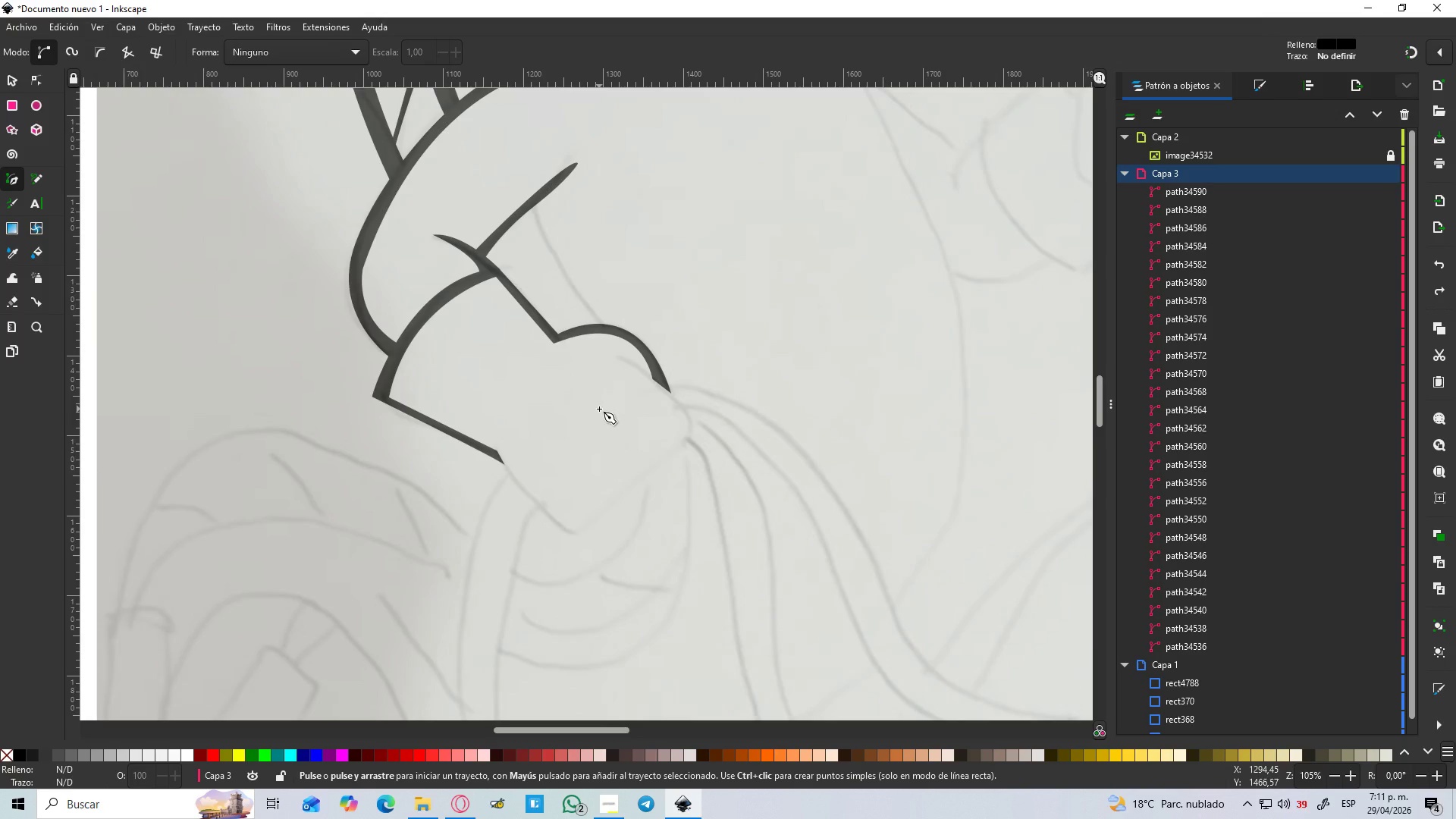 
scroll: coordinate [599, 409], scroll_direction: down, amount: 2.0
 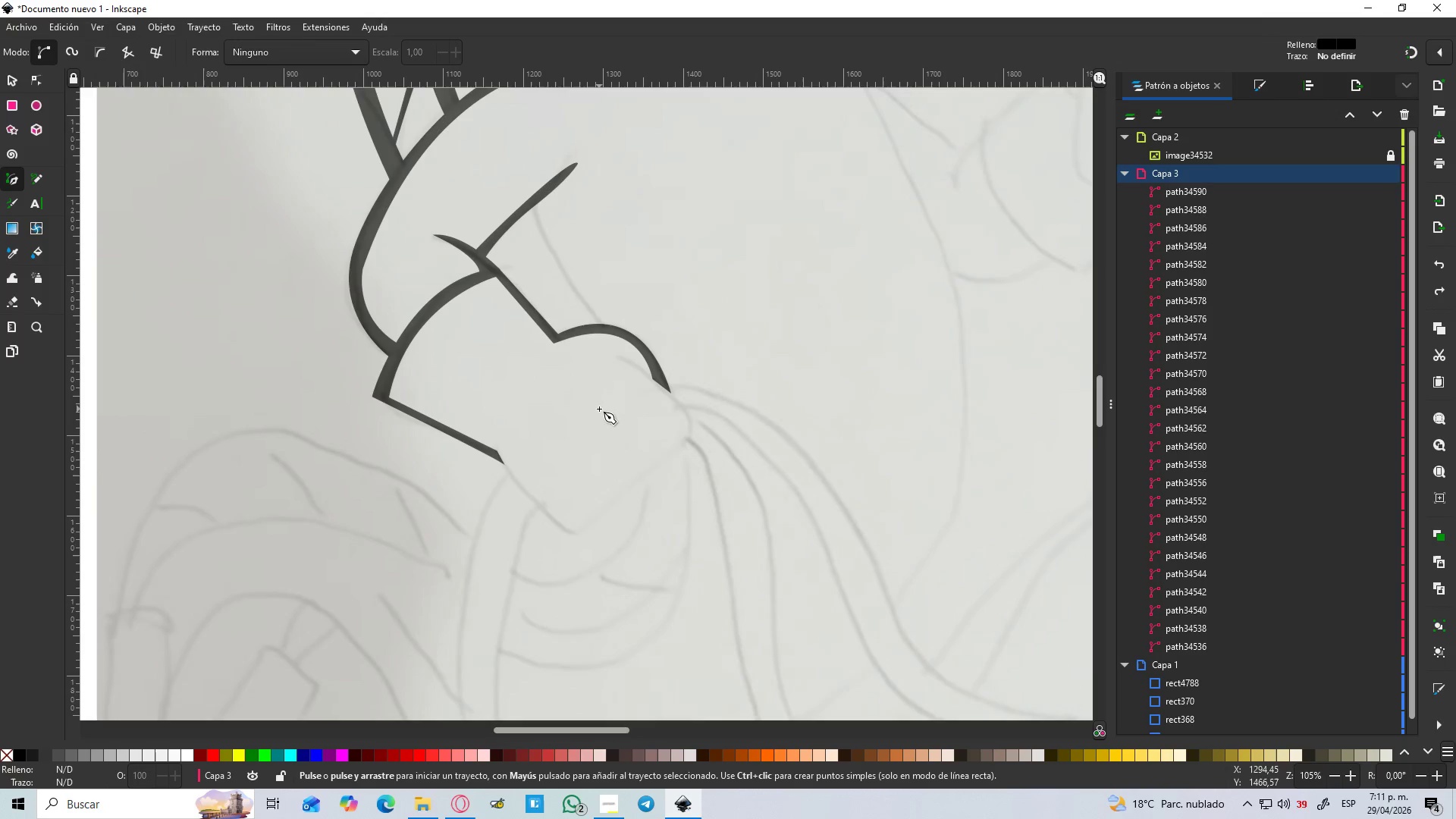 
key(Shift+ShiftLeft)
 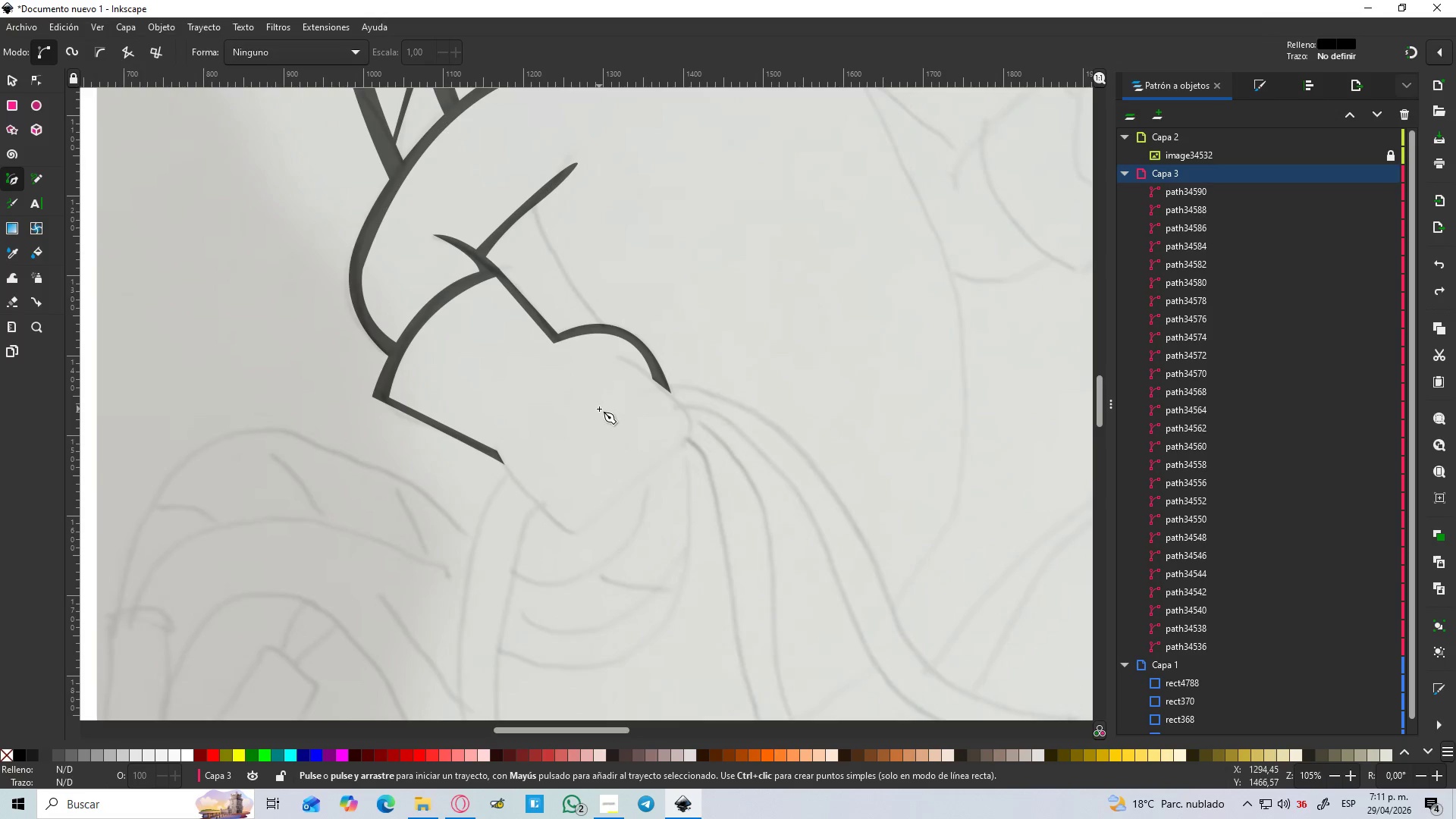 
key(Control+Shift+Z)
 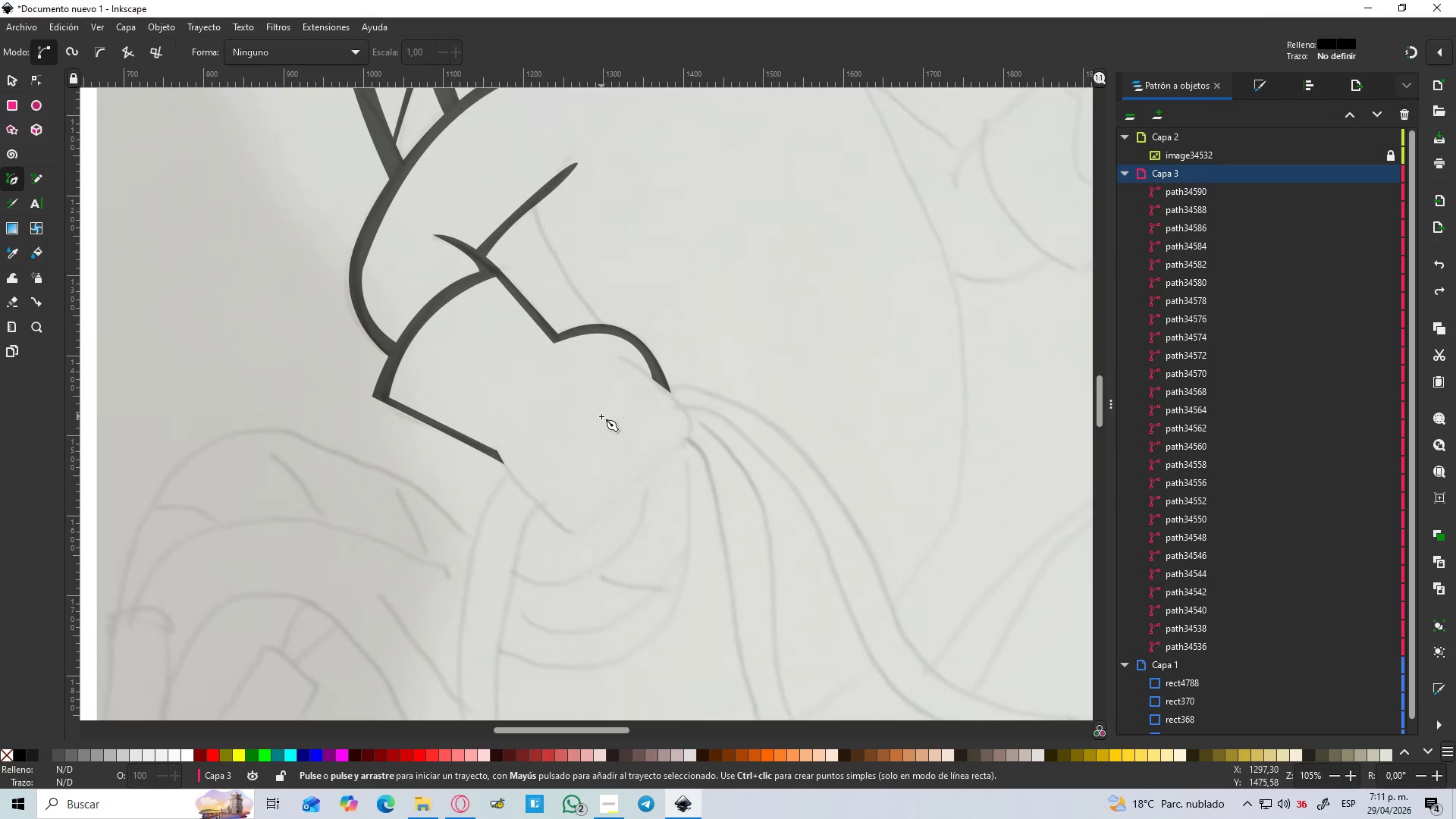 
hold_key(key=Z, duration=0.31)
 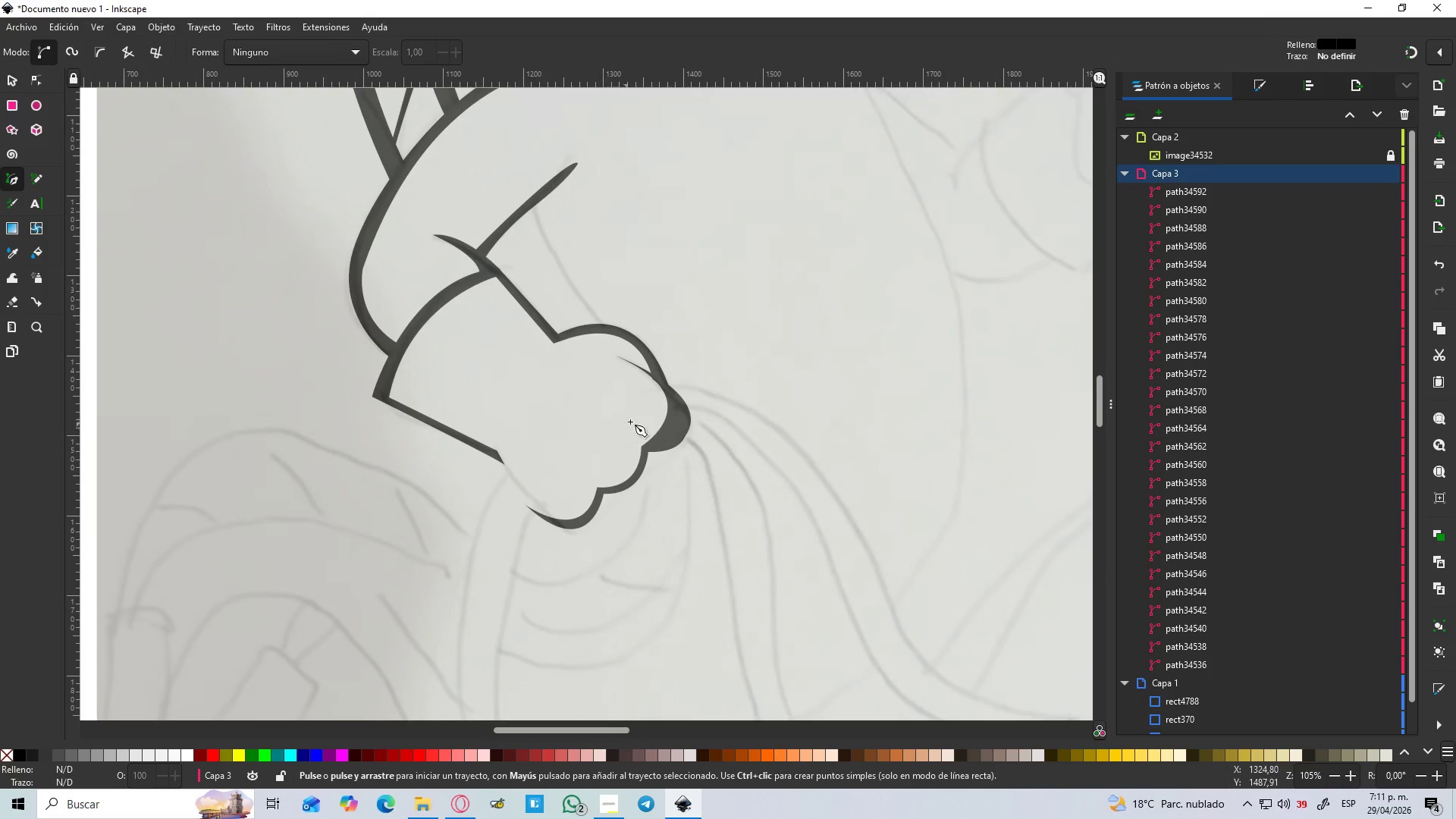 
hold_key(key=ControlLeft, duration=0.53)
scroll: coordinate [661, 416], scroll_direction: up, amount: 1.0
 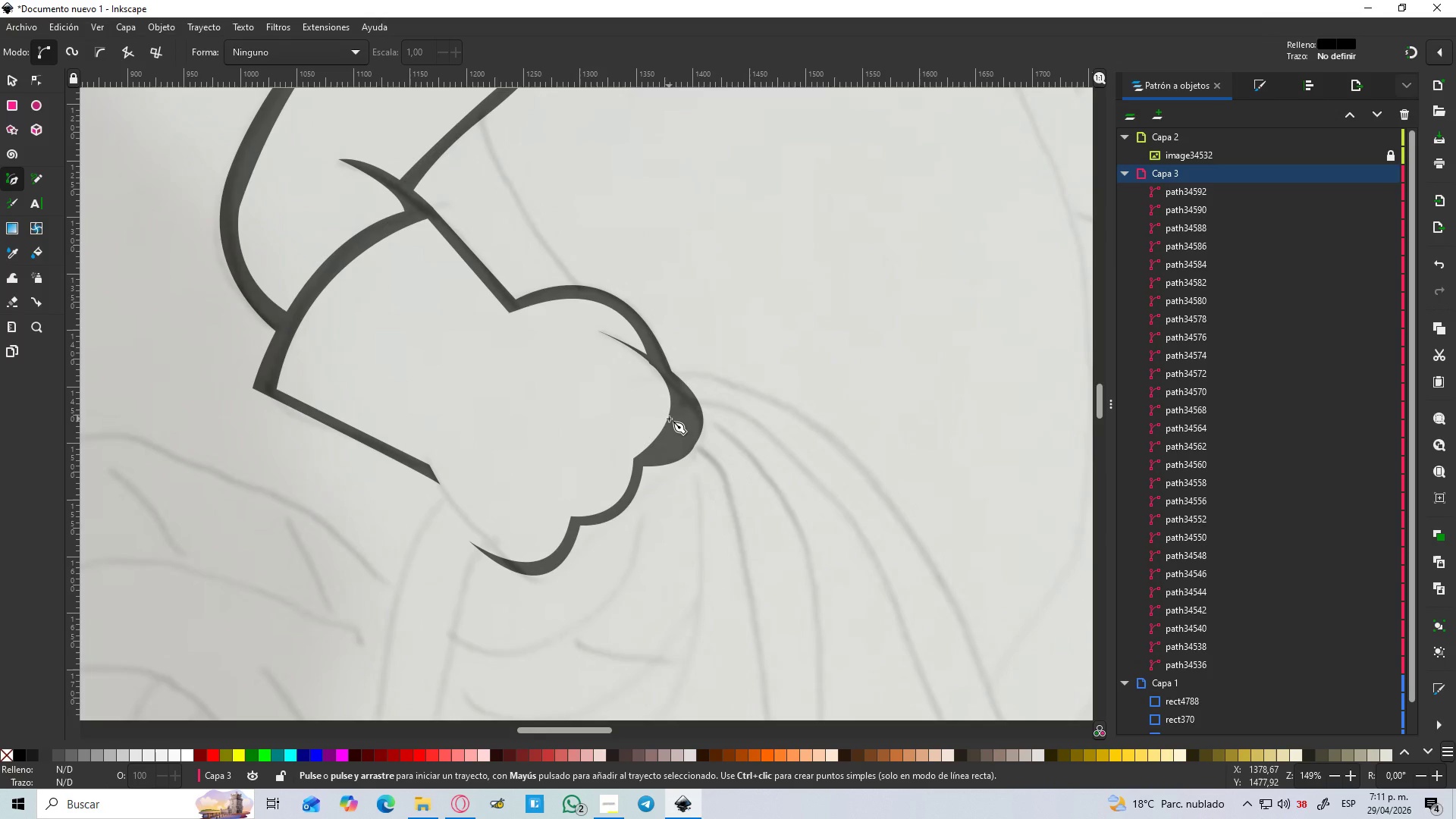 
key(N)
 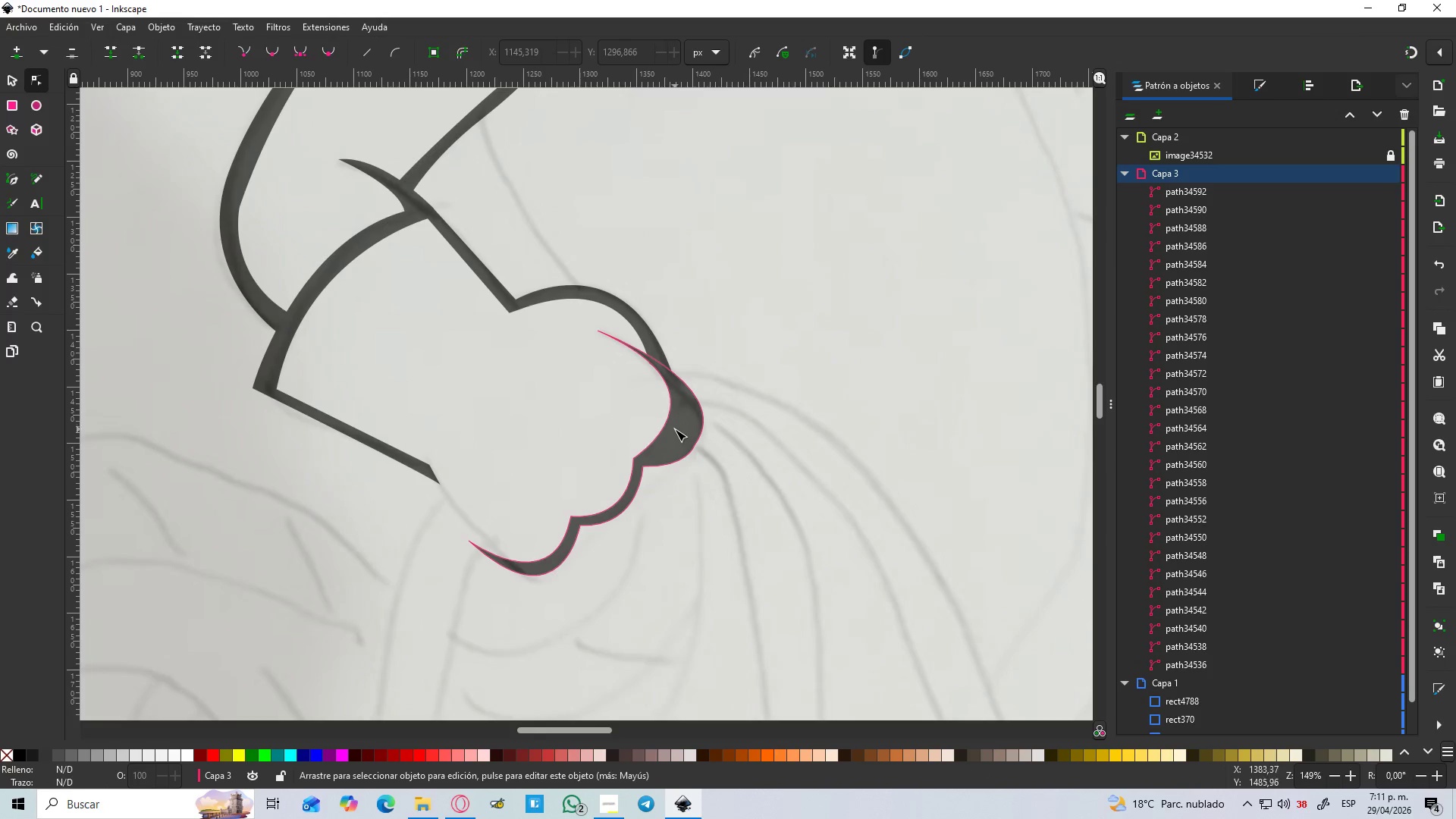 
left_click([675, 429])
 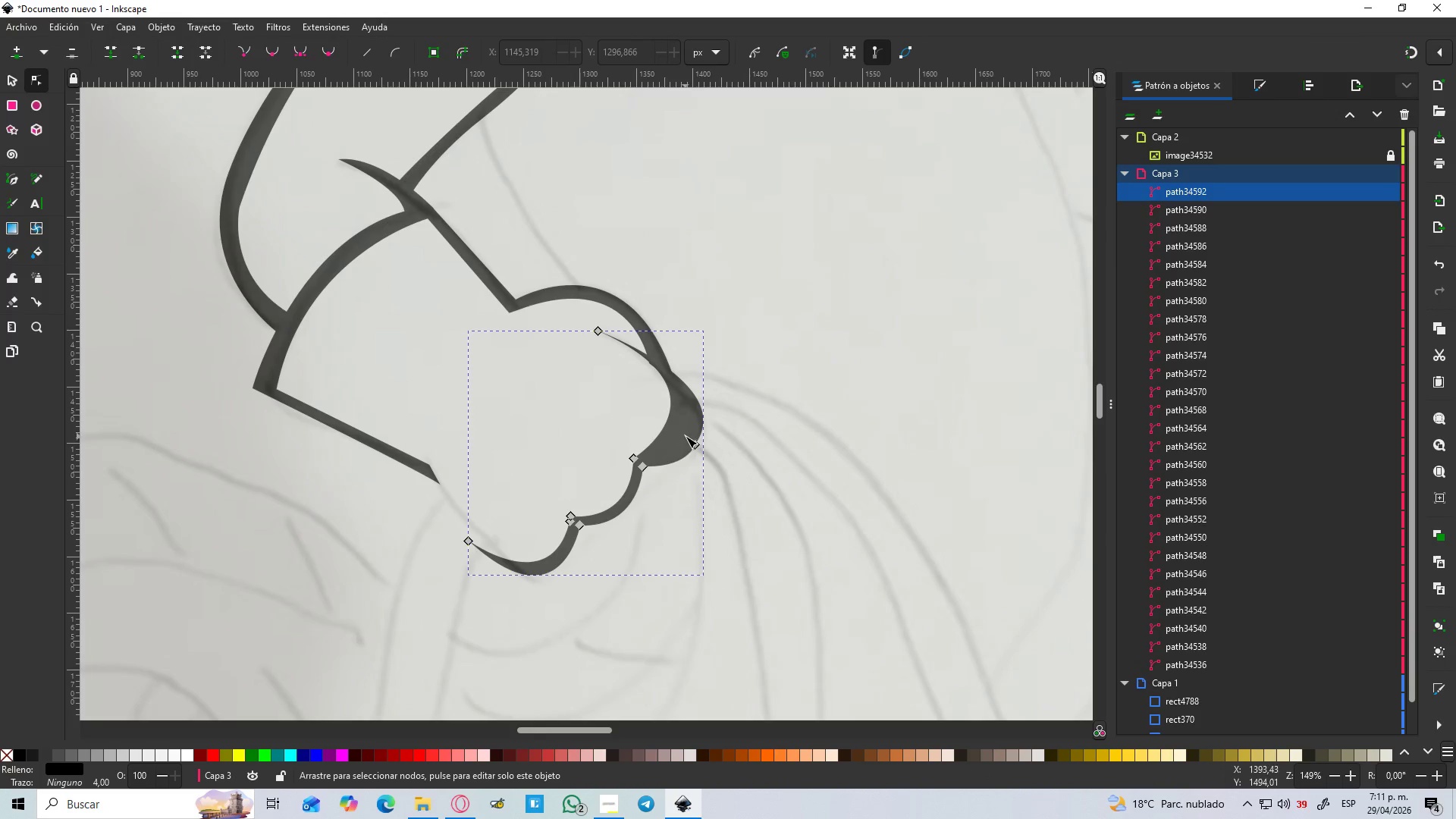 
scroll: coordinate [686, 436], scroll_direction: up, amount: 2.0
 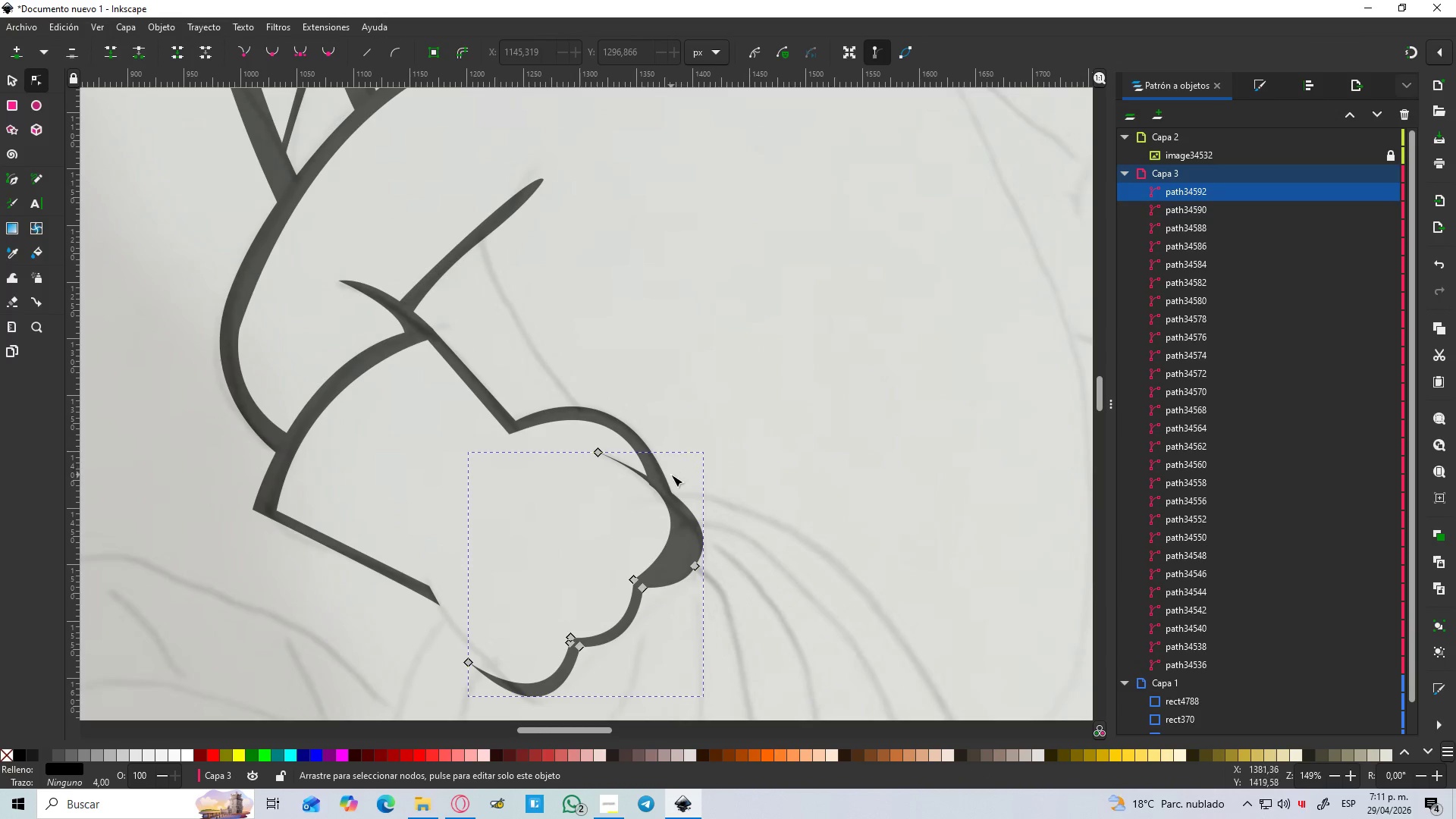 
scroll: coordinate [671, 475], scroll_direction: down, amount: 1.0
 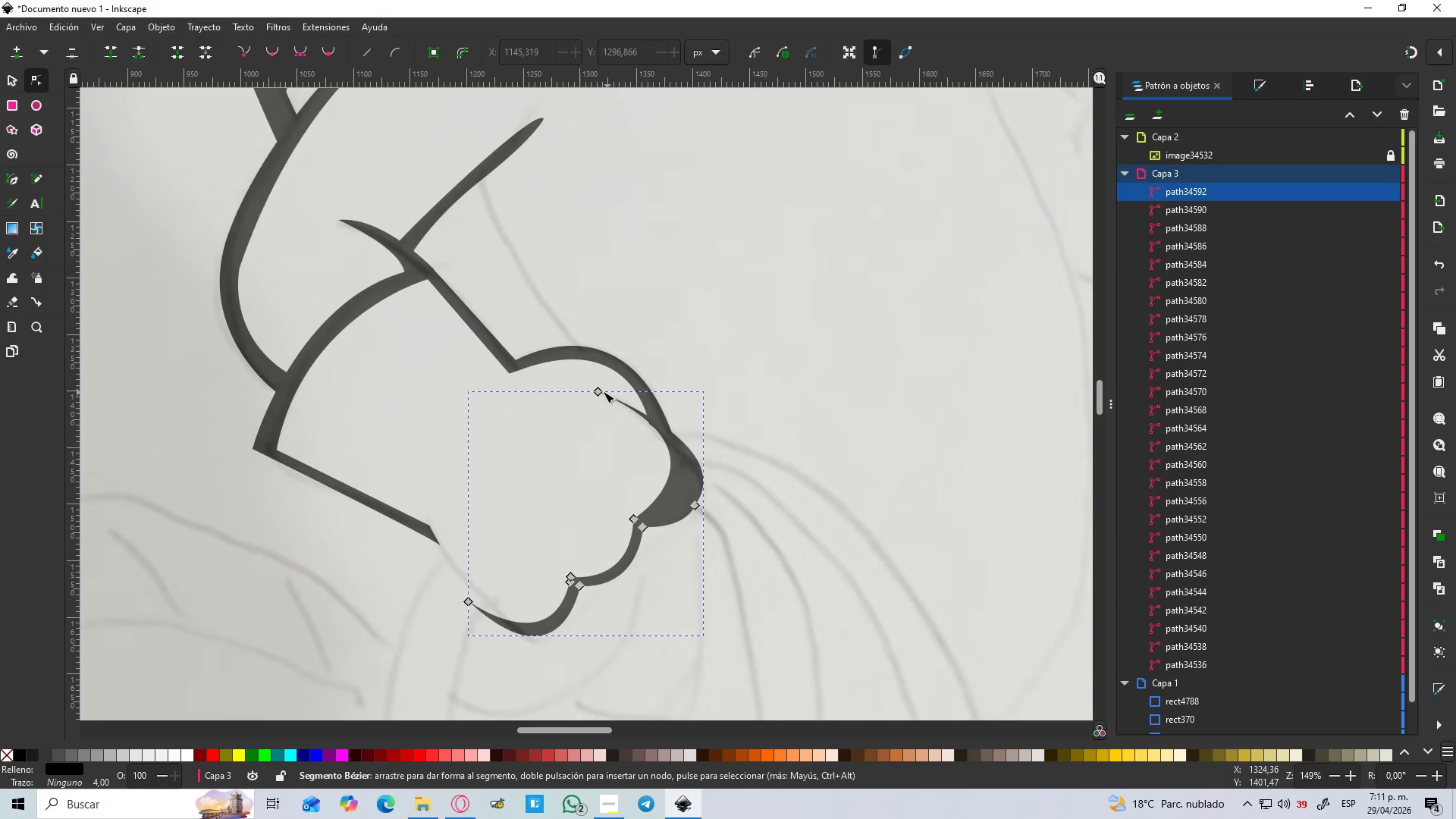 
left_click([600, 391])
 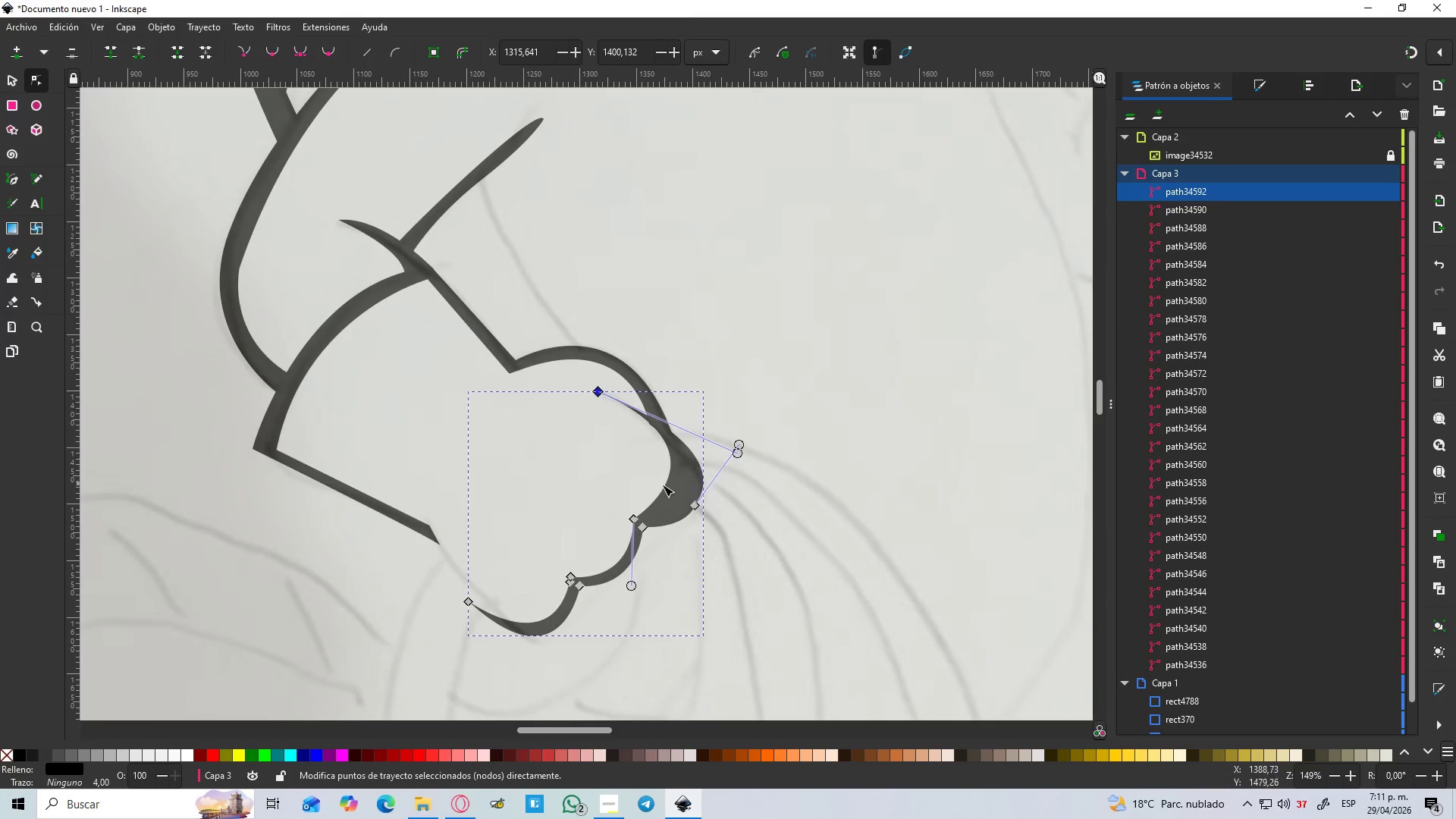 
left_click([635, 519])
 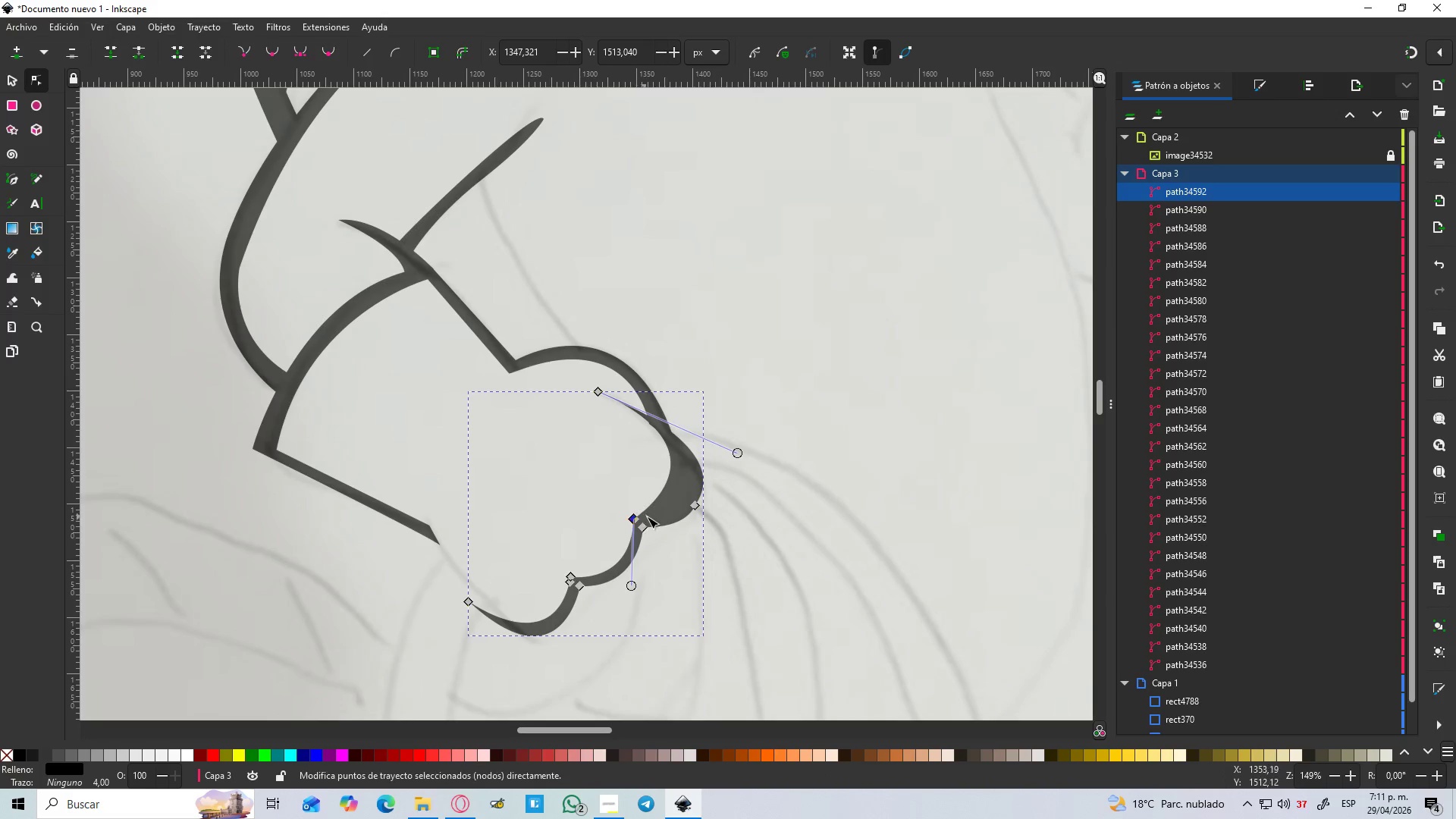 
hold_key(key=ControlLeft, duration=0.8)
scroll: coordinate [684, 504], scroll_direction: up, amount: 2.0
 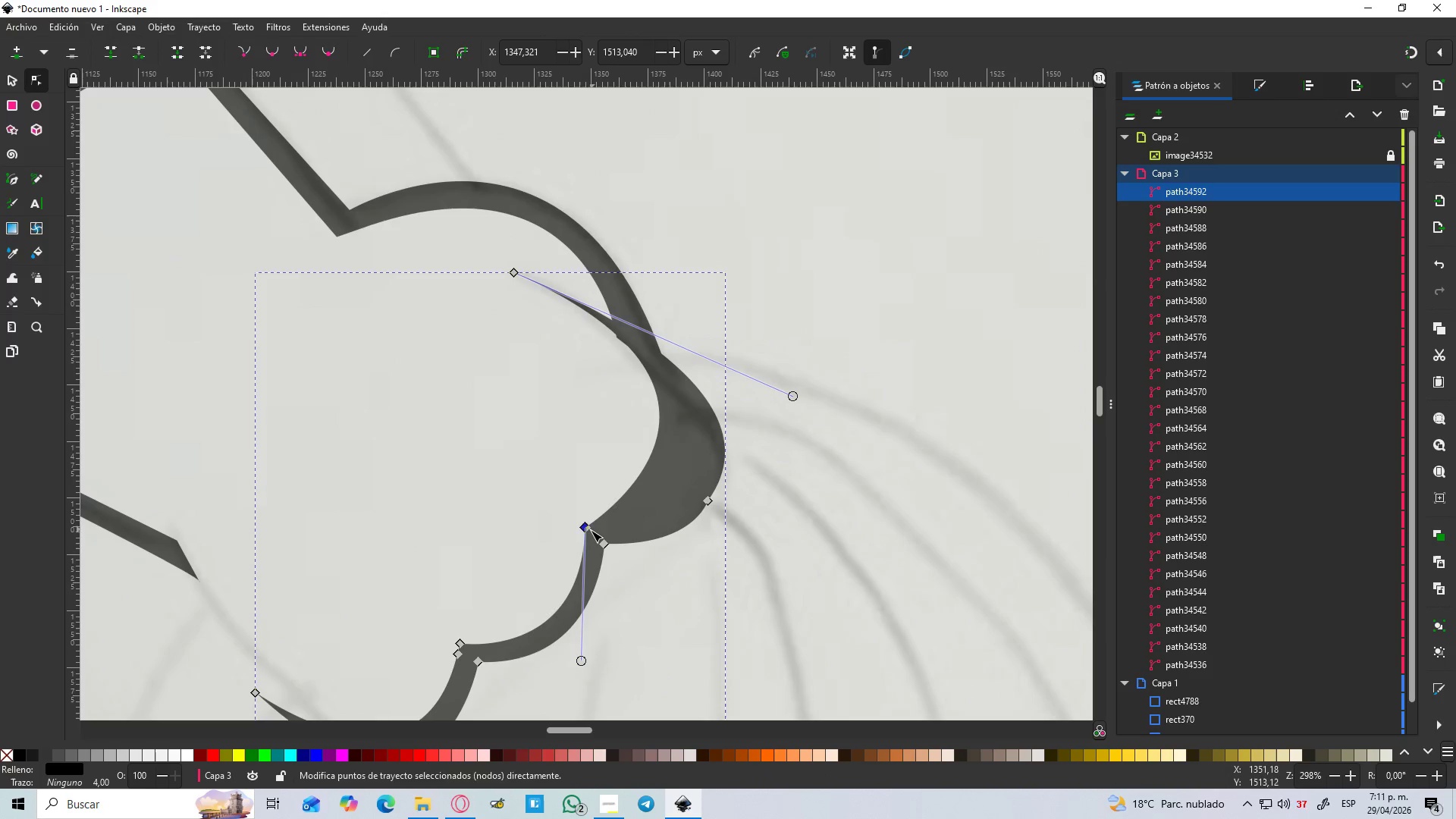 
left_click([590, 531])
 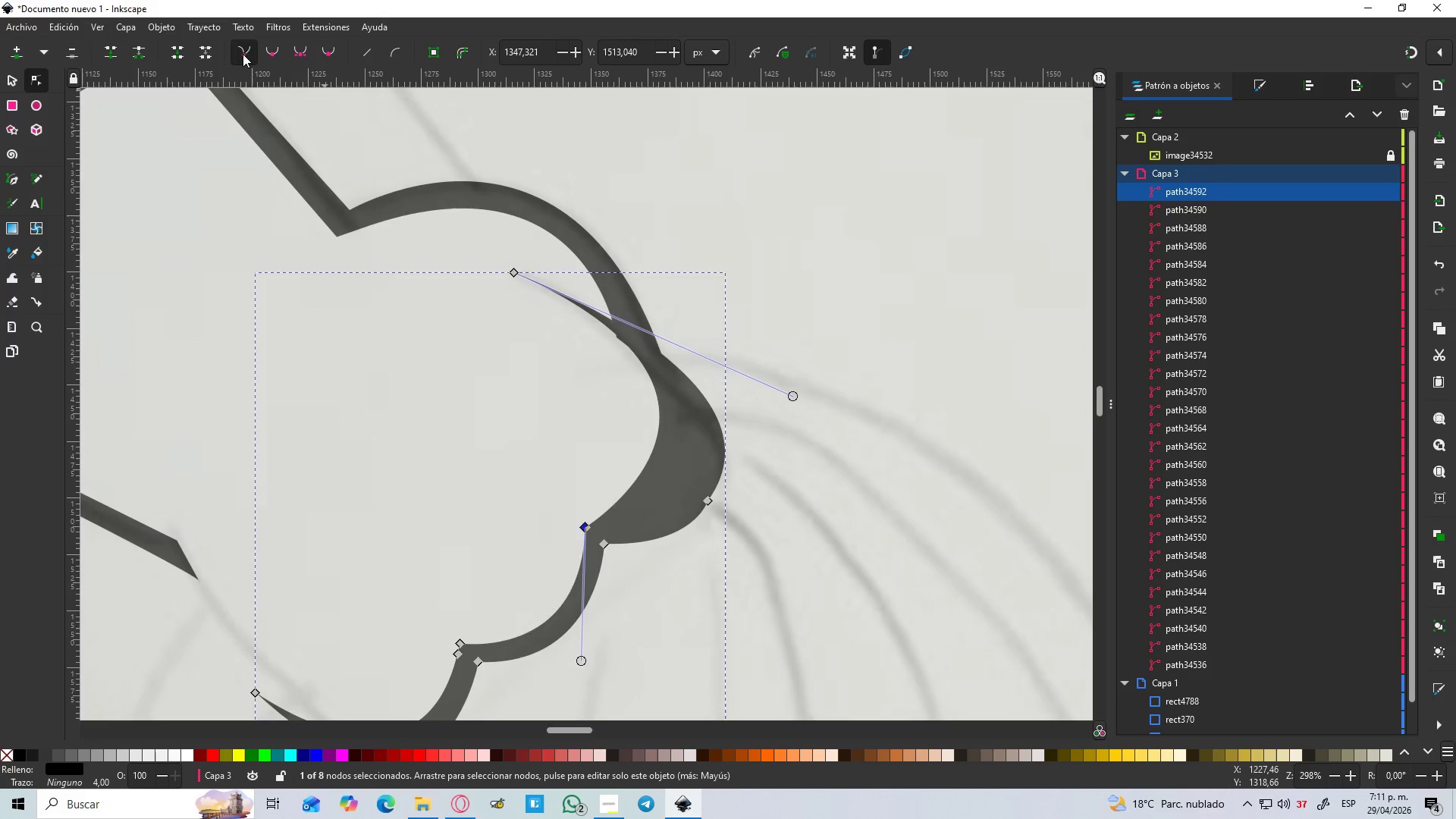 
left_click([247, 55])
 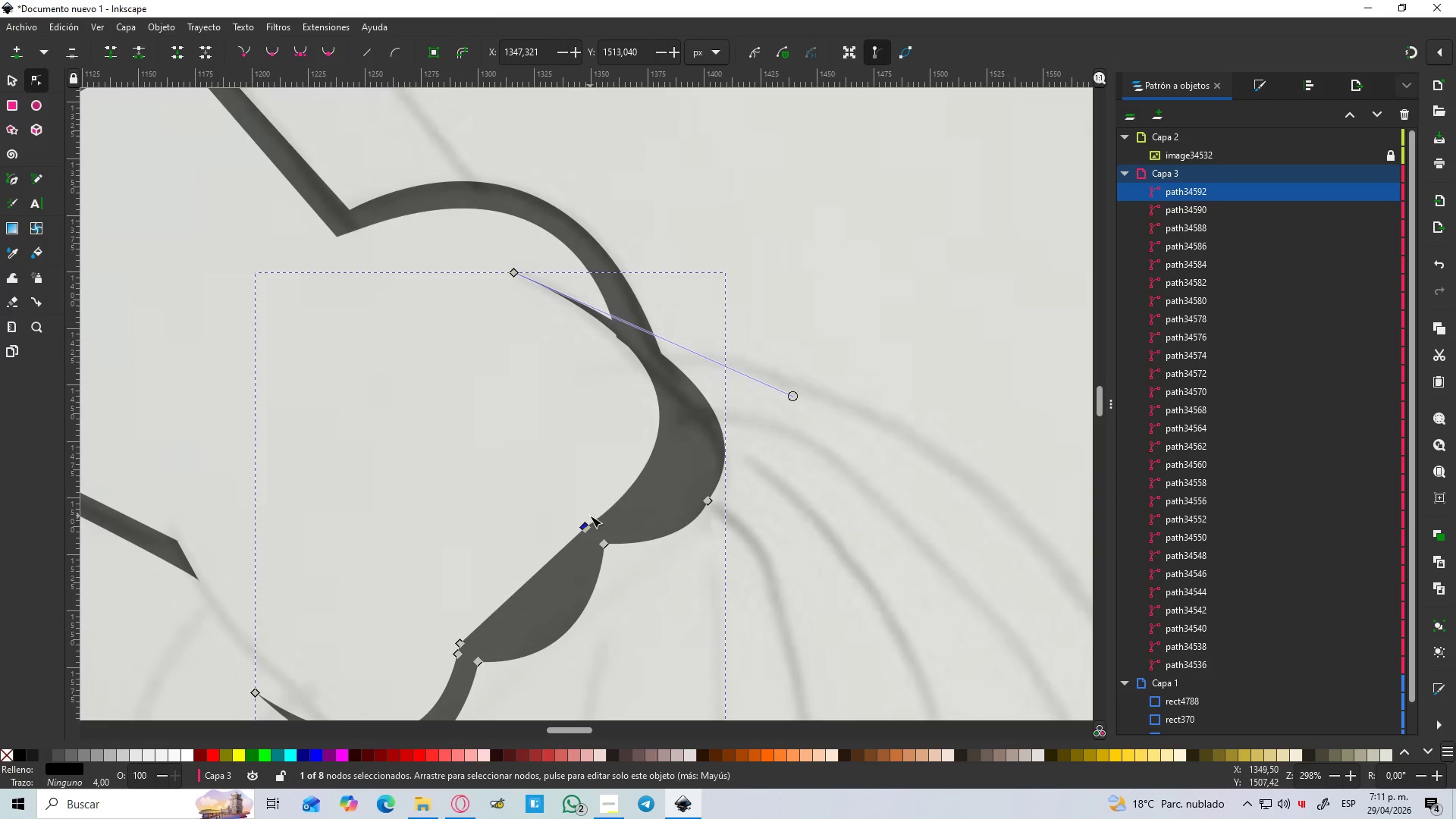 
left_click([584, 526])
 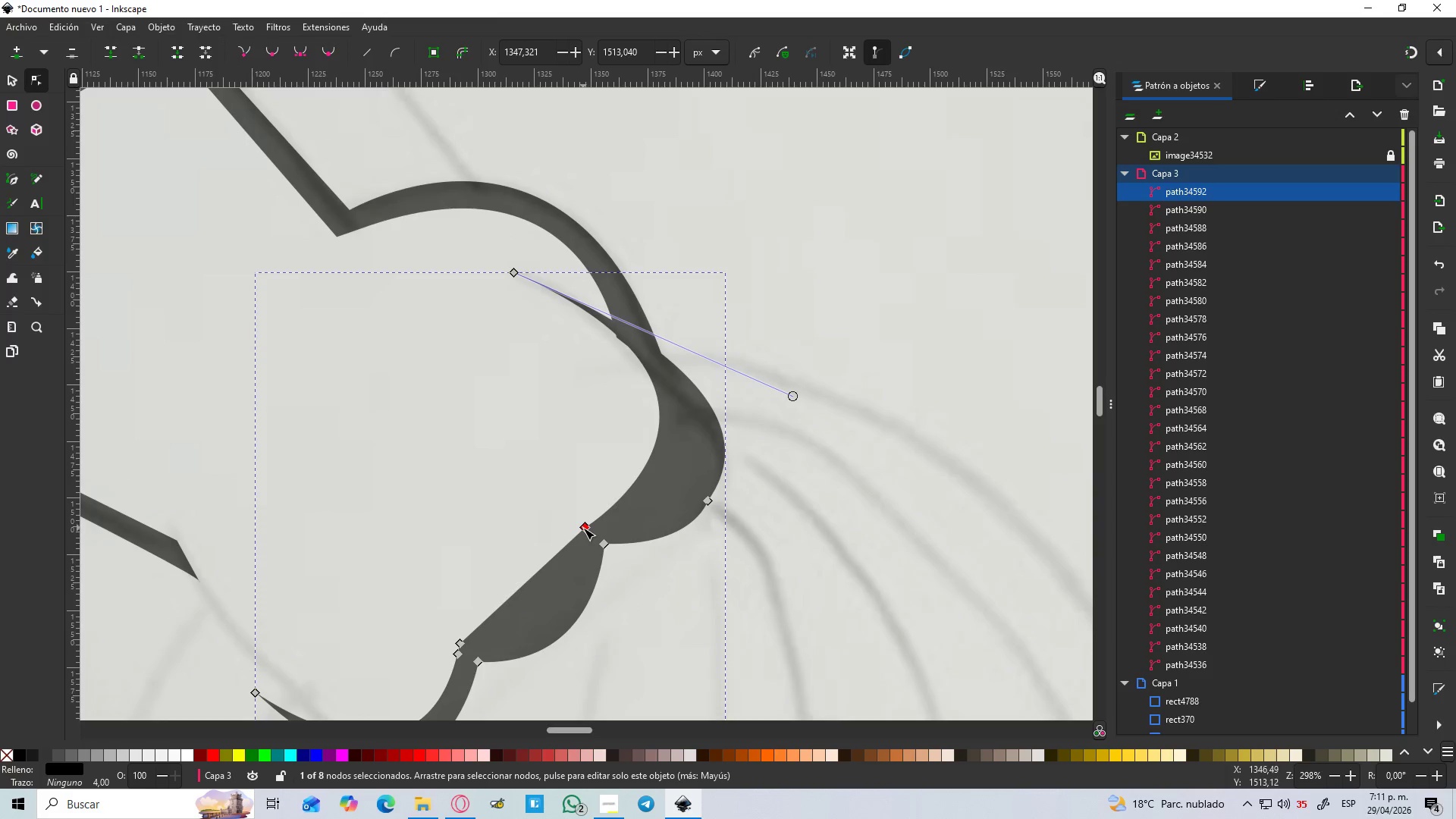 
double_click([582, 528])
 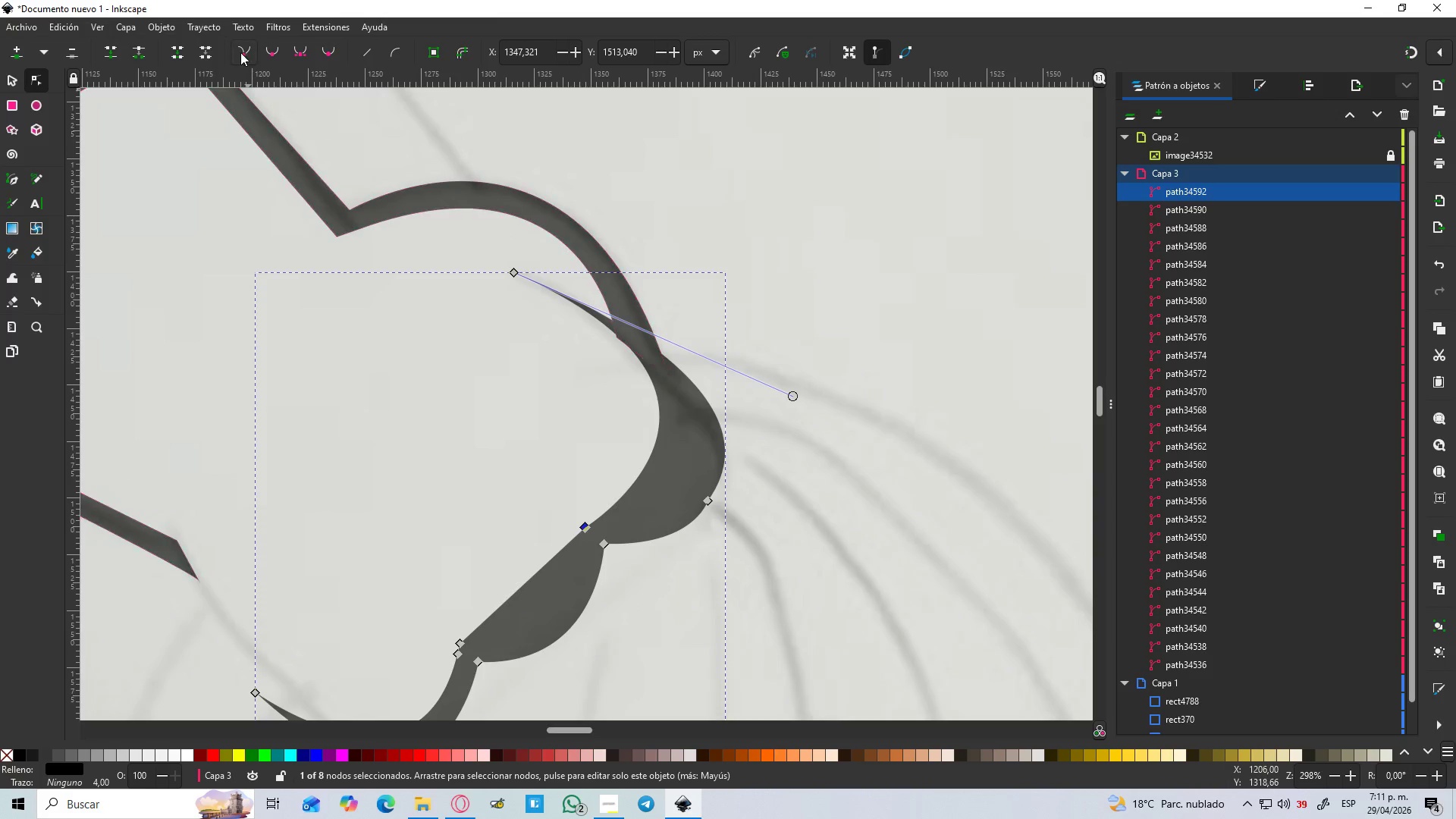 
double_click([243, 51])
 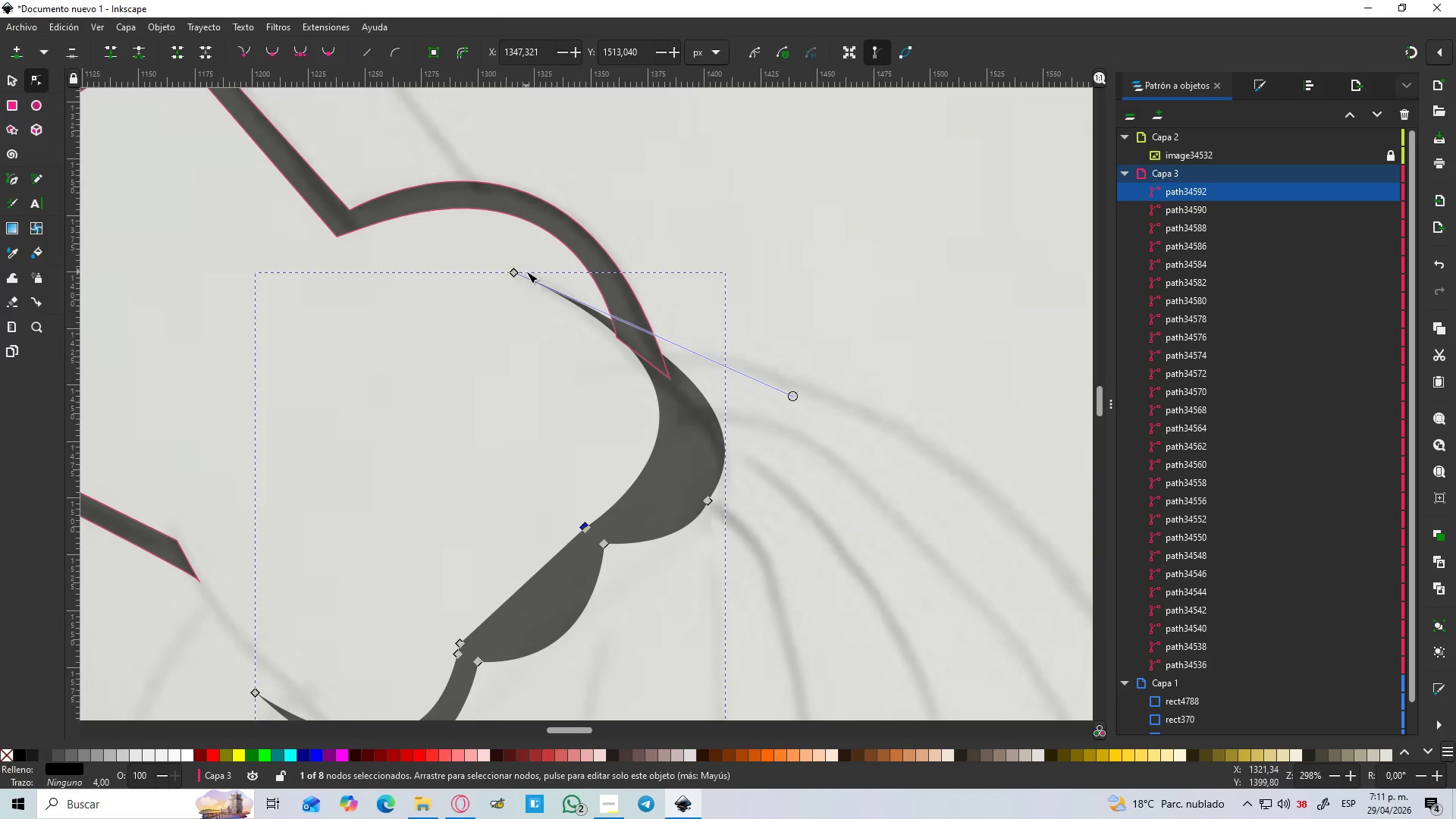 
left_click([511, 273])
 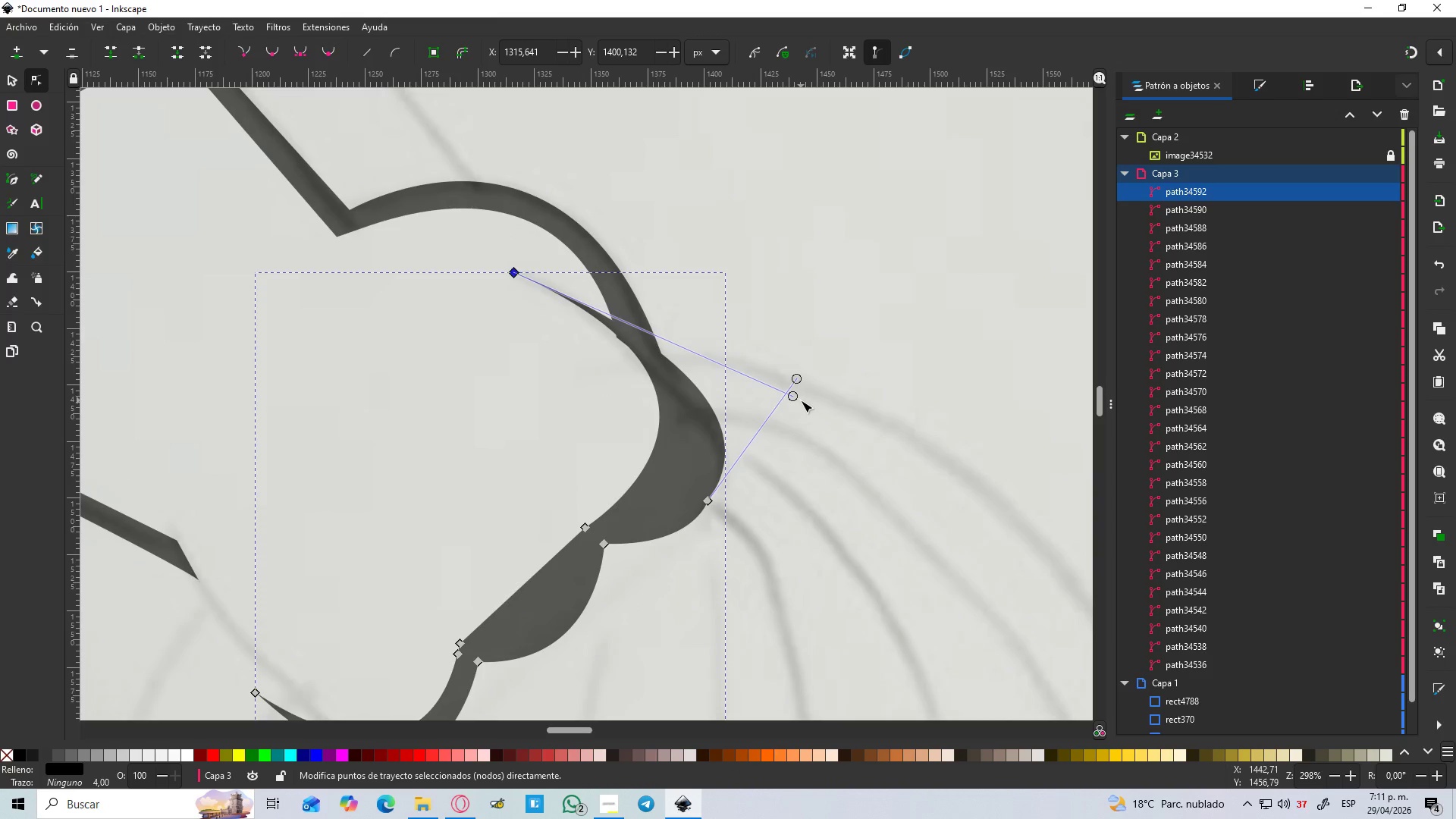 
left_click_drag(start_coordinate=[795, 399], to_coordinate=[897, 510])
 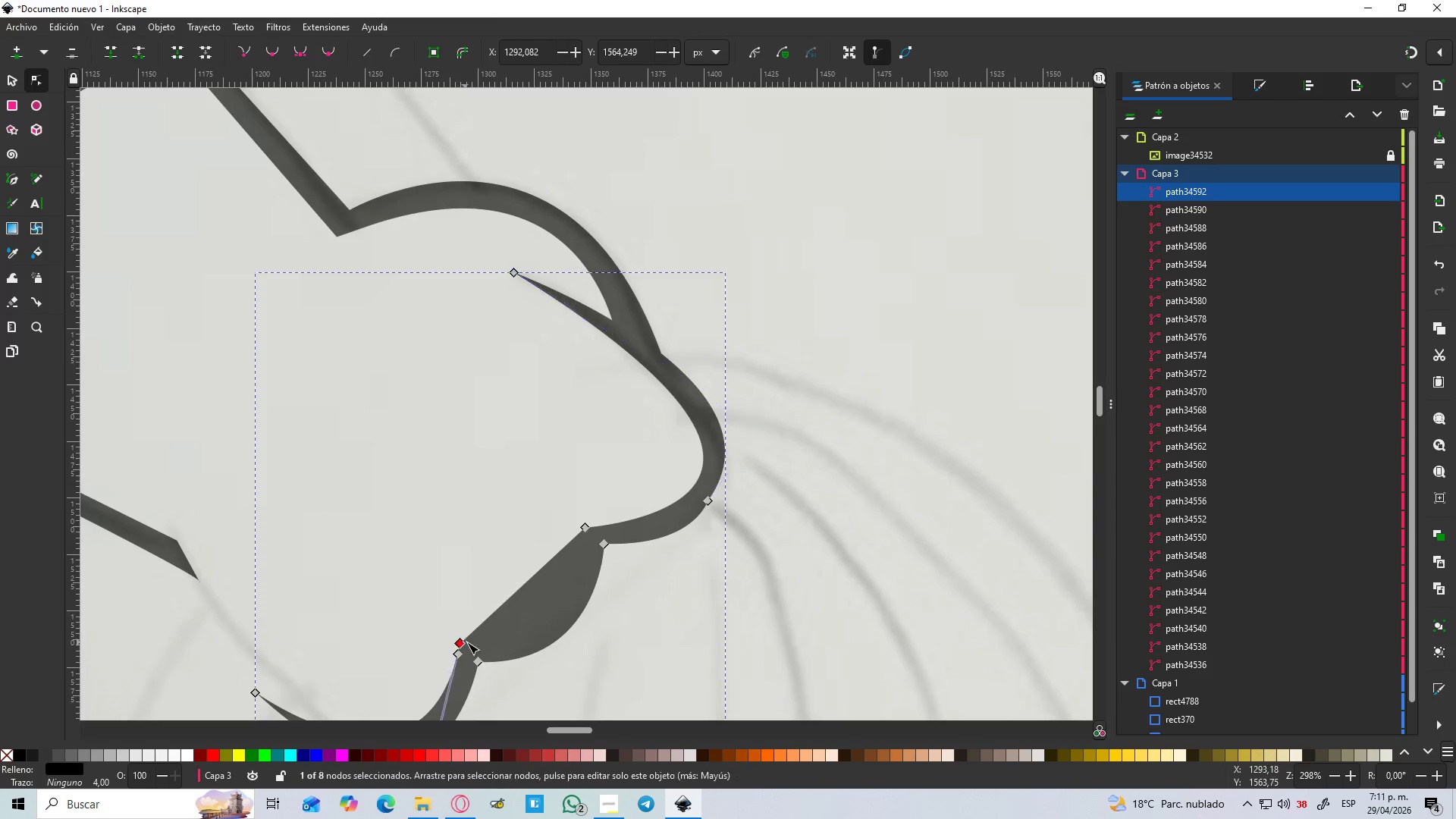 
scroll: coordinate [514, 625], scroll_direction: down, amount: 4.0
 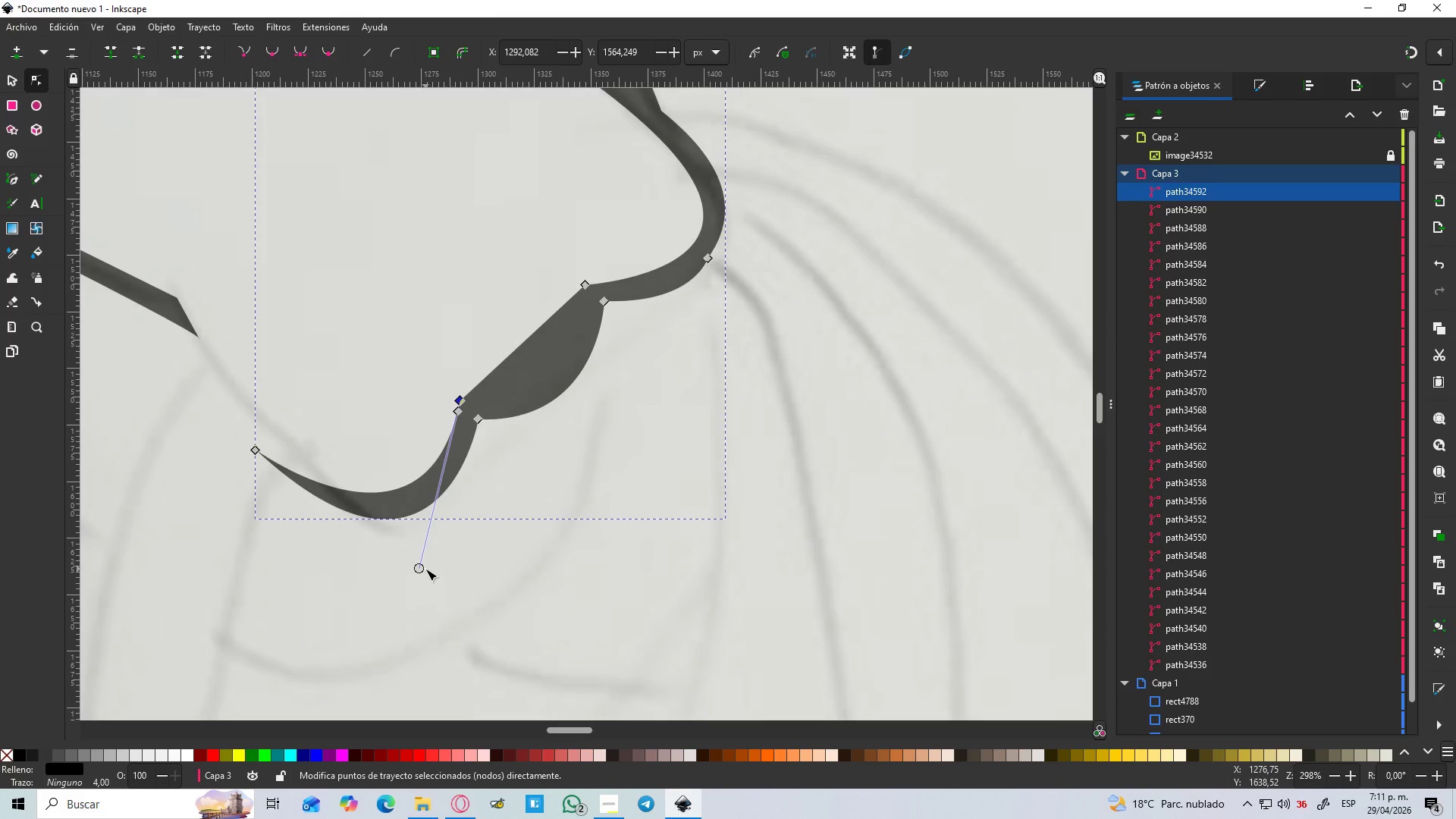 
left_click_drag(start_coordinate=[422, 569], to_coordinate=[422, 573])
 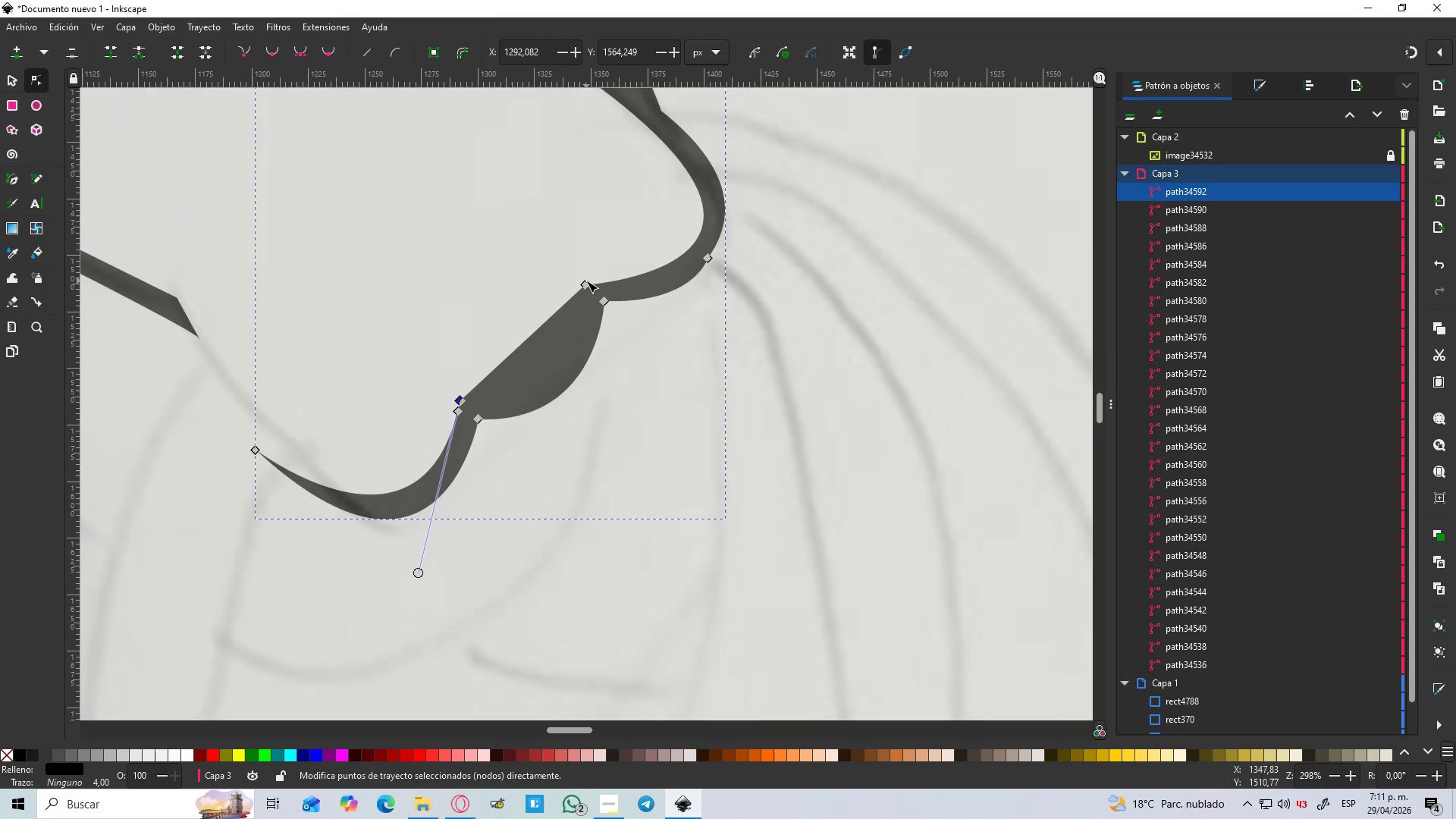 
left_click([586, 282])
 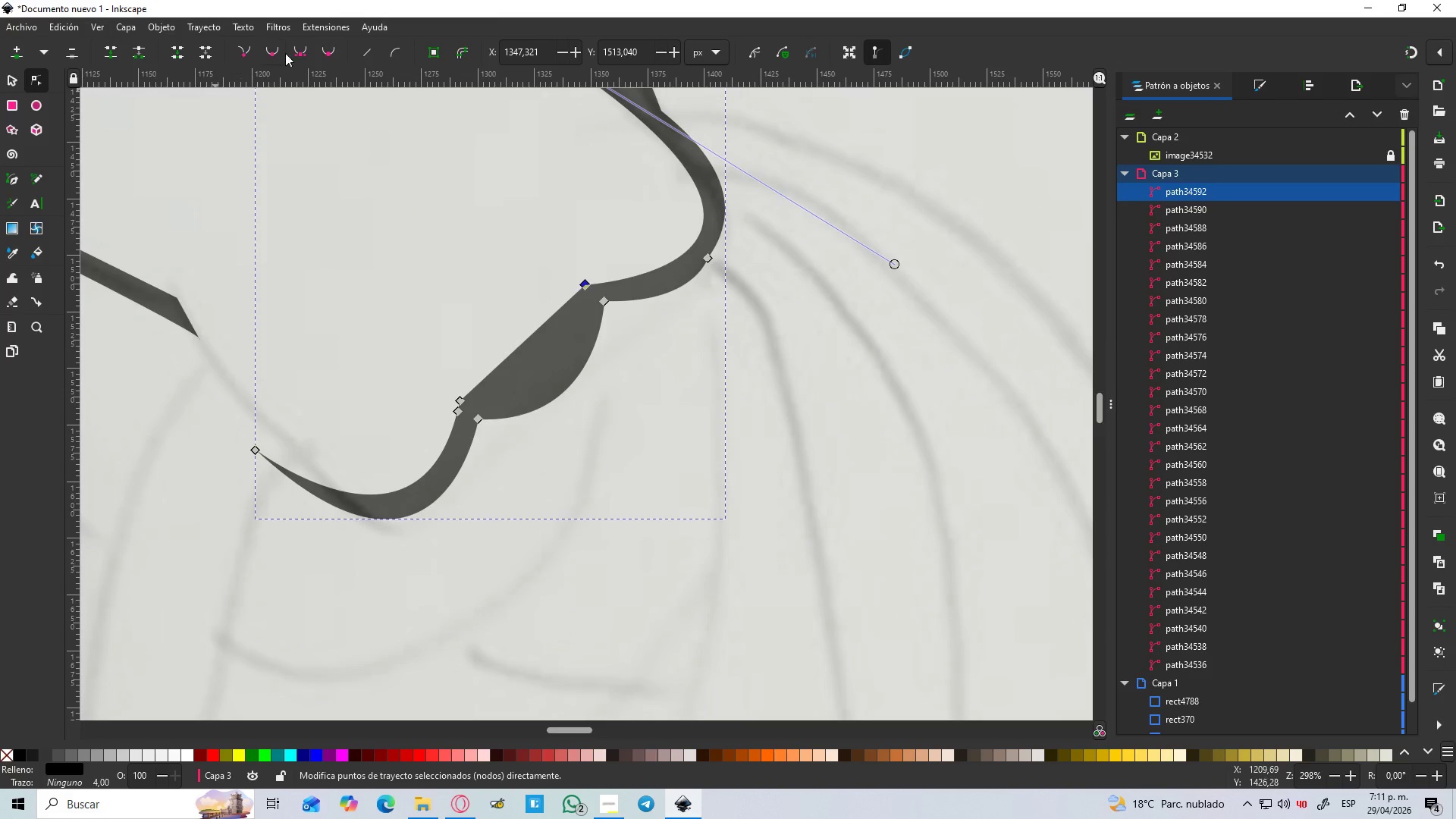 
left_click([325, 55])
 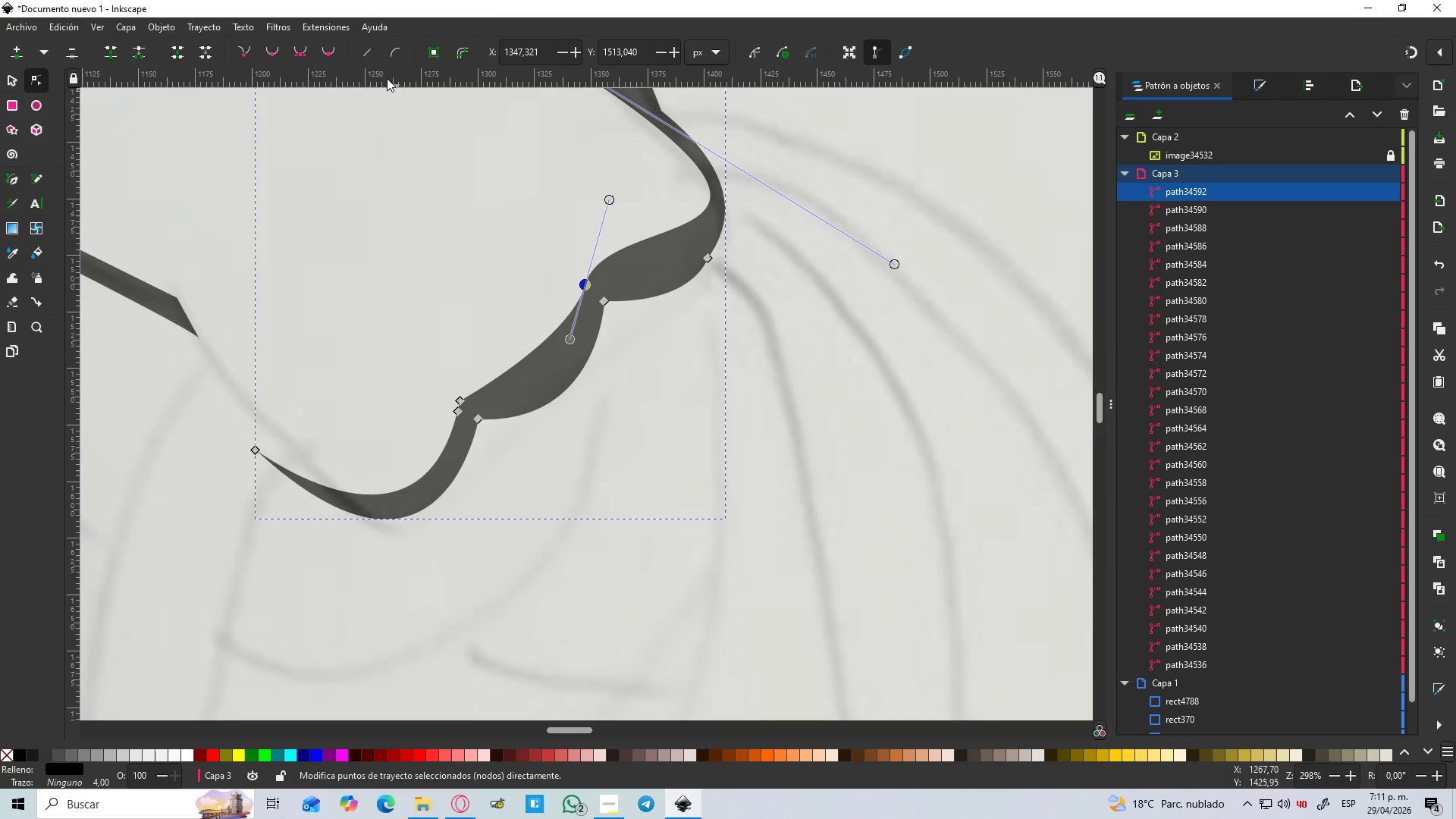 
left_click([246, 44])
 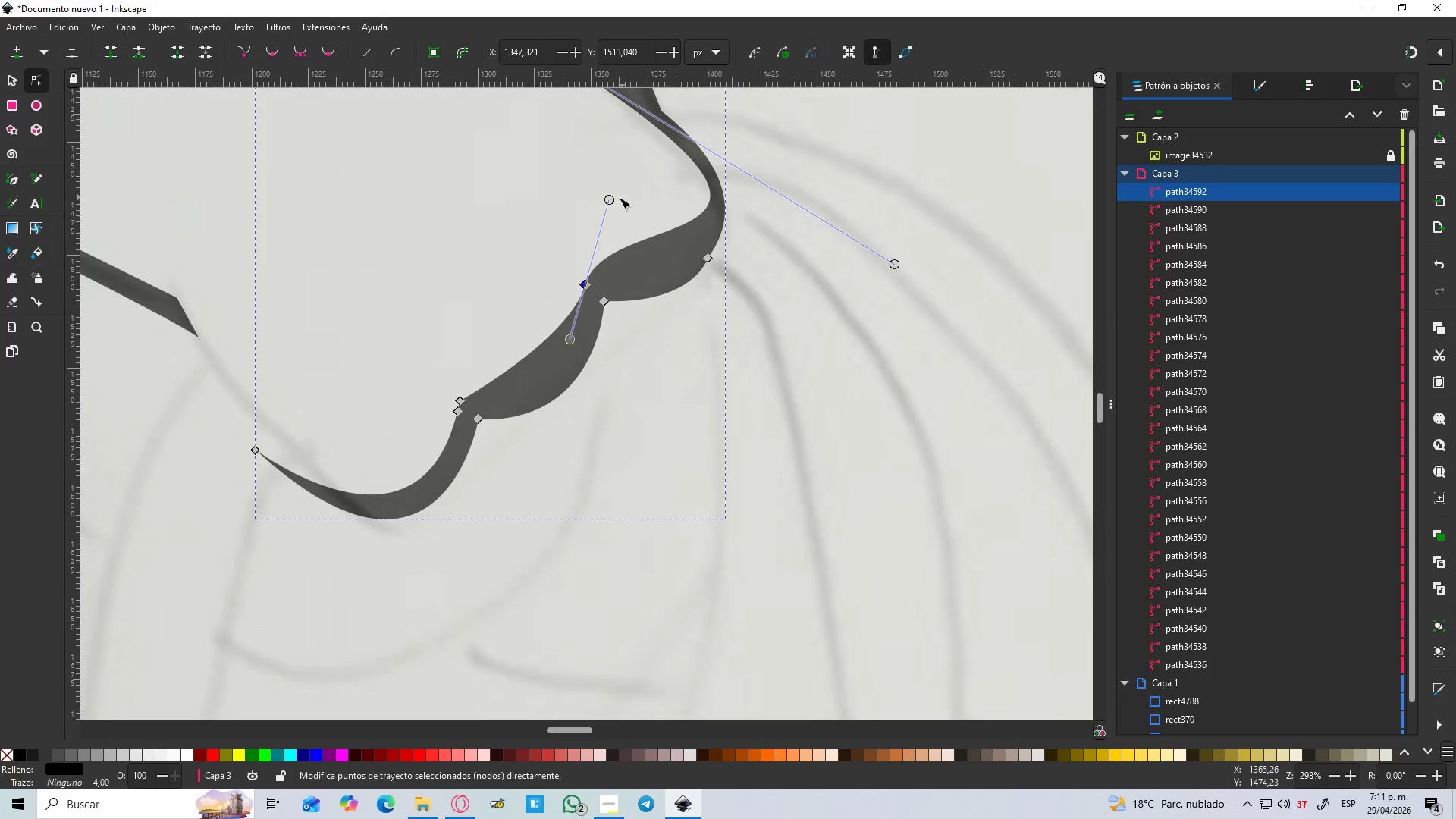 
left_click_drag(start_coordinate=[610, 199], to_coordinate=[580, 280])
 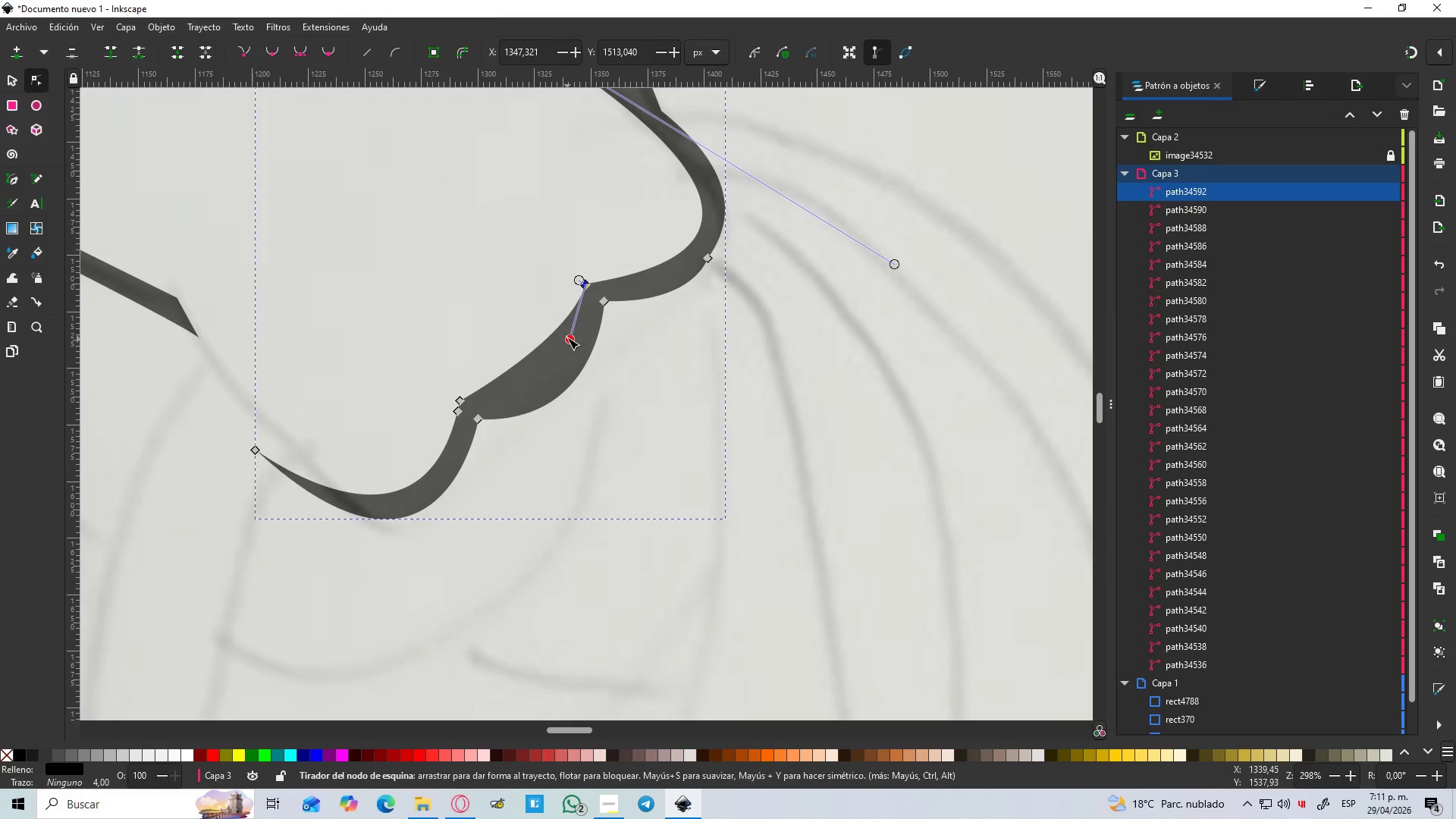 
left_click_drag(start_coordinate=[567, 338], to_coordinate=[578, 416])
 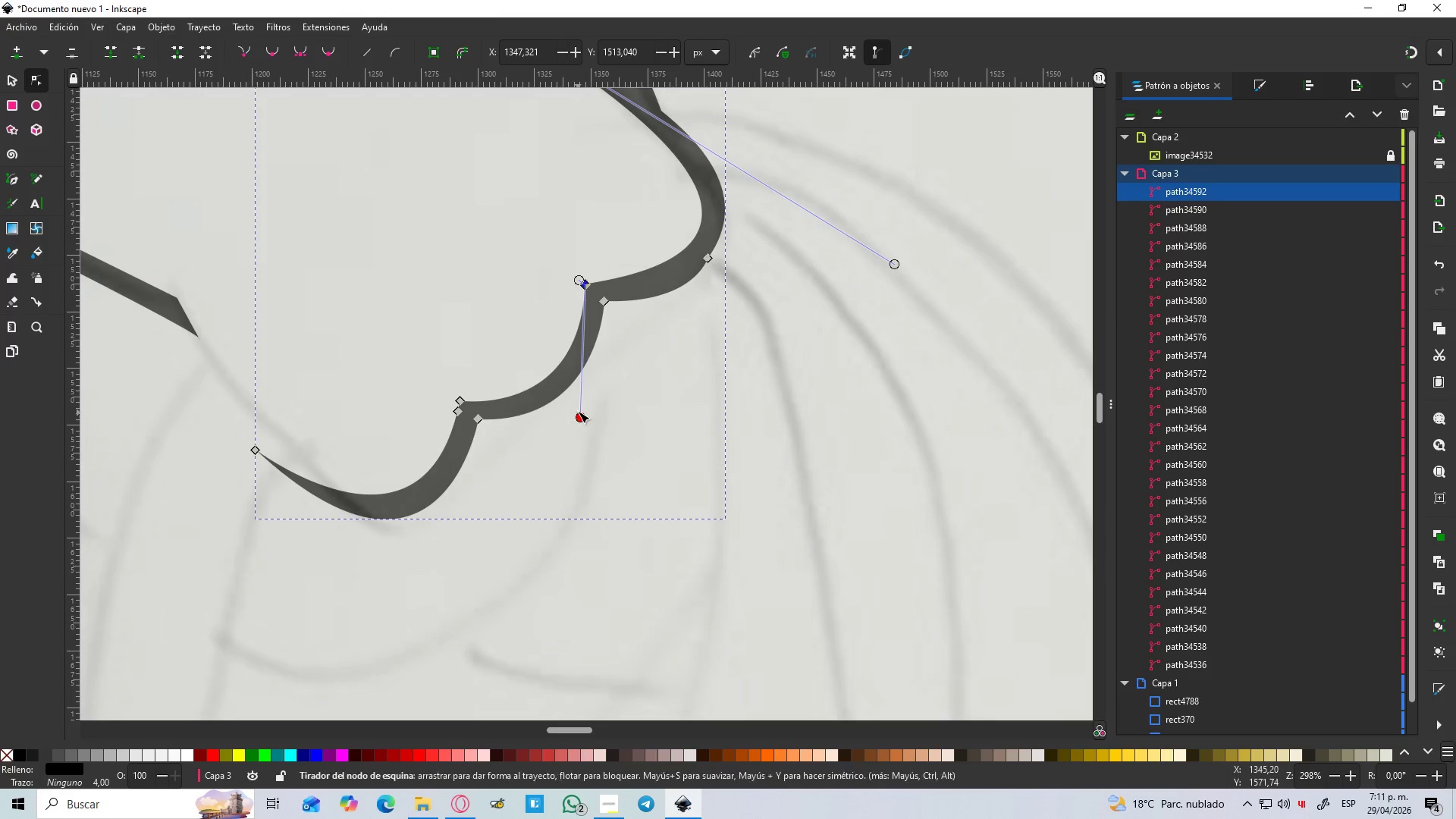 
hold_key(key=ControlLeft, duration=0.78)
scroll: coordinate [584, 396], scroll_direction: down, amount: 3.0
 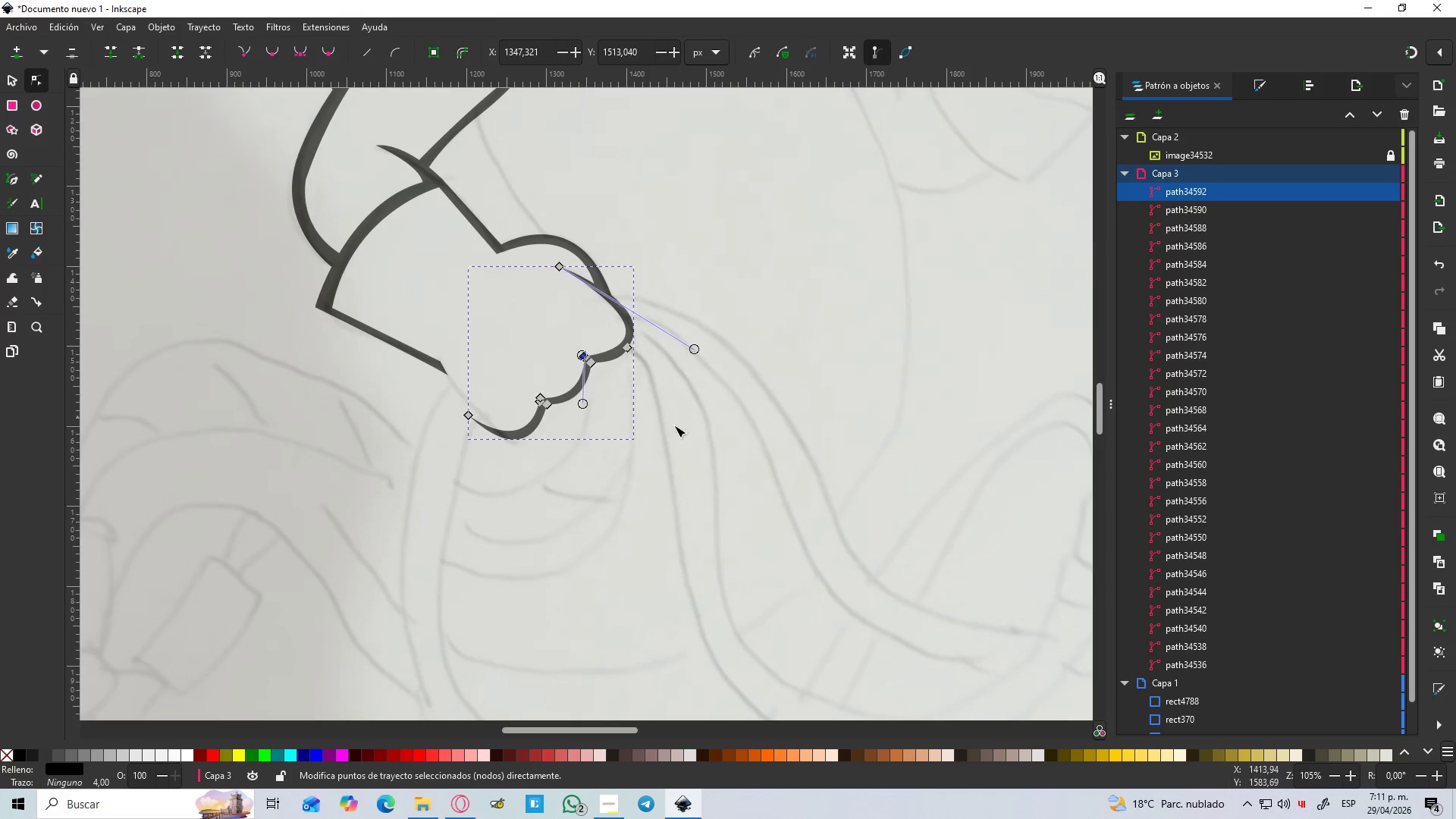 
left_click([739, 444])
 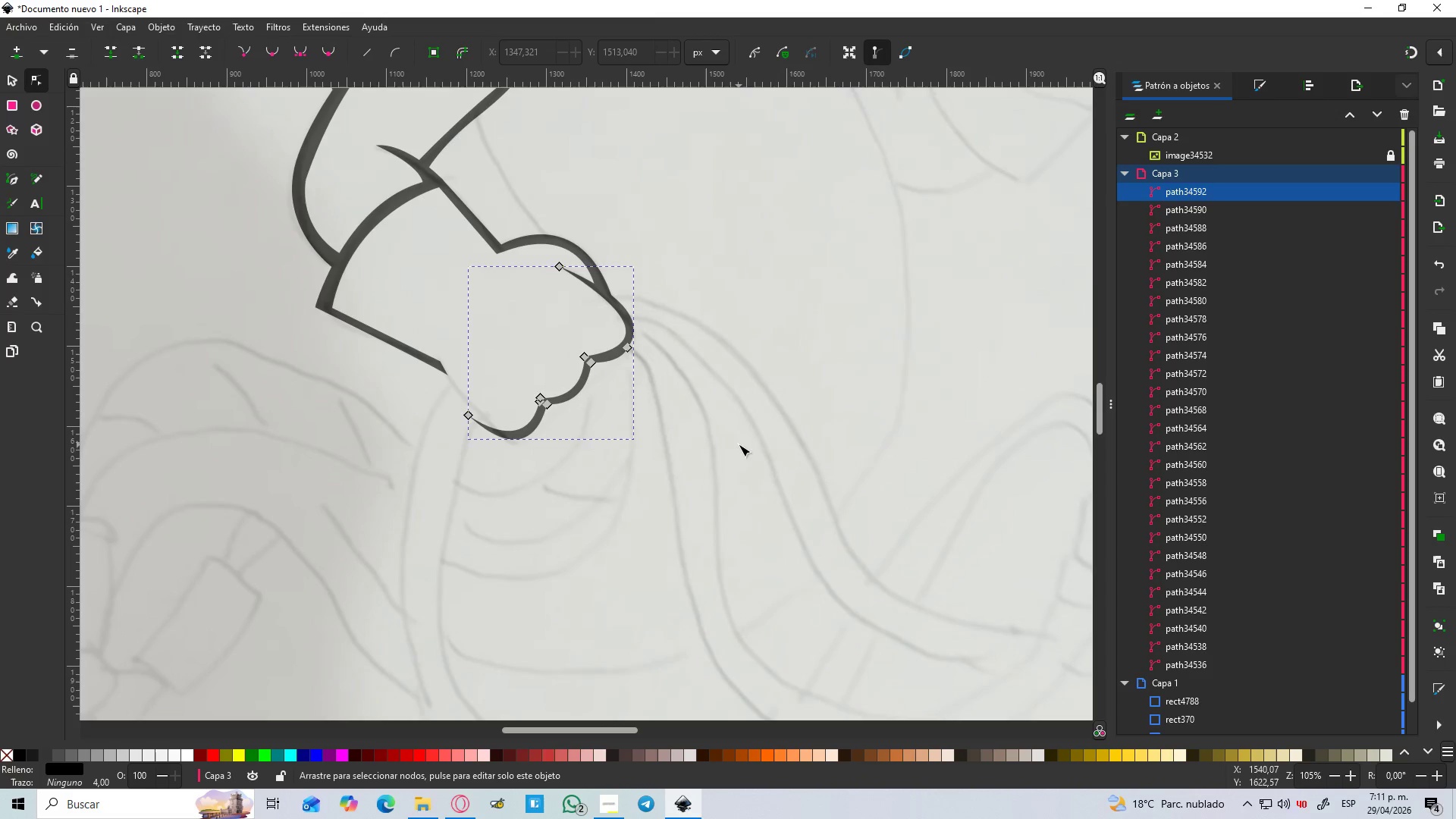 
left_click([730, 445])
 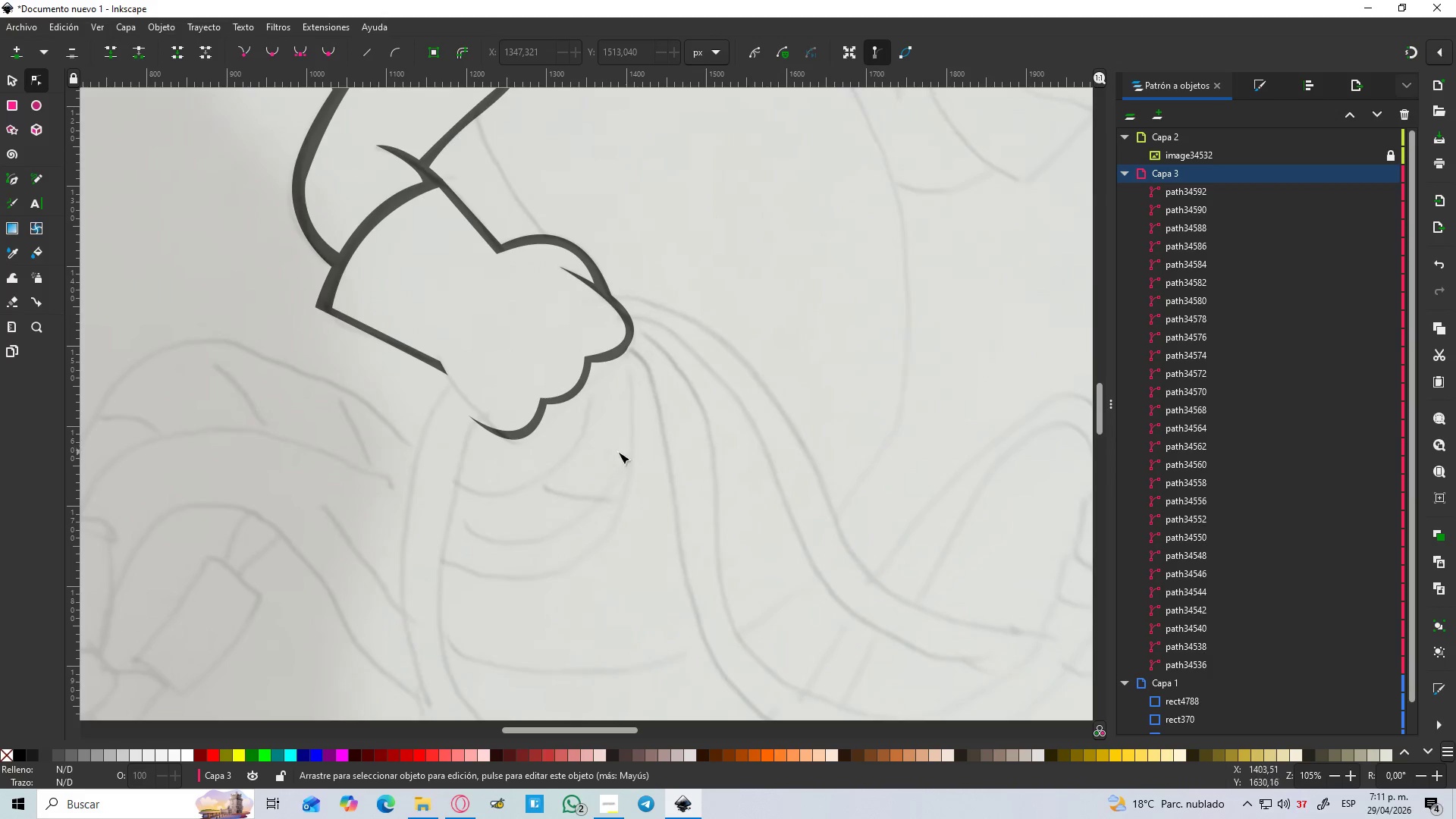 
hold_key(key=ControlLeft, duration=1.5)
scroll: coordinate [513, 450], scroll_direction: down, amount: 1.0
 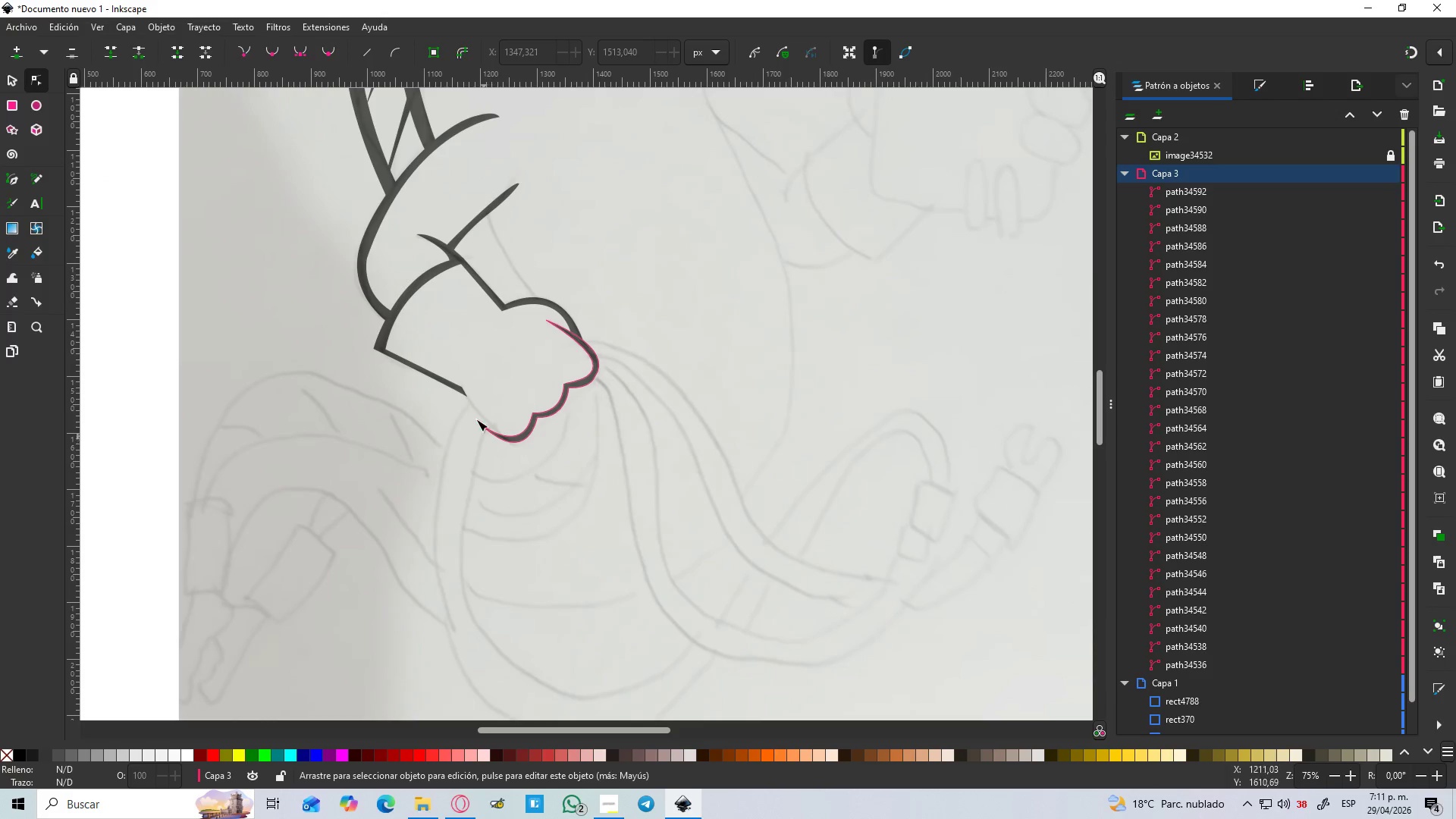 
hold_key(key=ControlLeft, duration=1.52)
 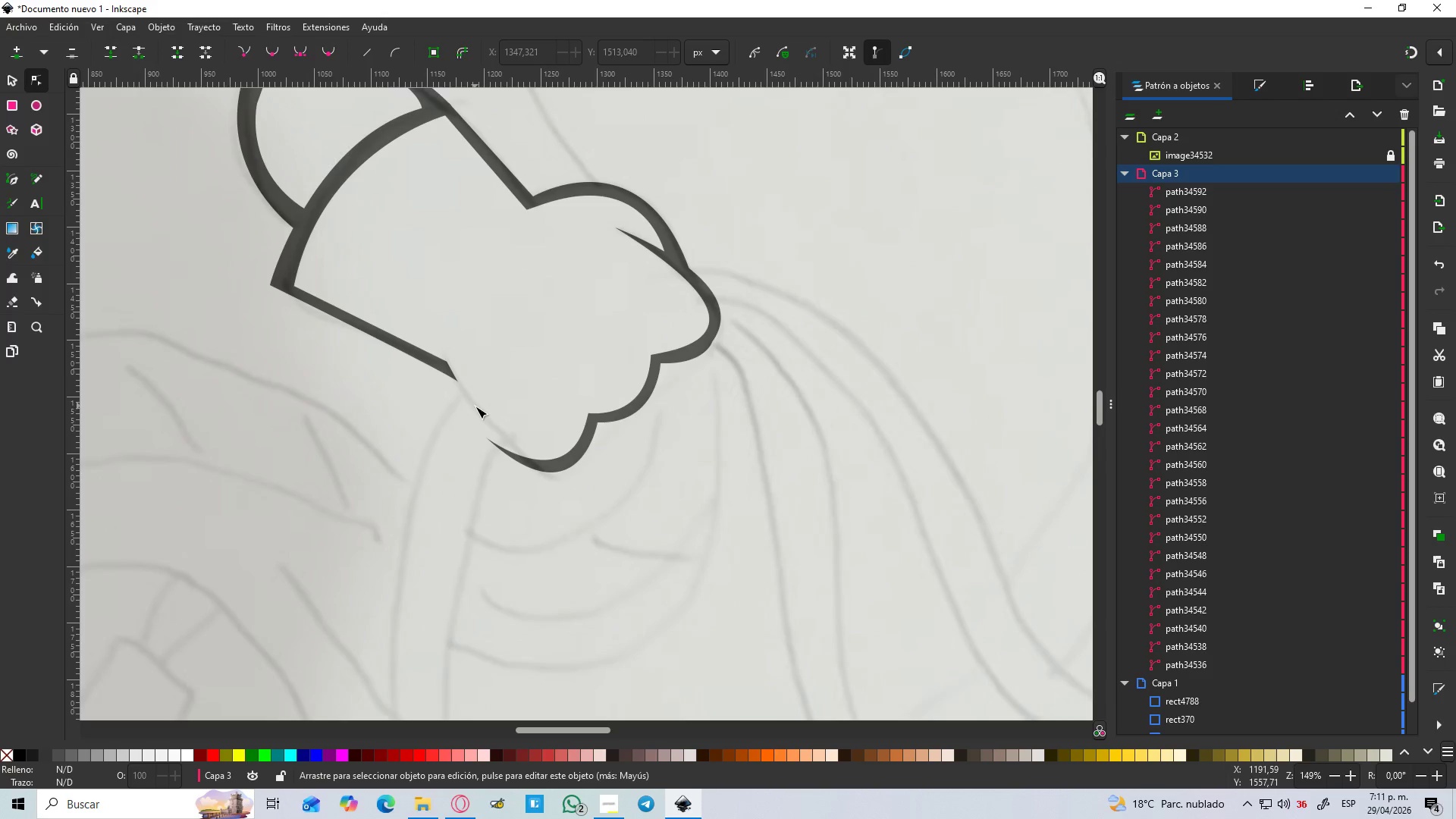 
scroll: coordinate [479, 413], scroll_direction: up, amount: 2.0
 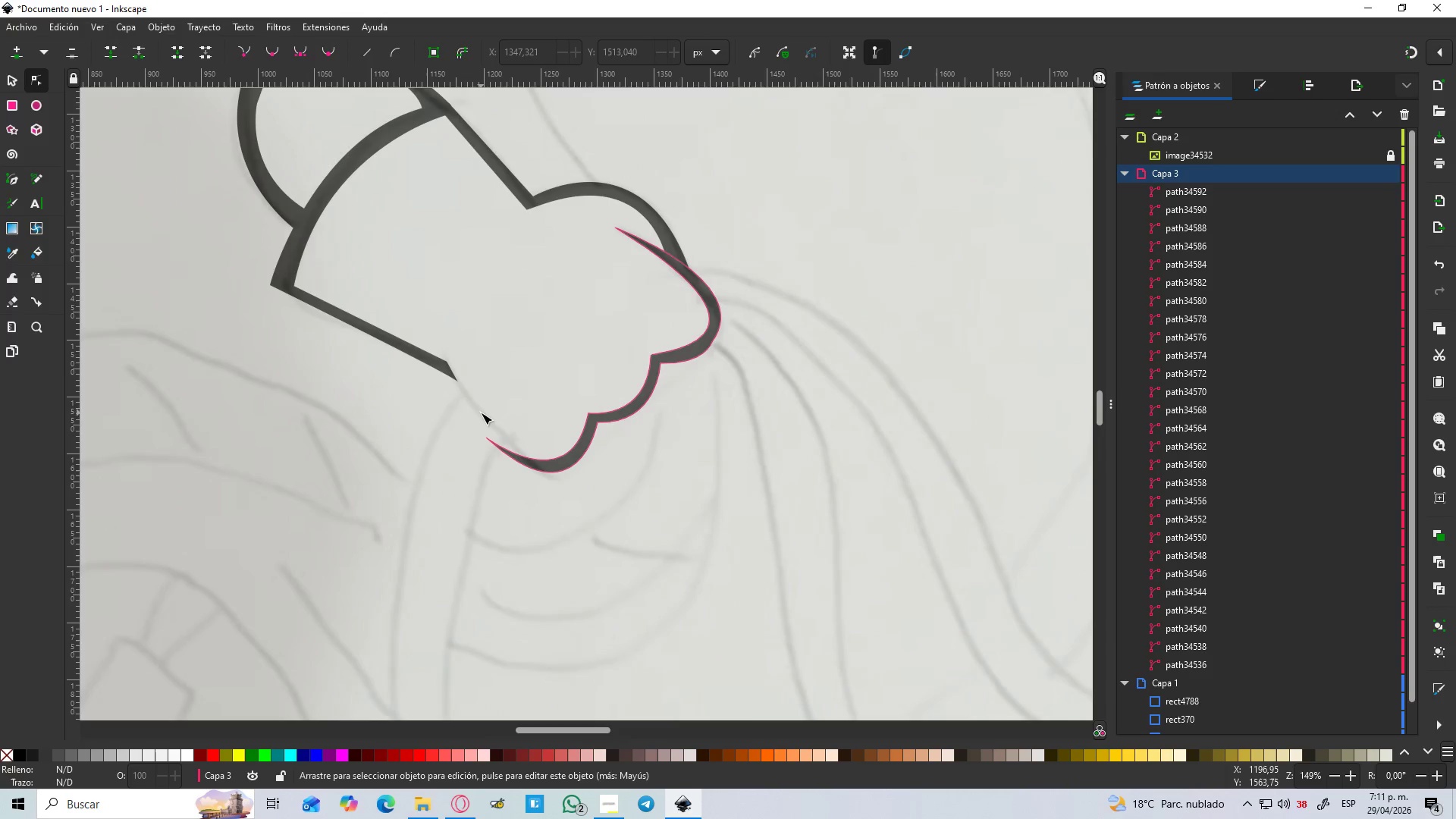 
hold_key(key=ControlLeft, duration=1.45)
scroll: coordinate [484, 410], scroll_direction: up, amount: 2.0
 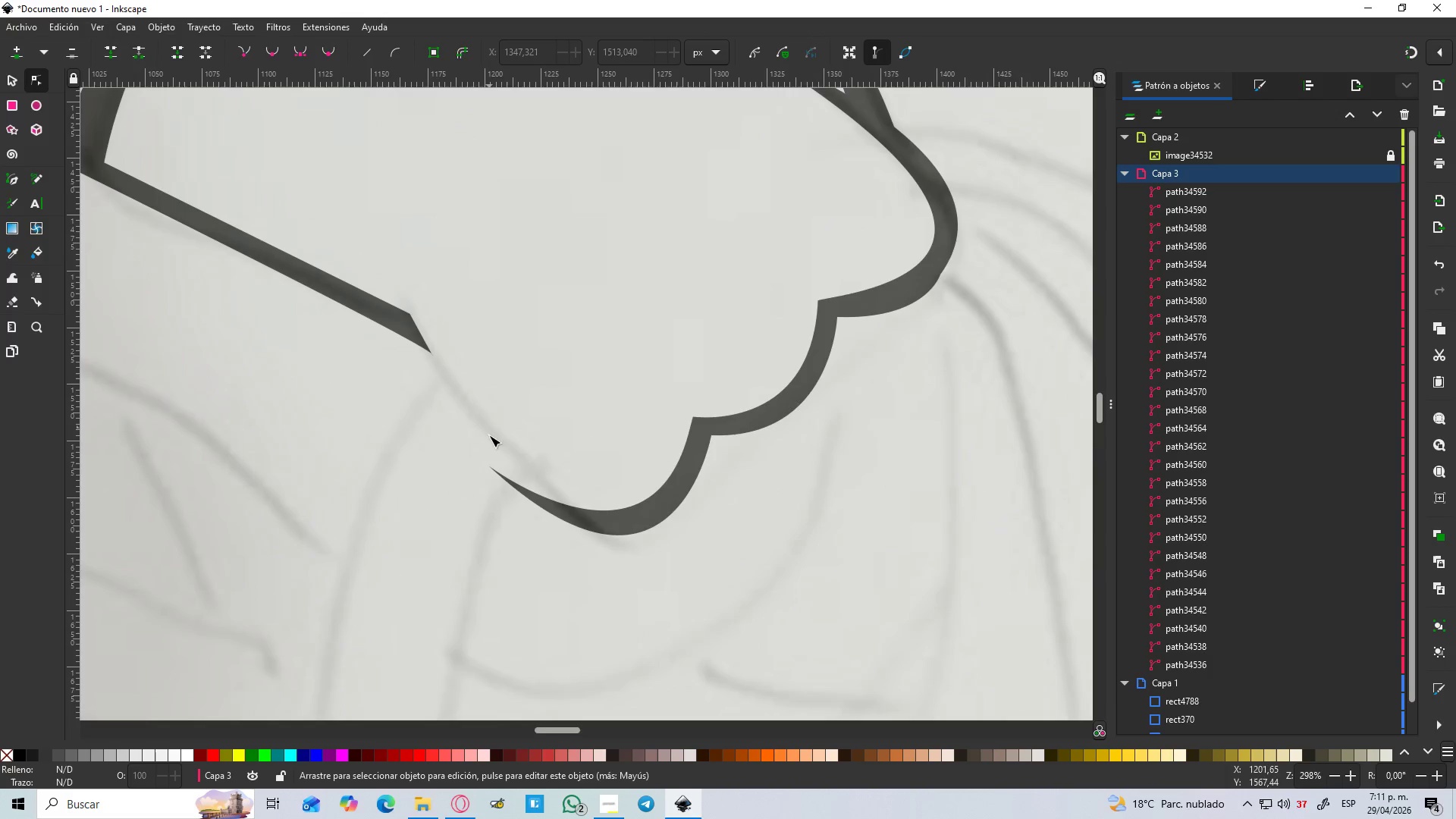 
left_click([524, 496])
 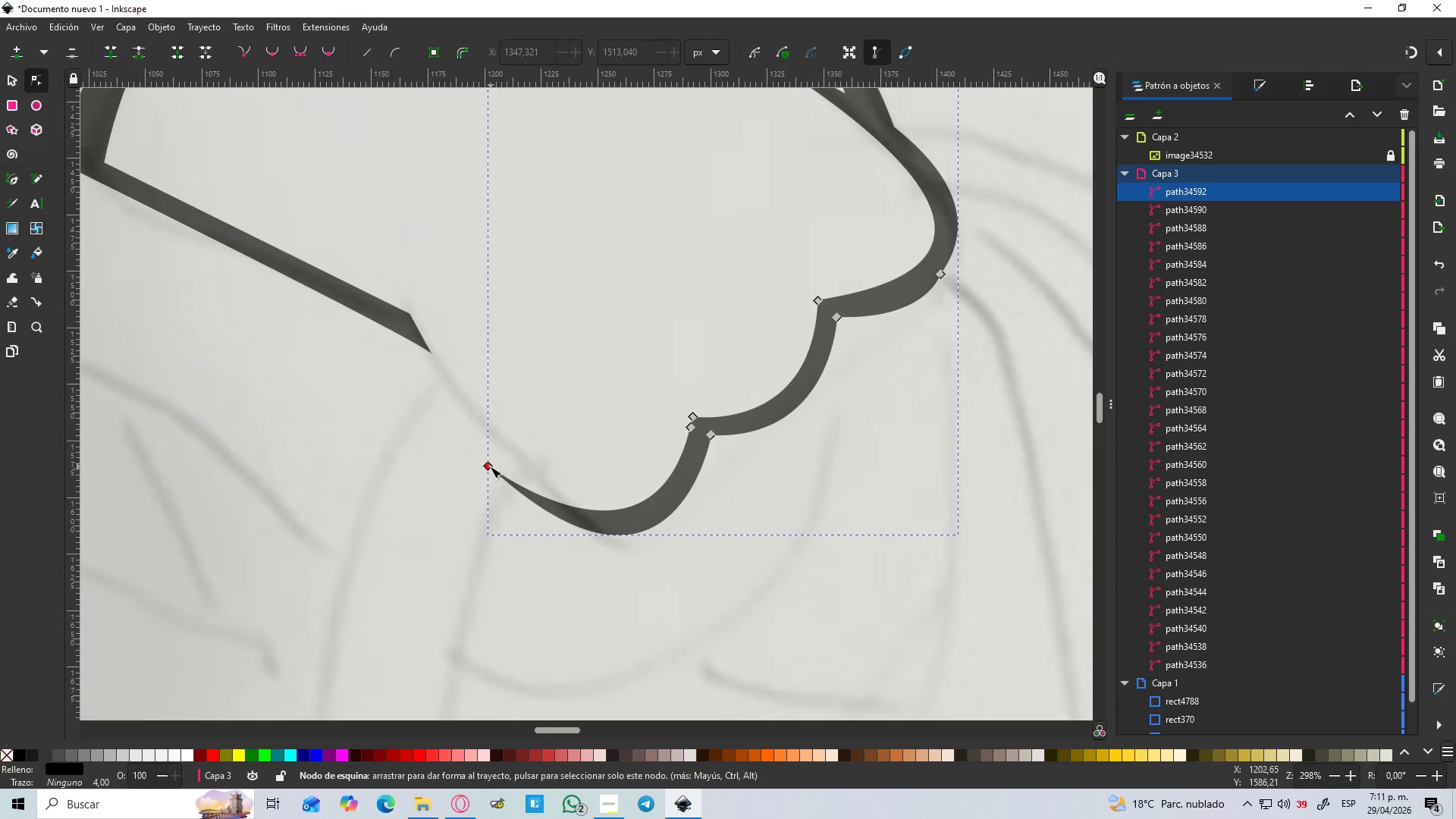 
left_click([488, 469])
 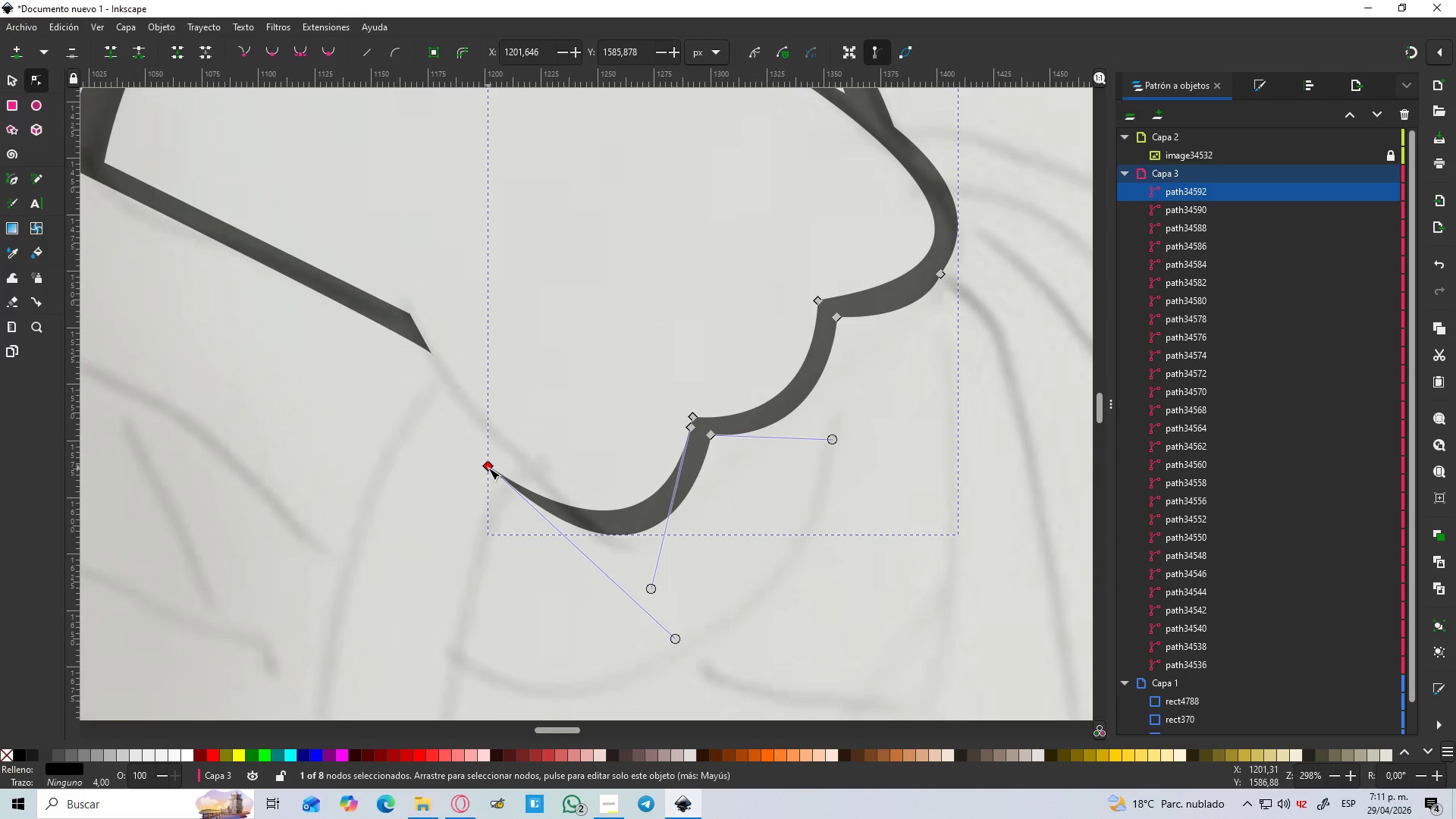 
left_click_drag(start_coordinate=[488, 468], to_coordinate=[491, 434])
 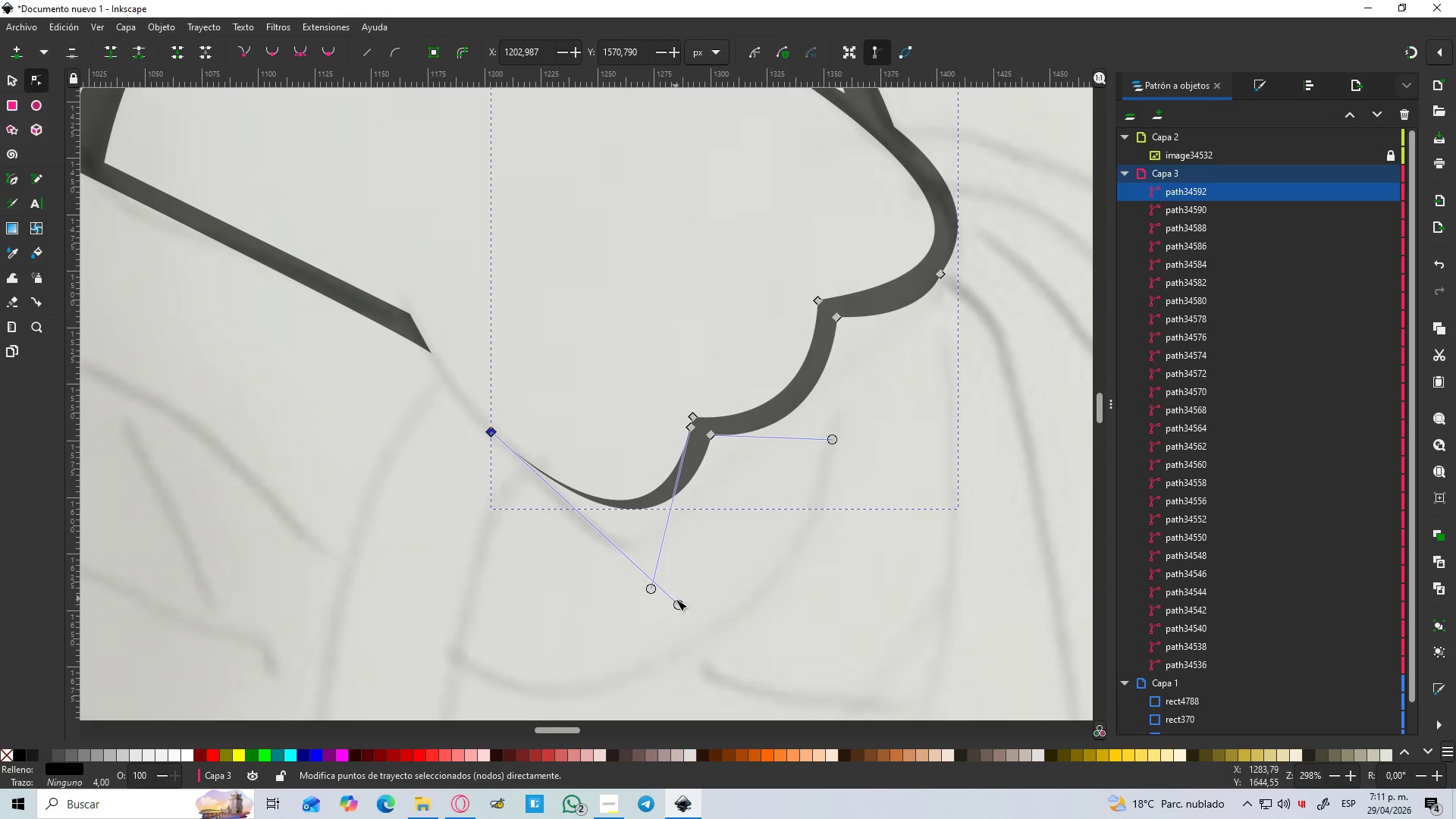 
left_click_drag(start_coordinate=[677, 604], to_coordinate=[661, 667])
 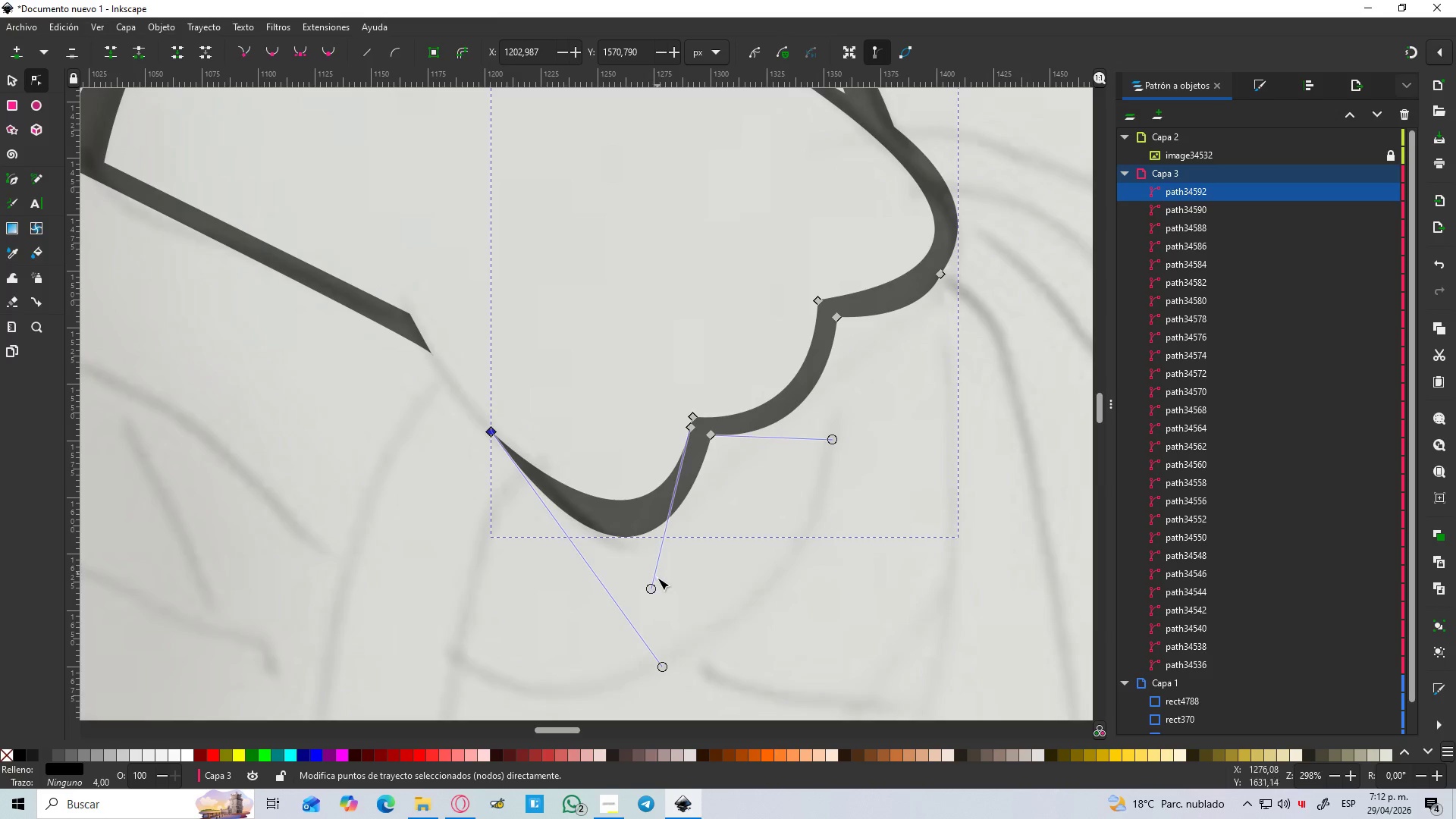 
left_click_drag(start_coordinate=[649, 590], to_coordinate=[639, 623])
 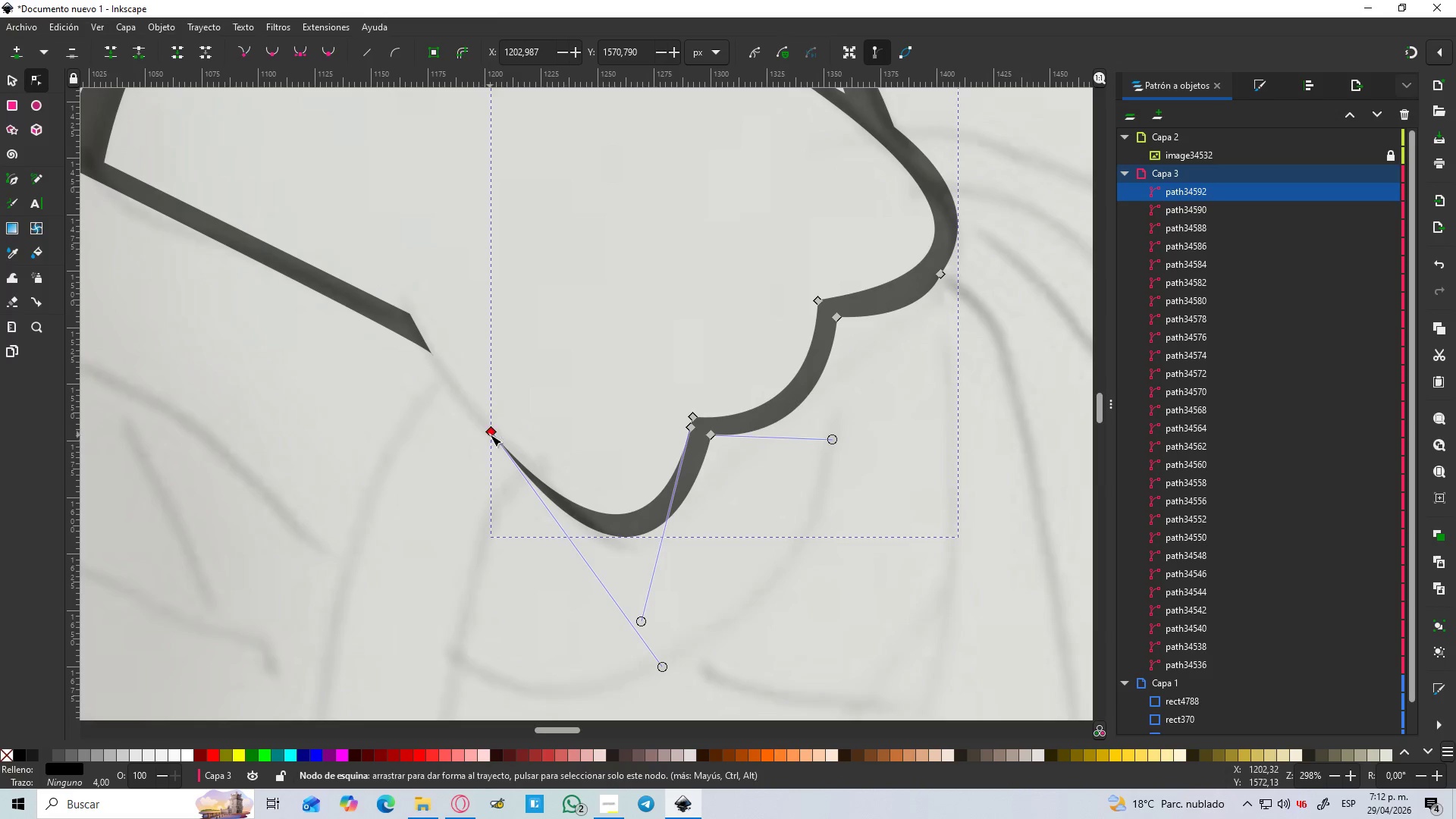 
left_click_drag(start_coordinate=[491, 432], to_coordinate=[494, 400])
 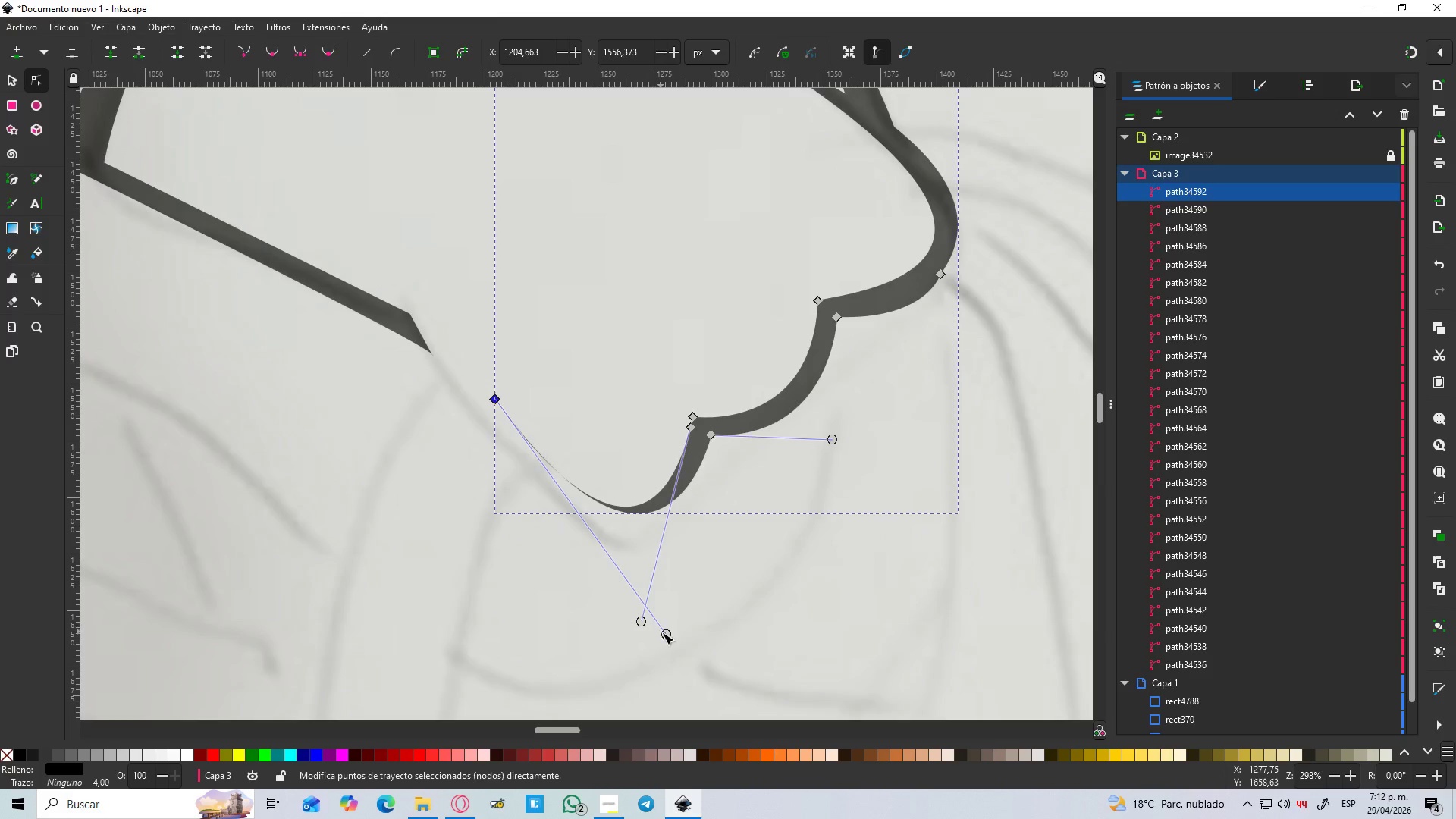 
left_click_drag(start_coordinate=[666, 636], to_coordinate=[629, 704])
 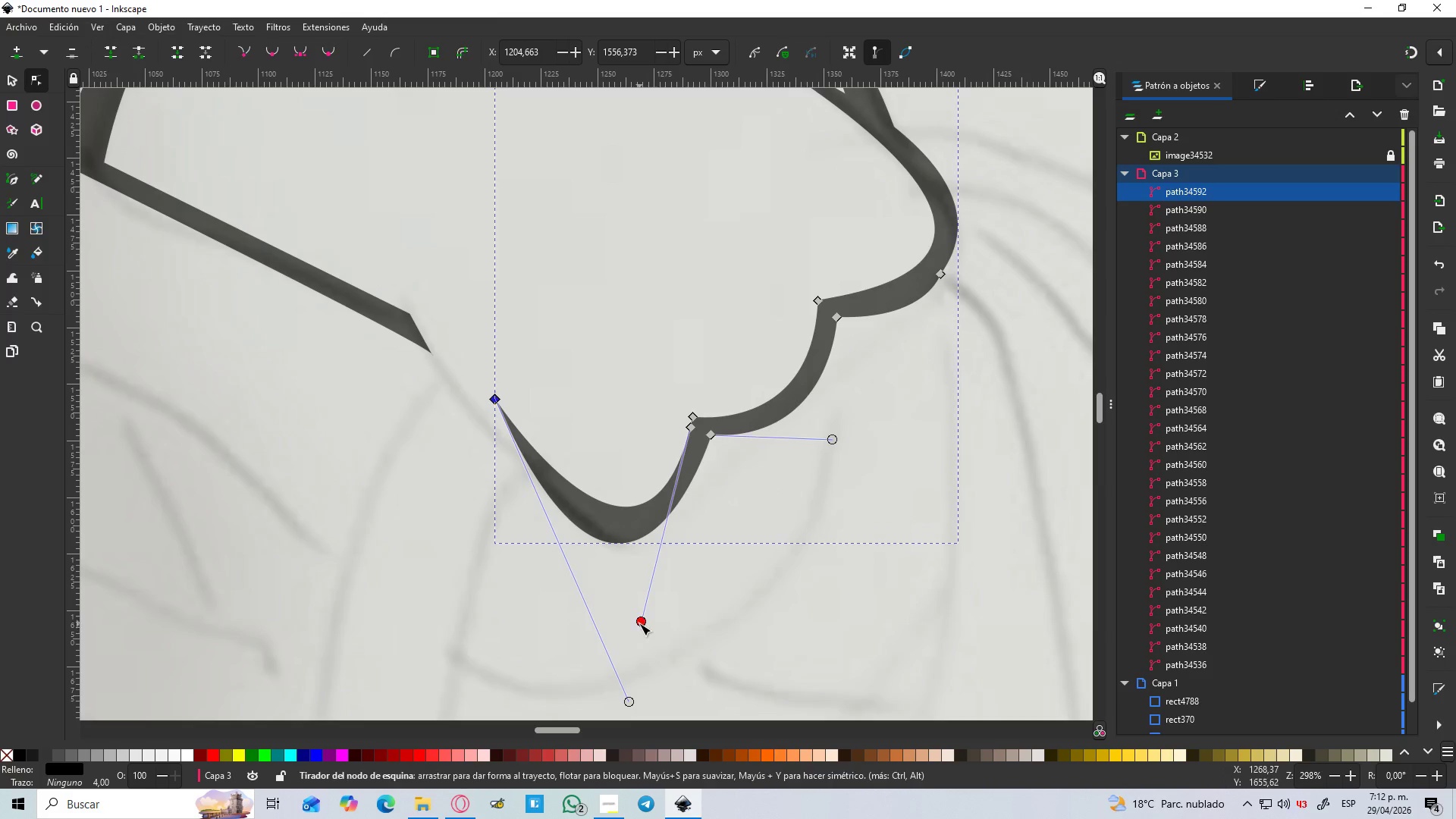 
left_click_drag(start_coordinate=[639, 618], to_coordinate=[621, 642])
 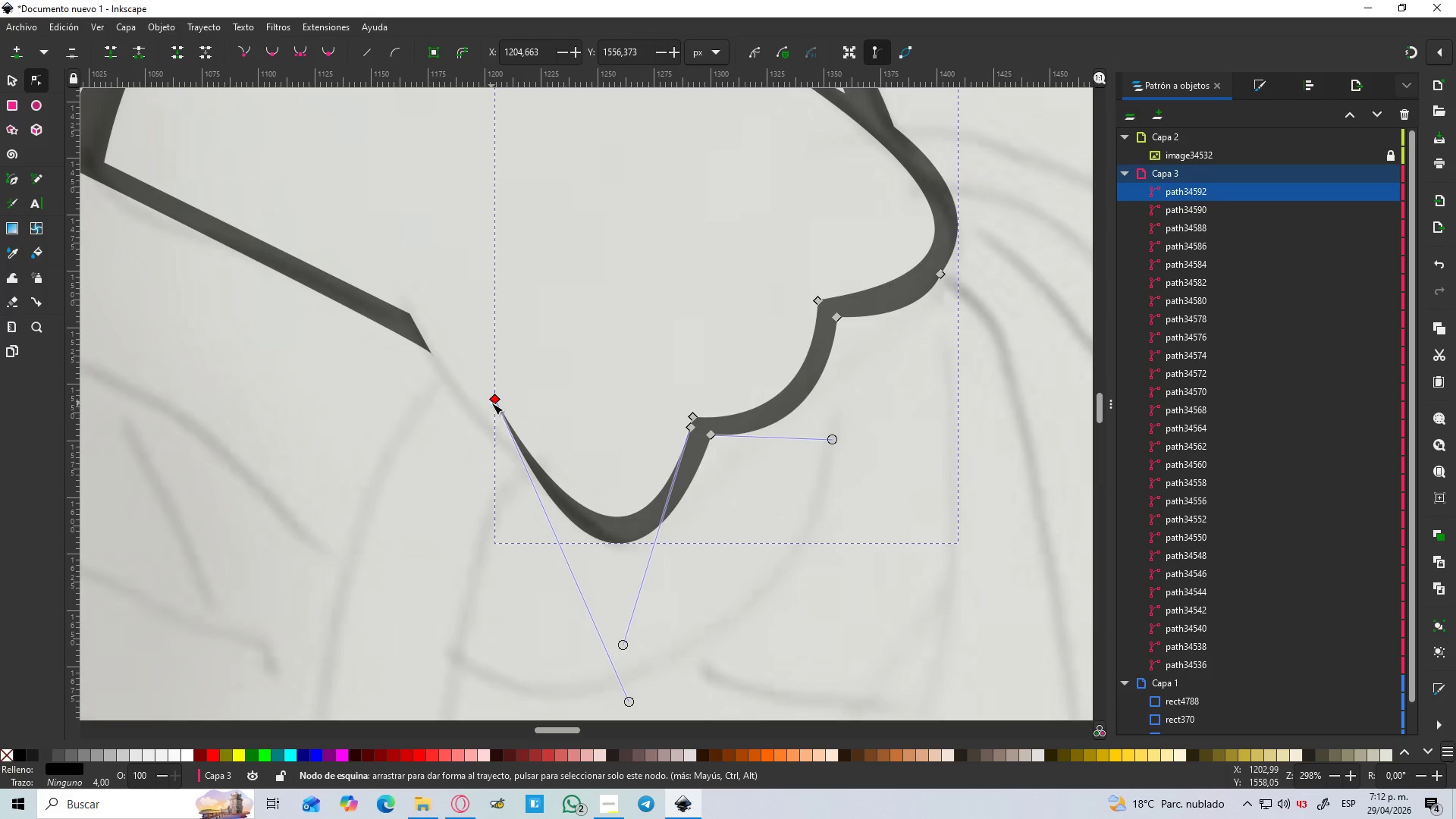 
left_click_drag(start_coordinate=[493, 402], to_coordinate=[465, 404])
 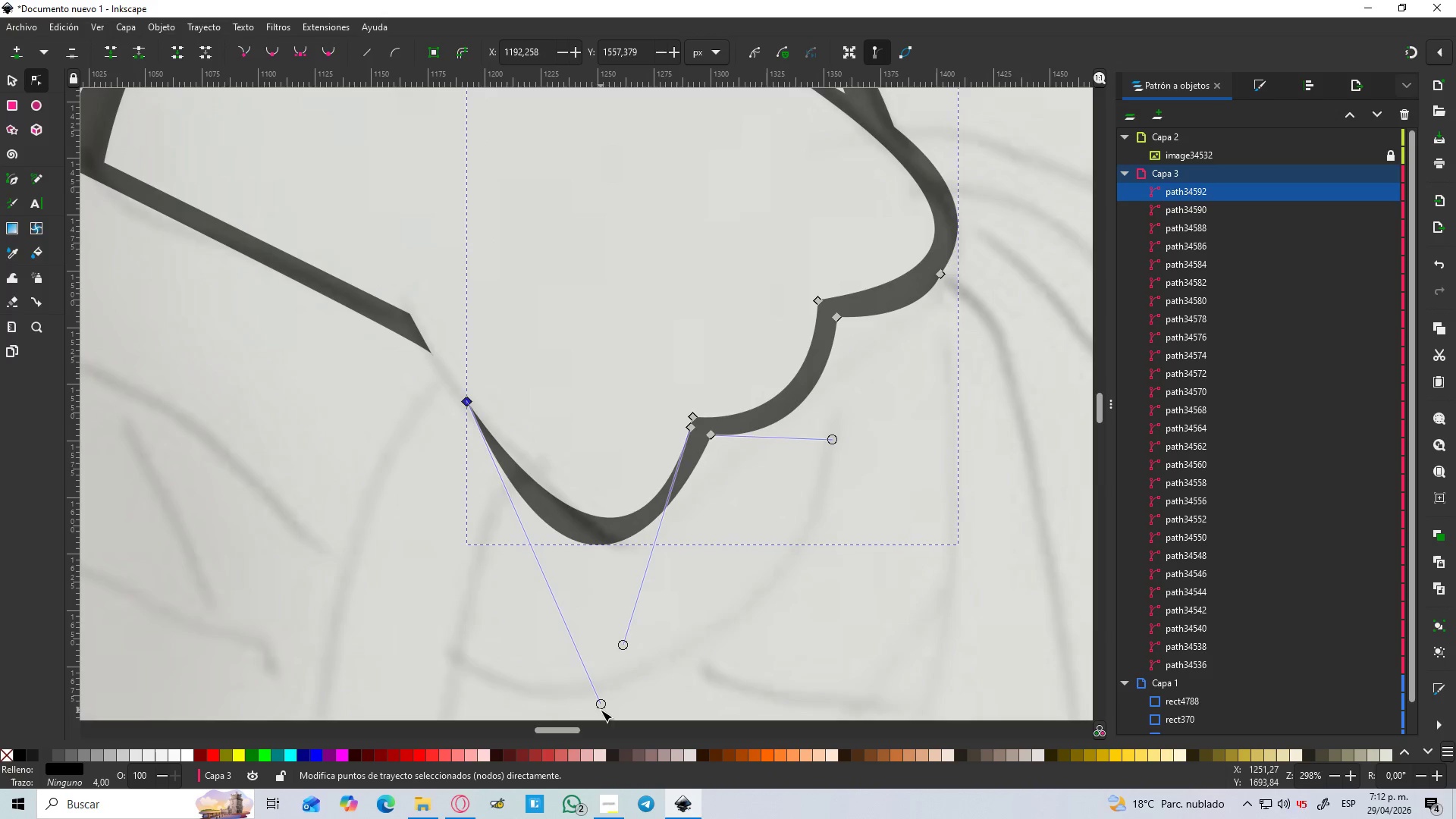 
left_click_drag(start_coordinate=[601, 704], to_coordinate=[616, 698])
 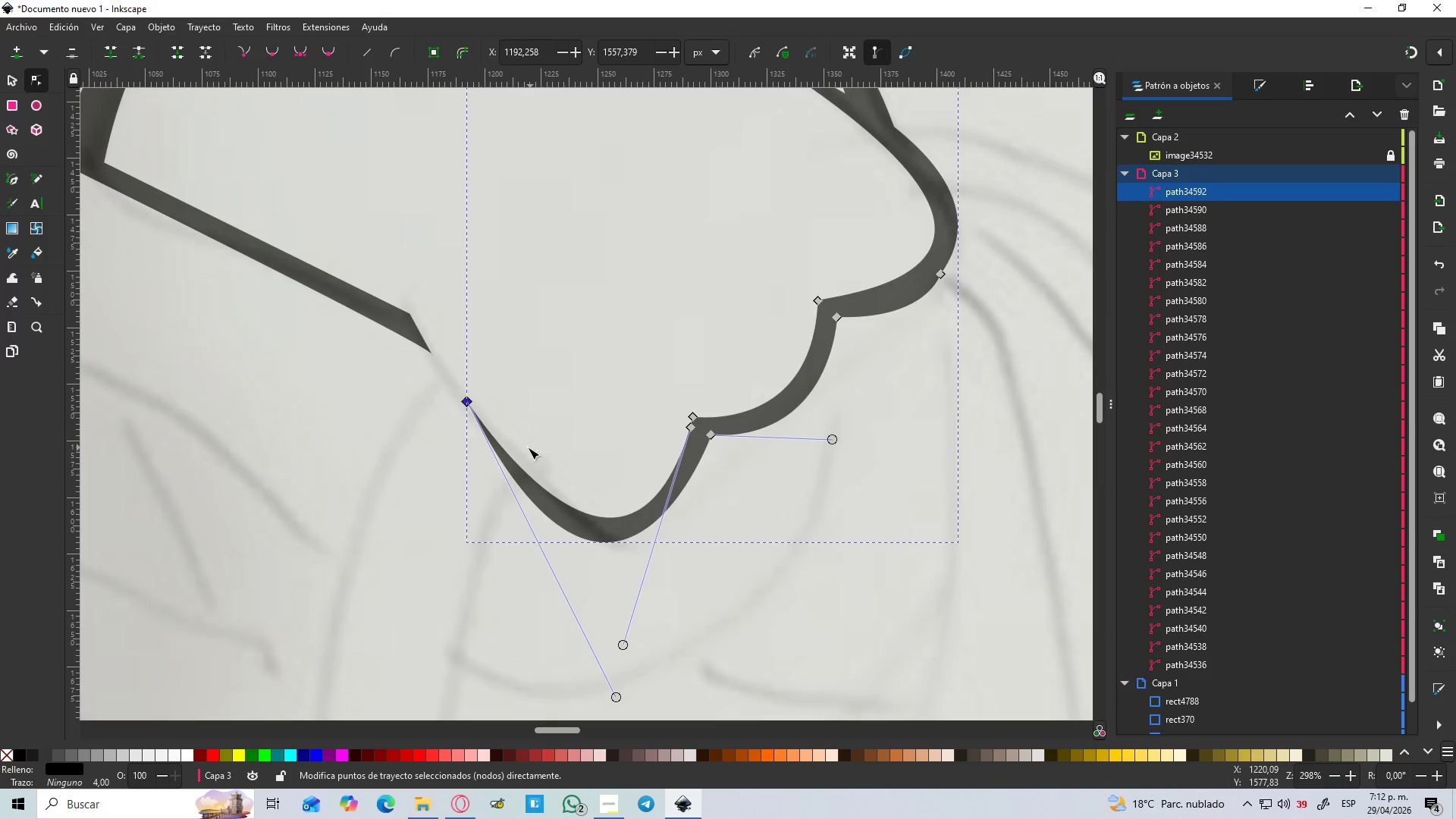 
key(B)
 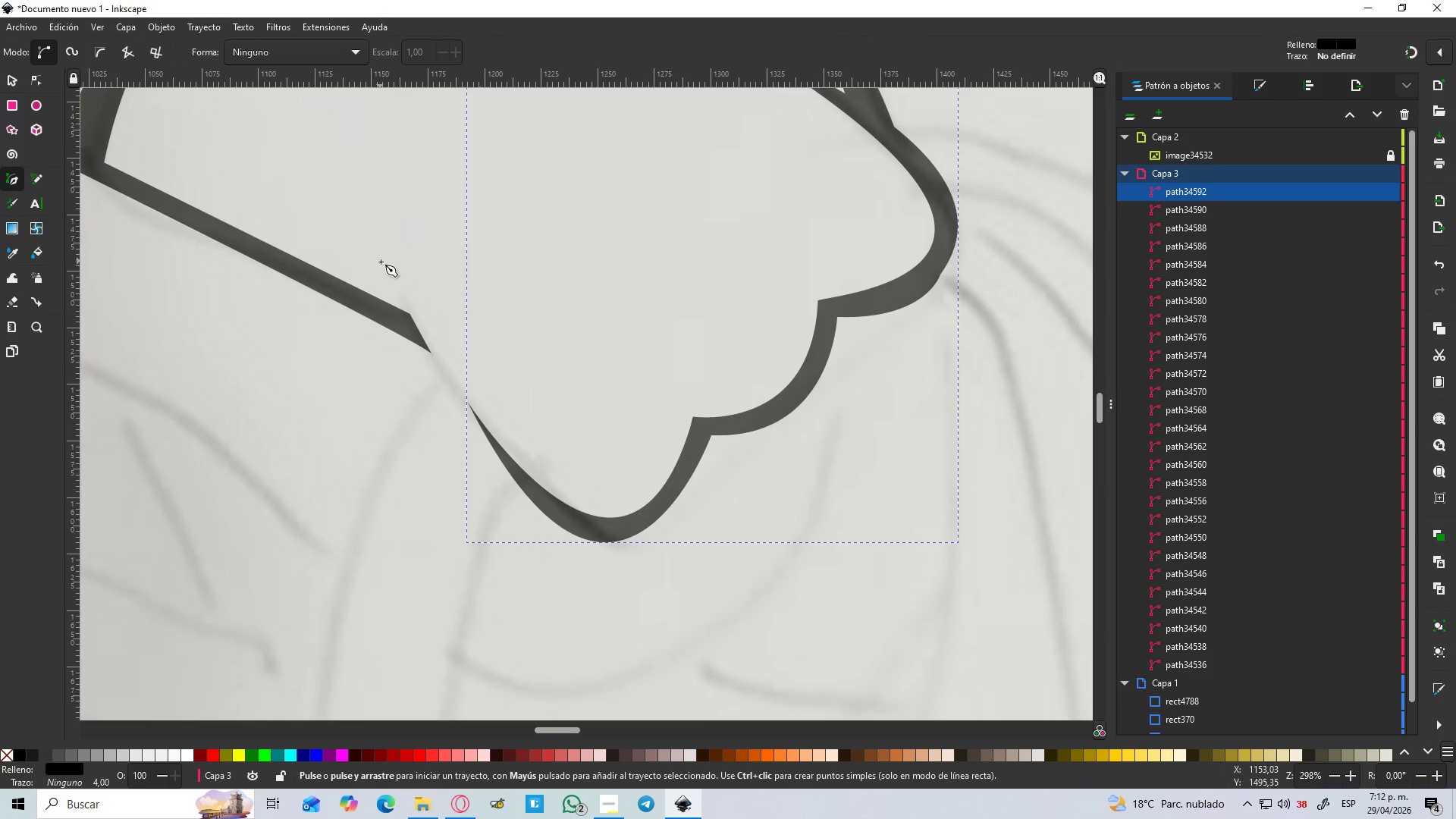 
left_click_drag(start_coordinate=[376, 266], to_coordinate=[375, 281])
 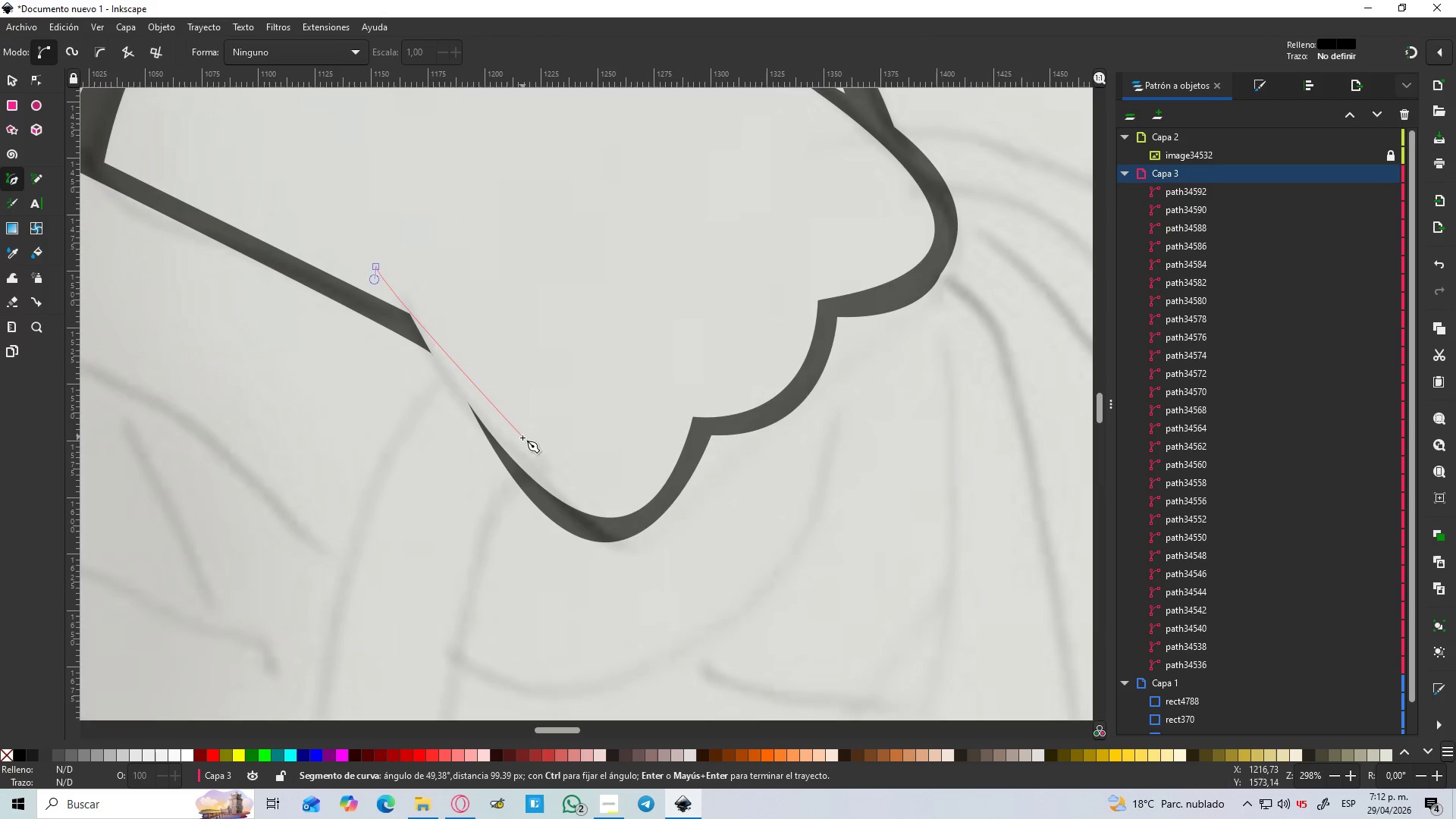 
left_click_drag(start_coordinate=[529, 440], to_coordinate=[617, 461])
 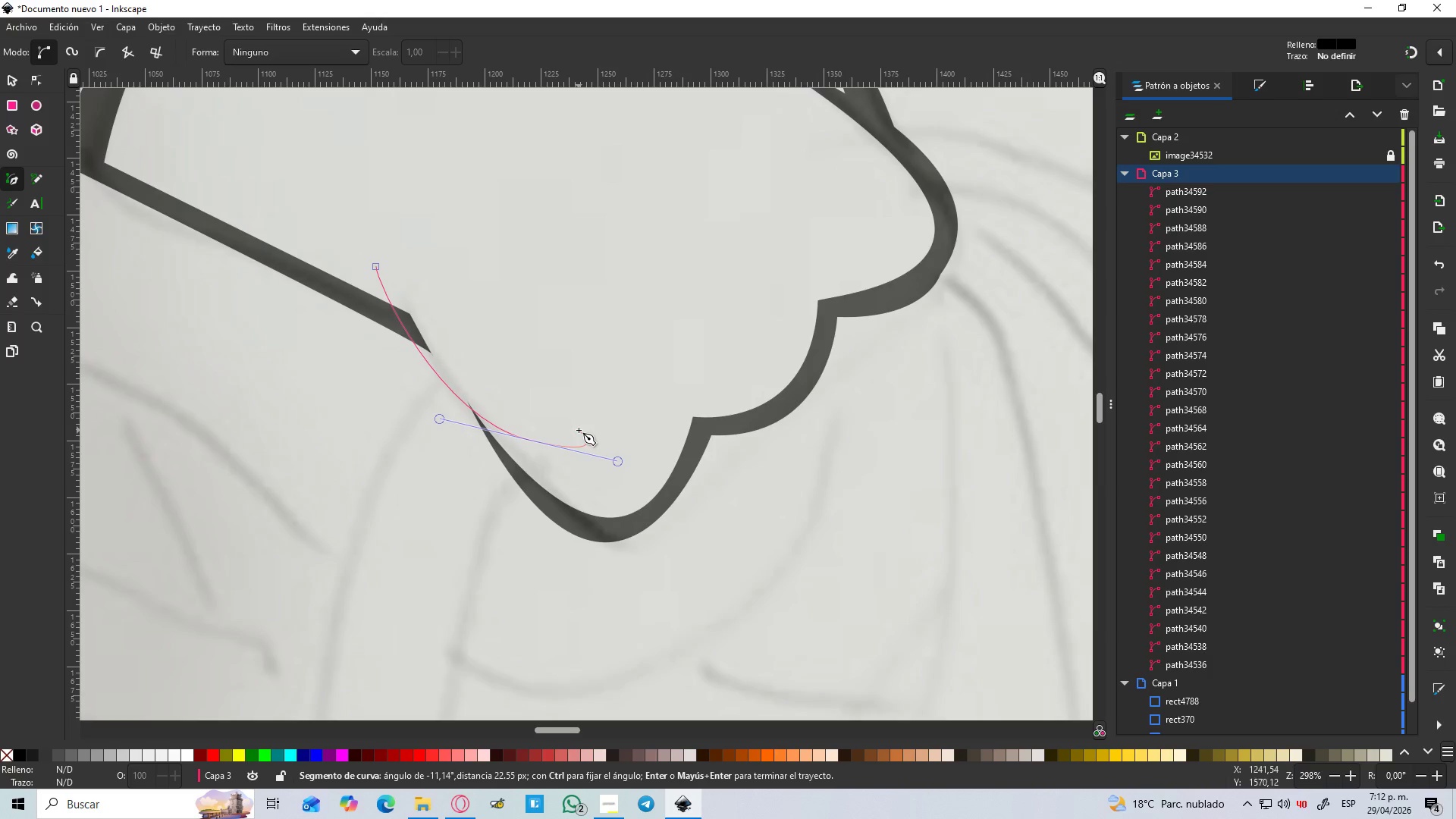 
wait(7.16)
 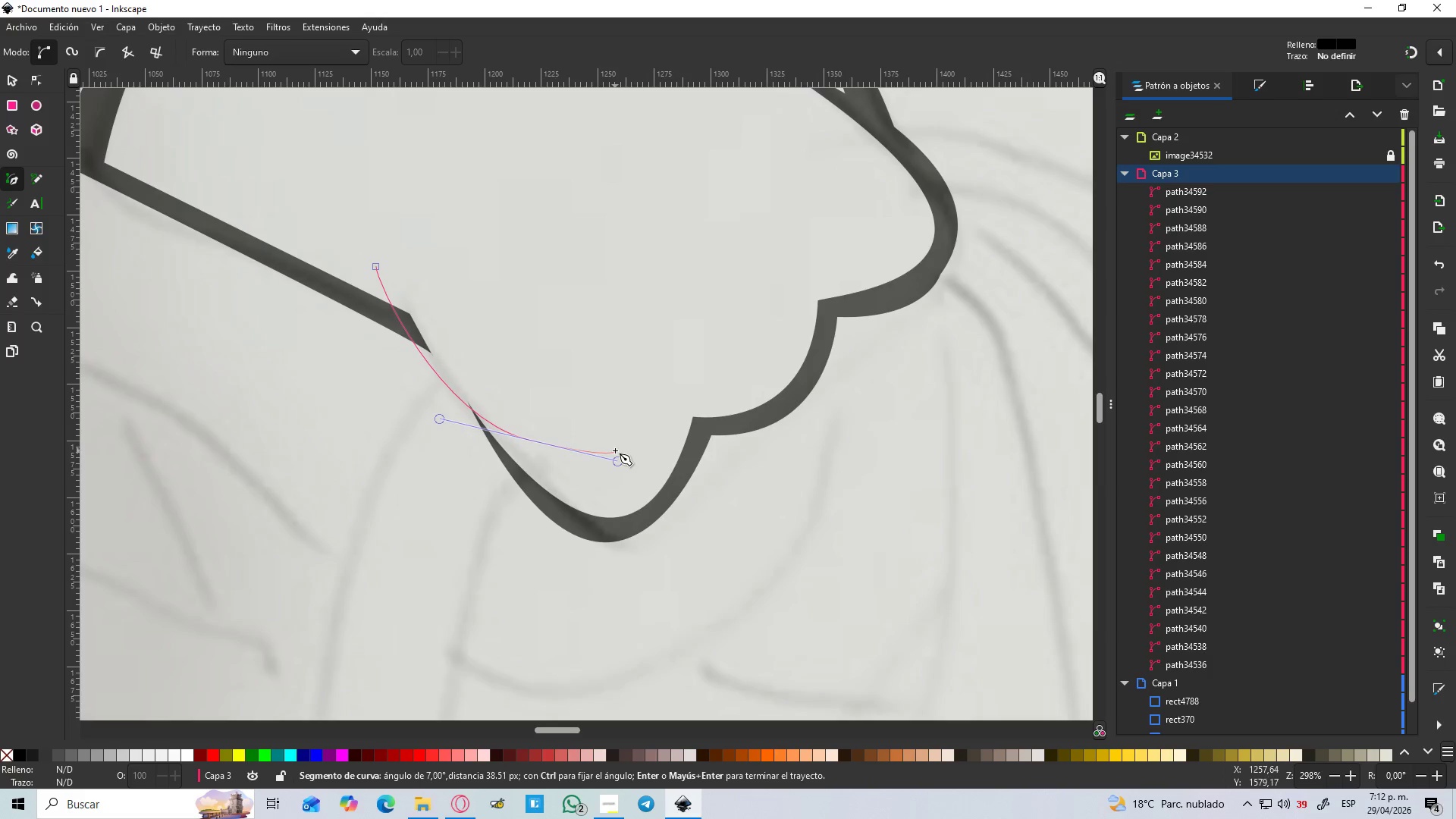 
key(Shift+L)
 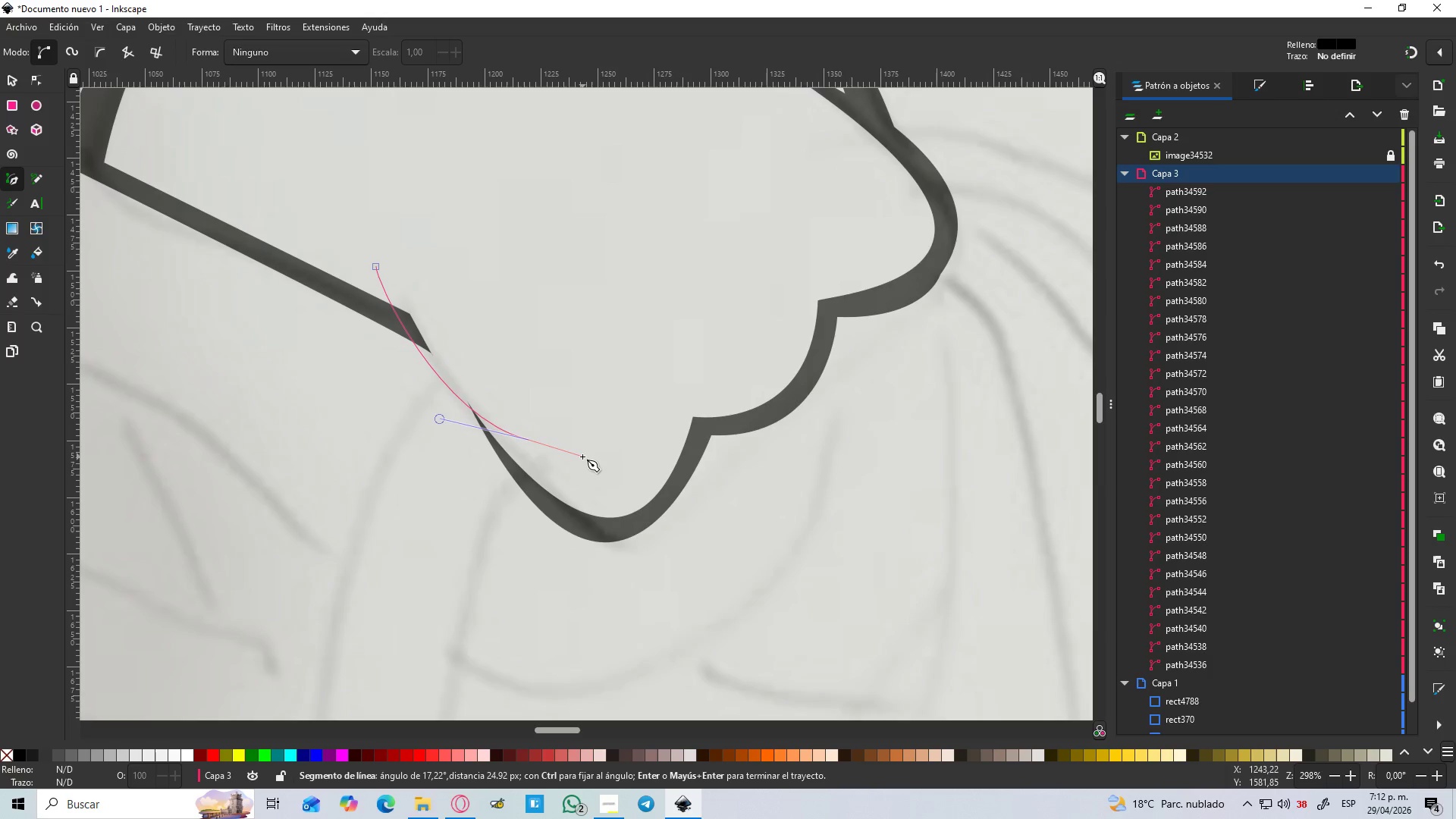 
wait(5.53)
 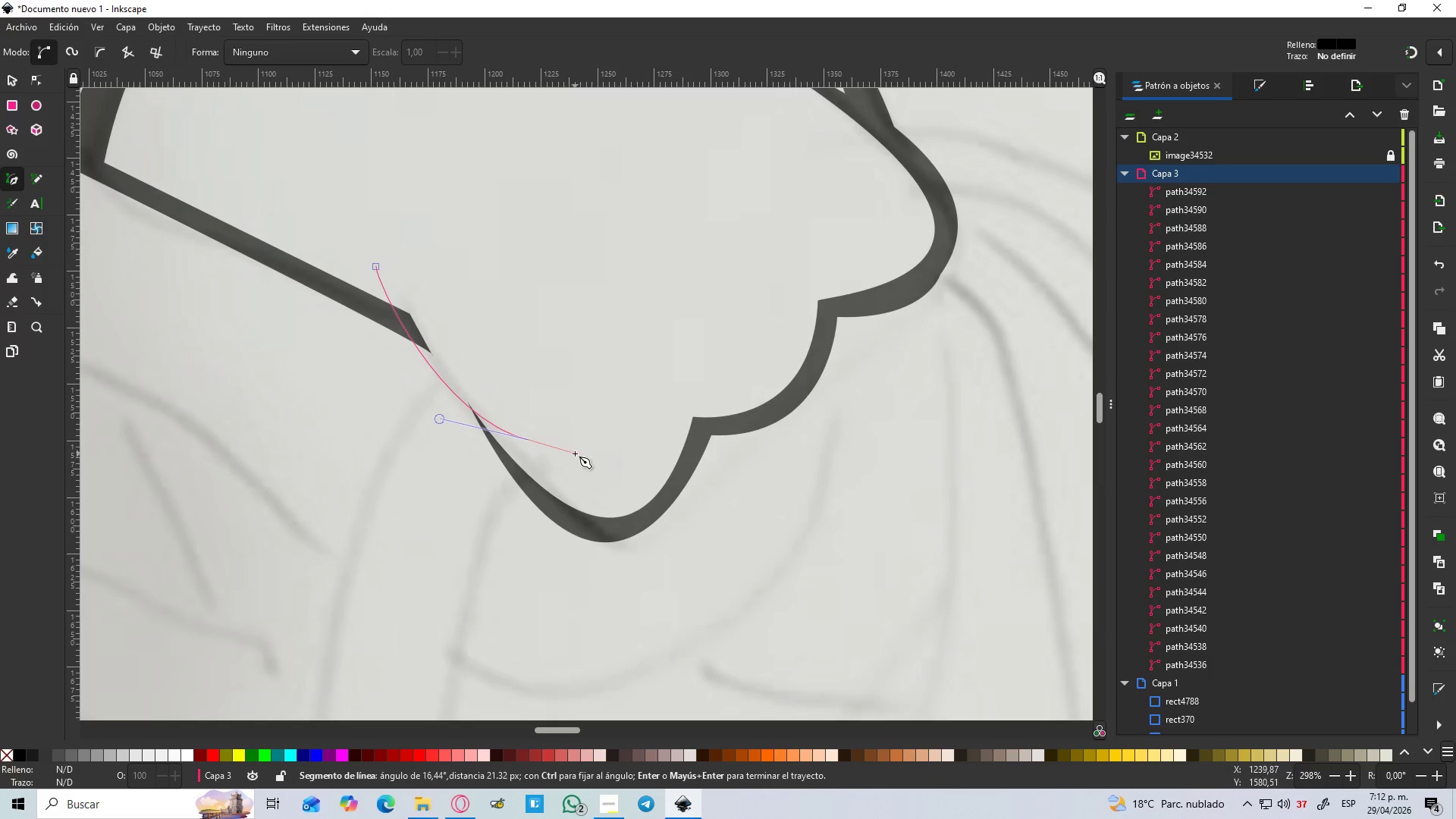 
left_click([582, 457])
 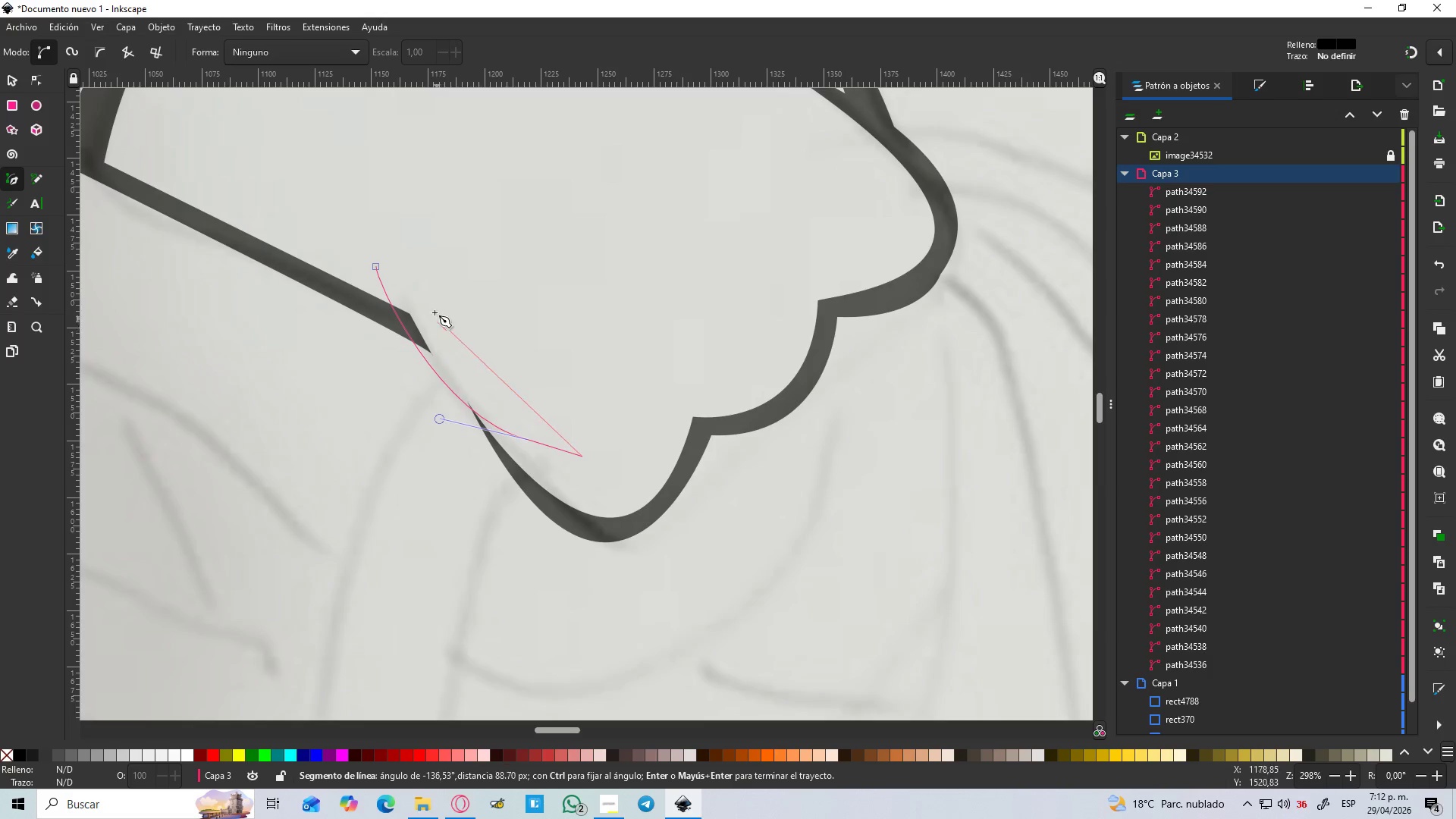 
left_click_drag(start_coordinate=[417, 275], to_coordinate=[398, 160])
 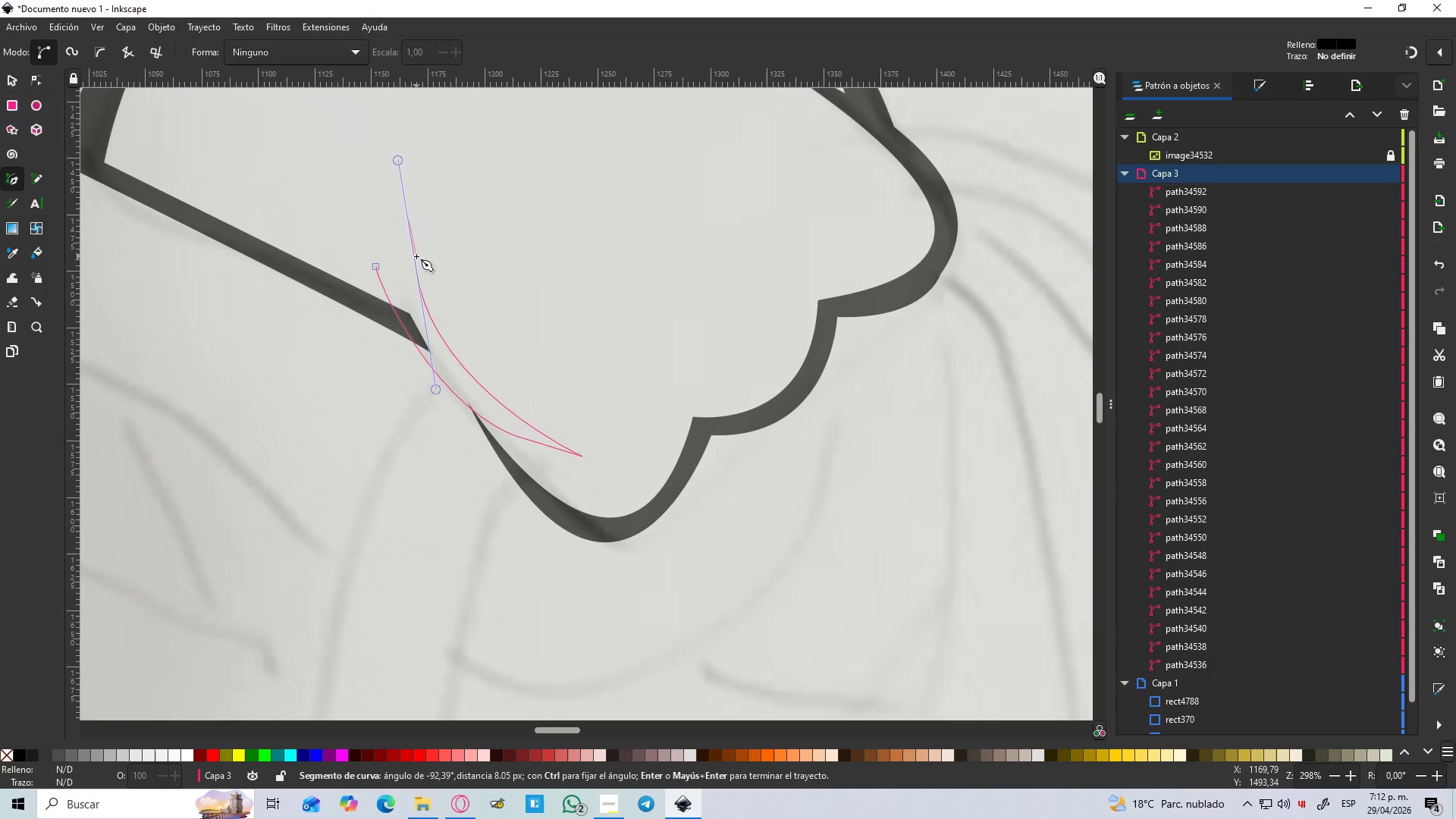 
key(Shift+L)
 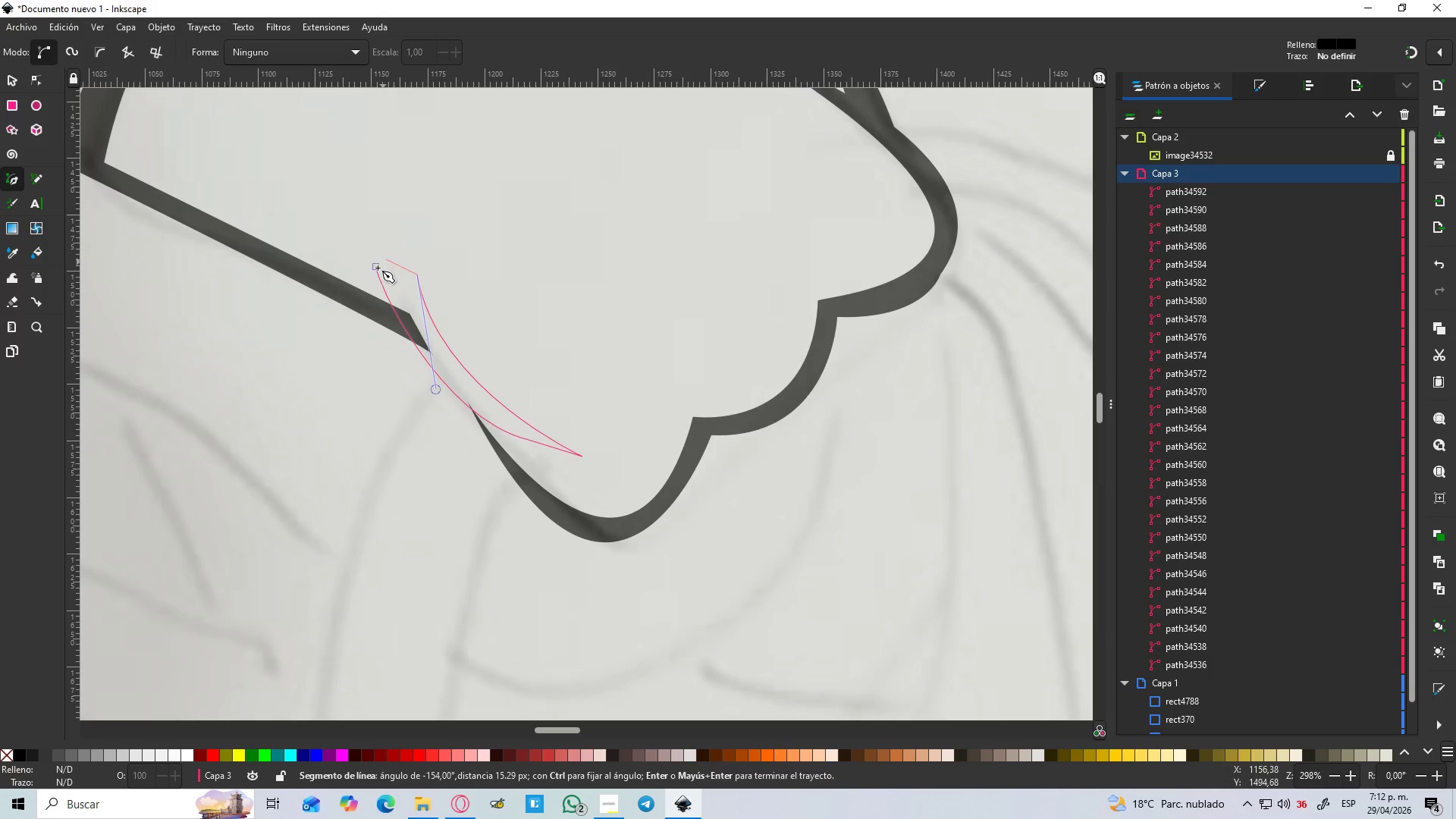 
left_click([376, 270])
 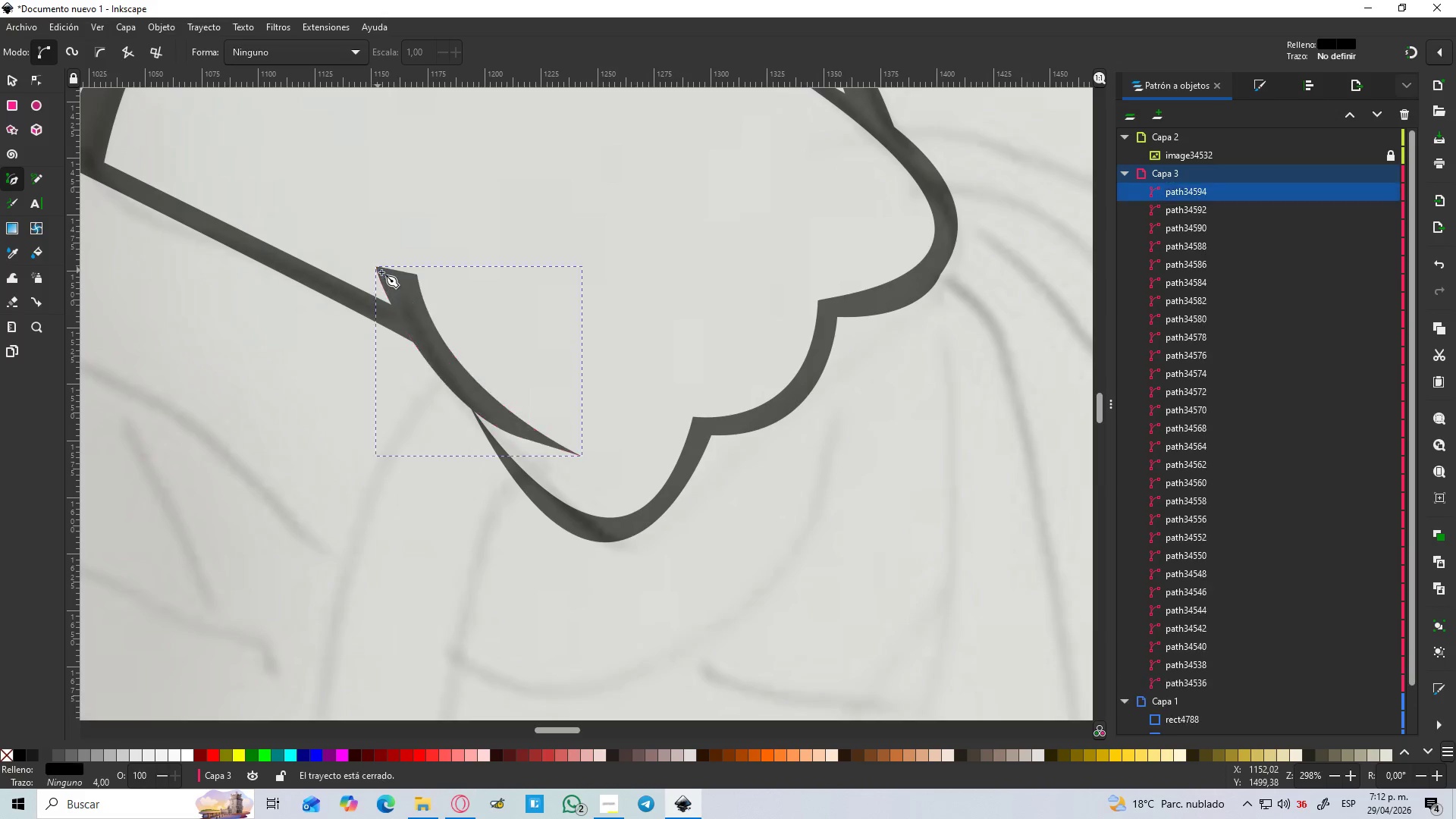 
hold_key(key=ControlLeft, duration=1.5)
scroll: coordinate [389, 278], scroll_direction: down, amount: 2.0
 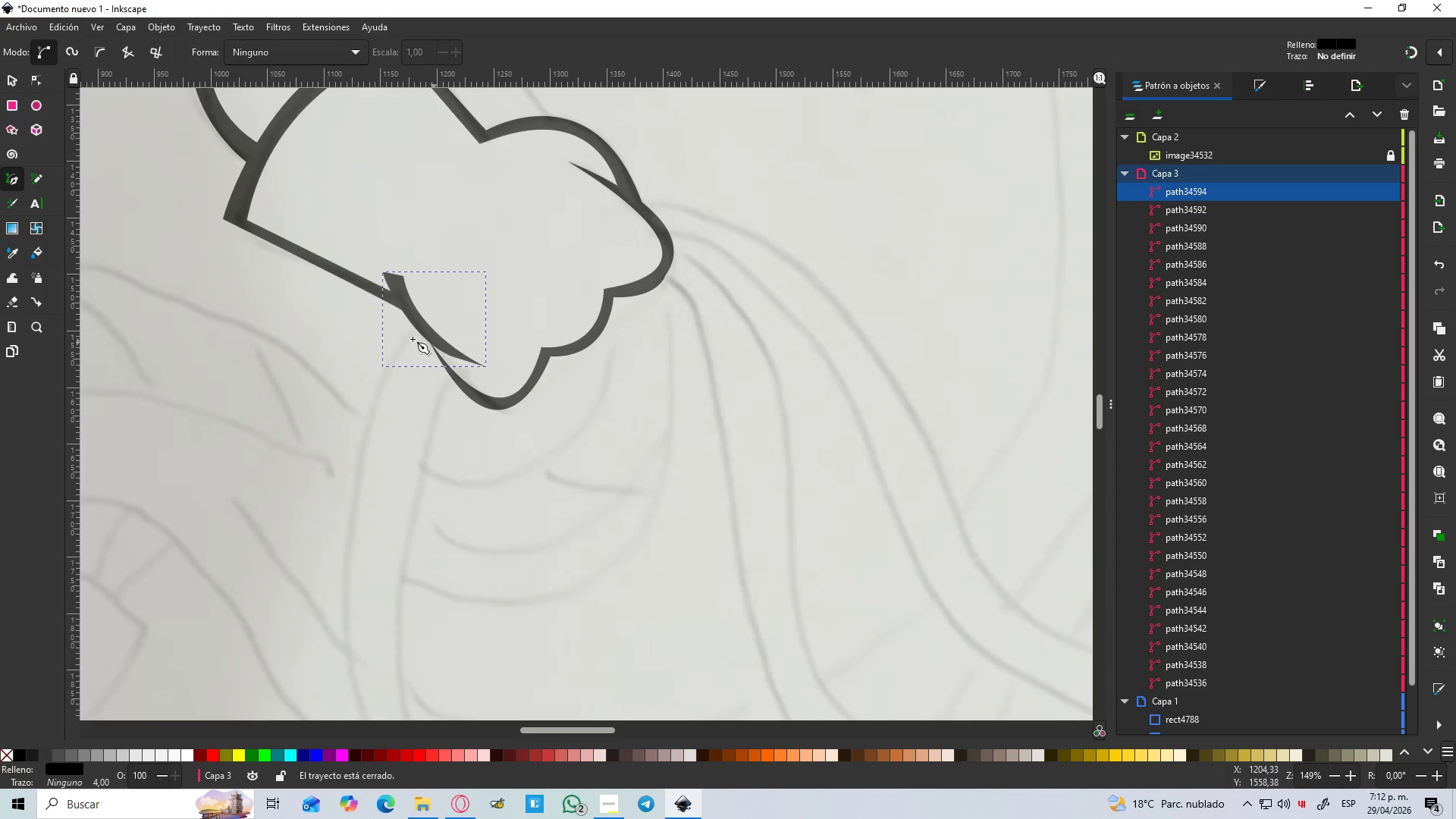 
hold_key(key=ControlLeft, duration=0.5)
 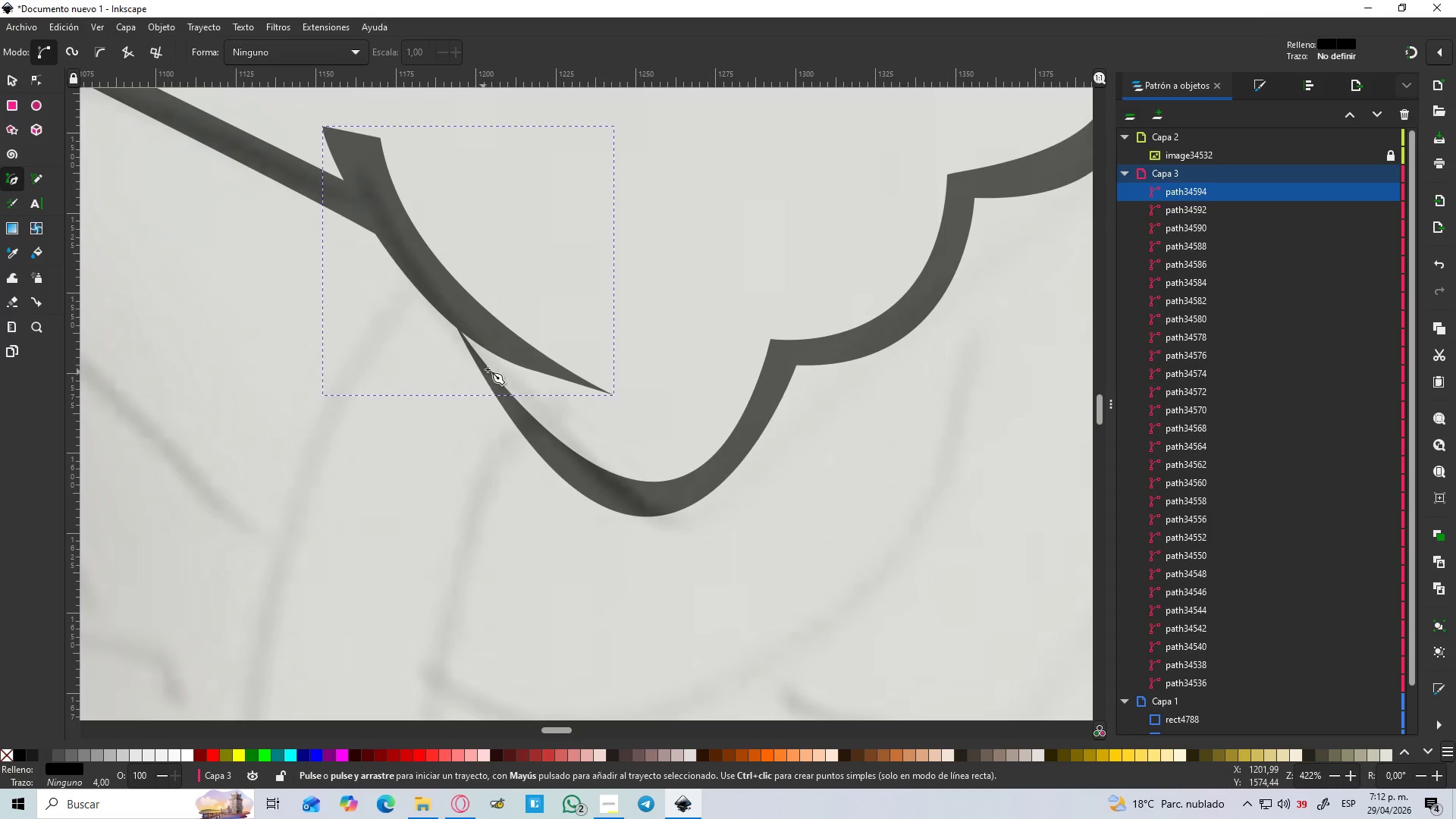 
scroll: coordinate [400, 356], scroll_direction: up, amount: 2.0
 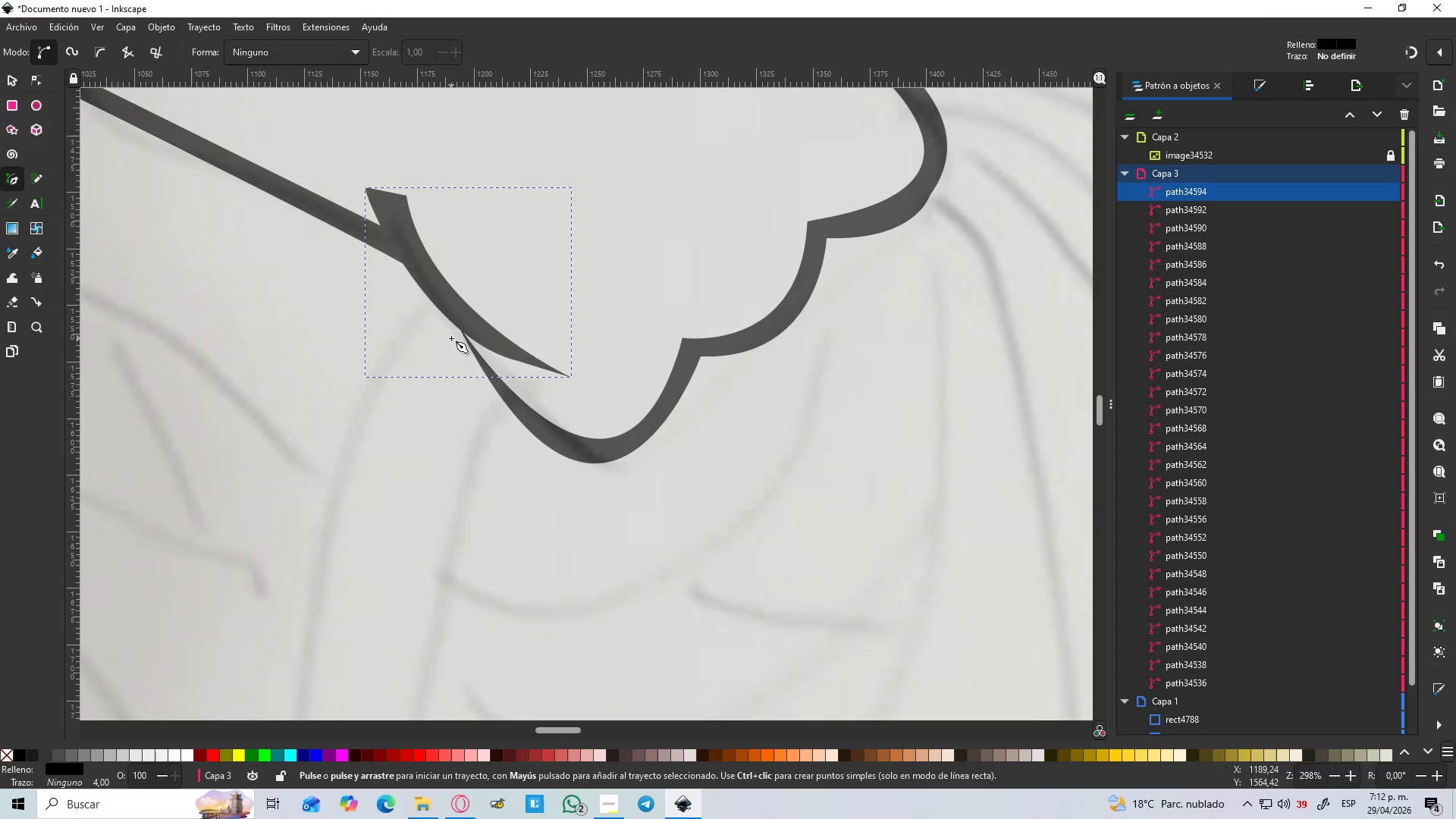 
hold_key(key=ControlLeft, duration=3.47)
 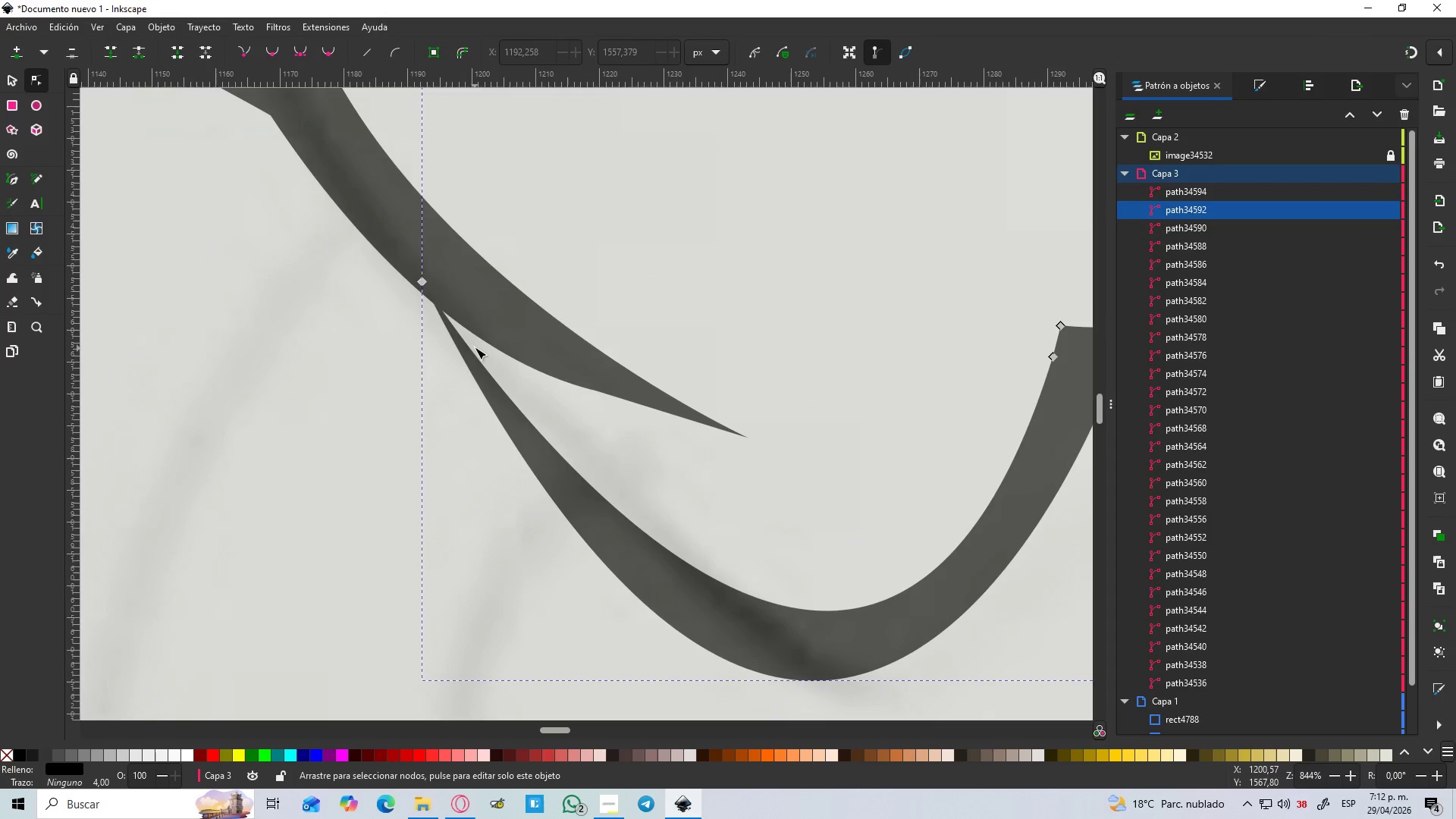 
scroll: coordinate [469, 335], scroll_direction: up, amount: 1.0
 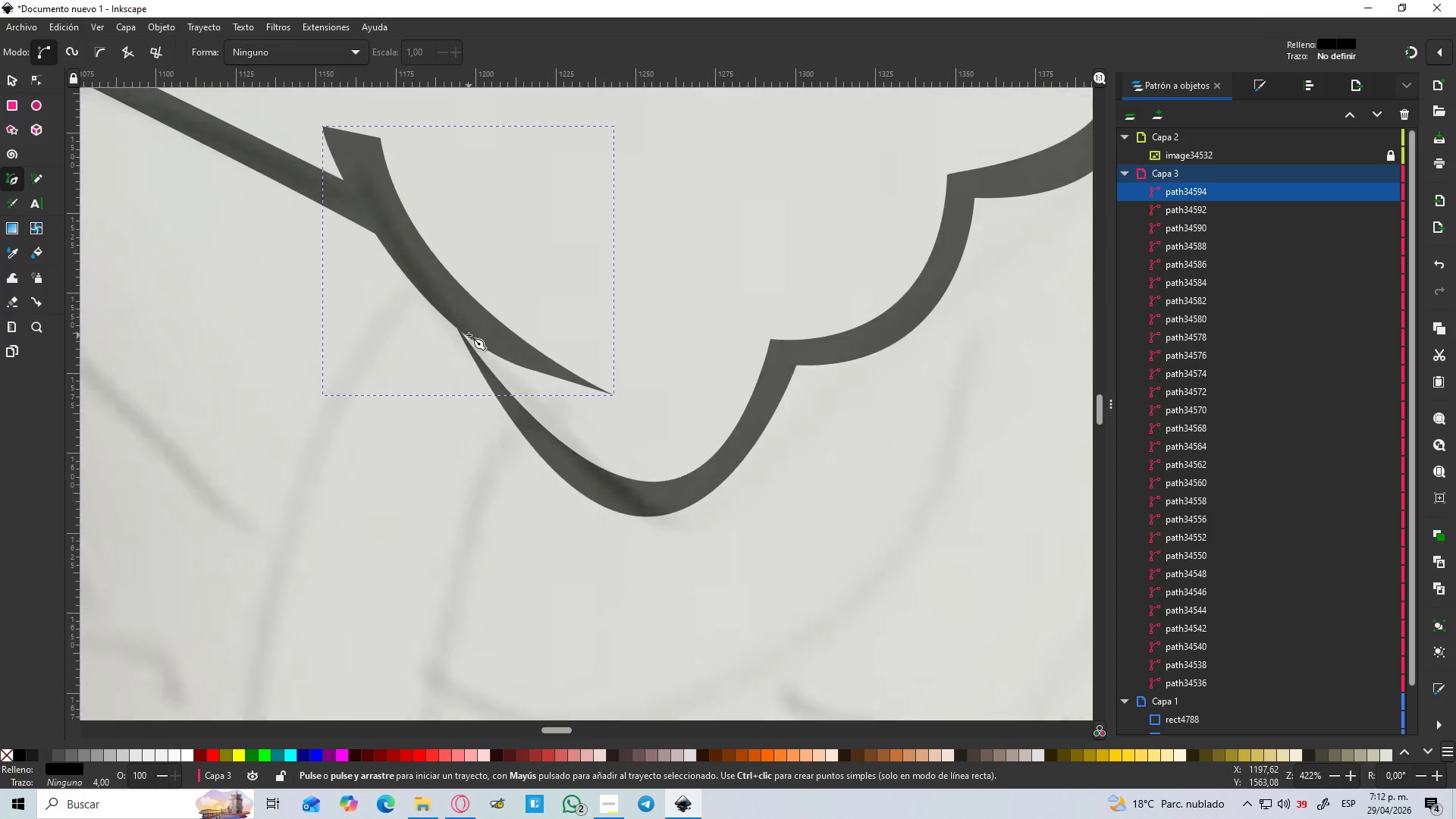 
key(N)
 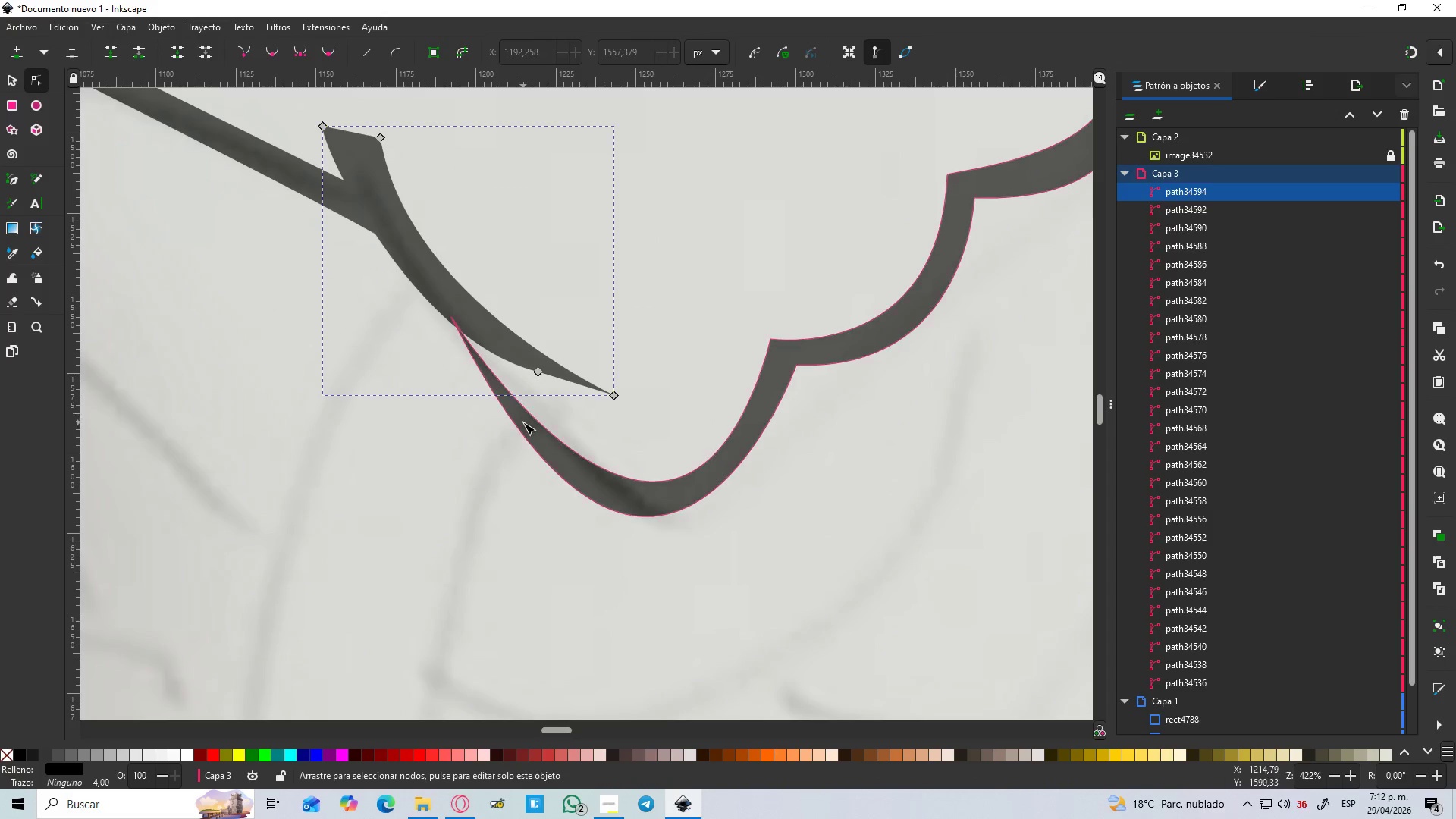 
left_click([524, 422])
 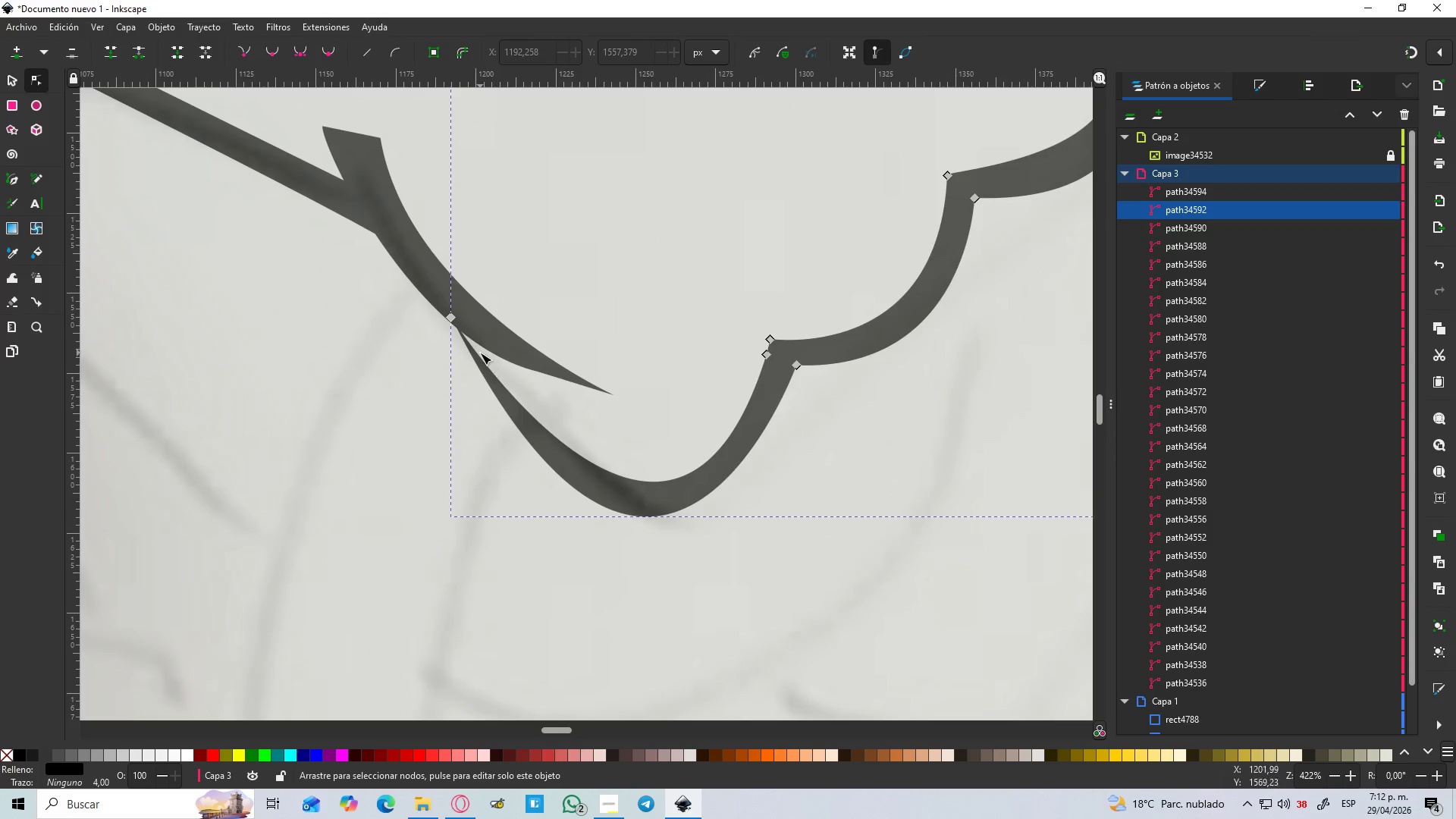 
hold_key(key=ControlLeft, duration=0.41)
scroll: coordinate [480, 353], scroll_direction: up, amount: 2.0
 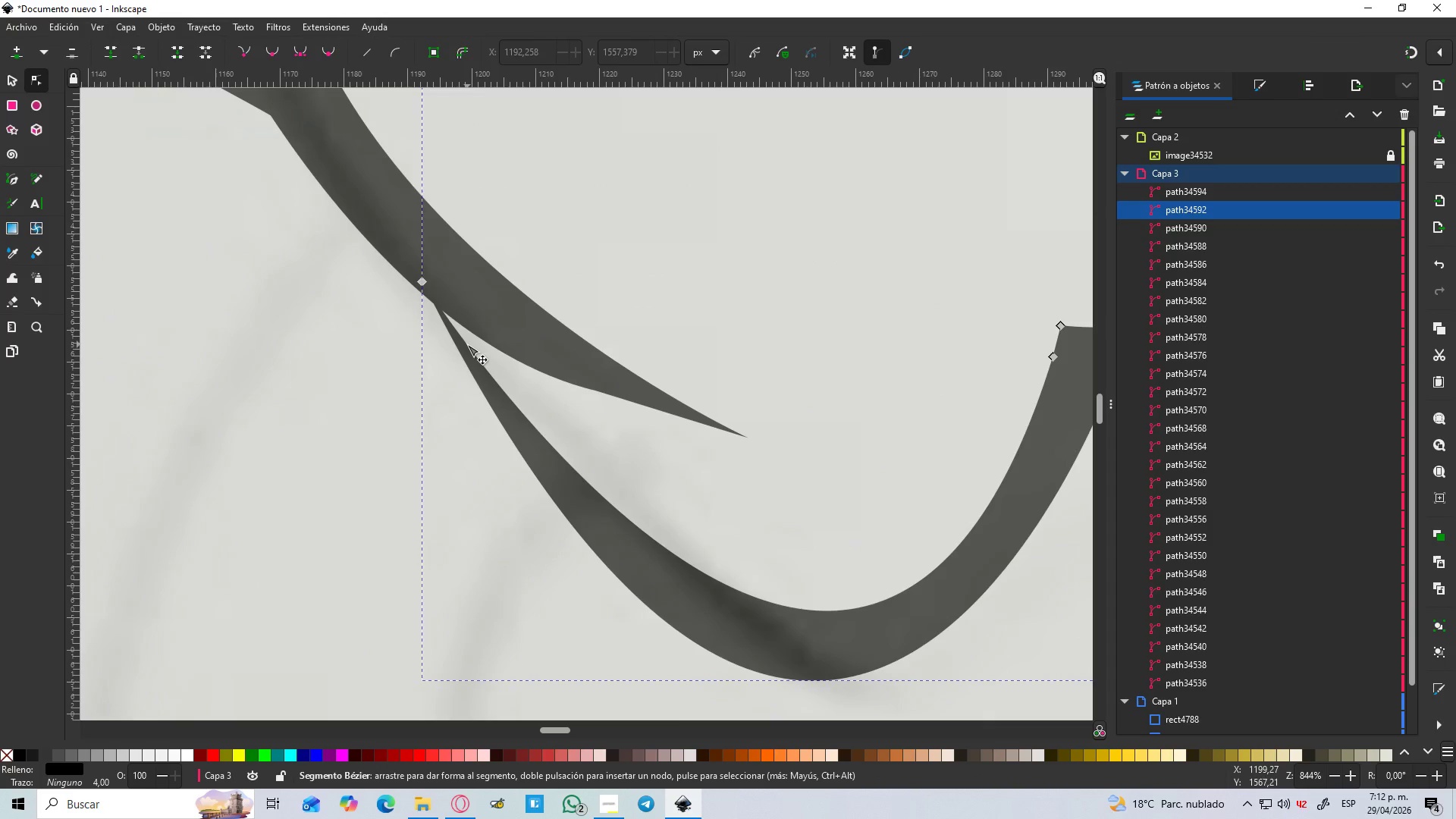 
double_click([467, 344])
 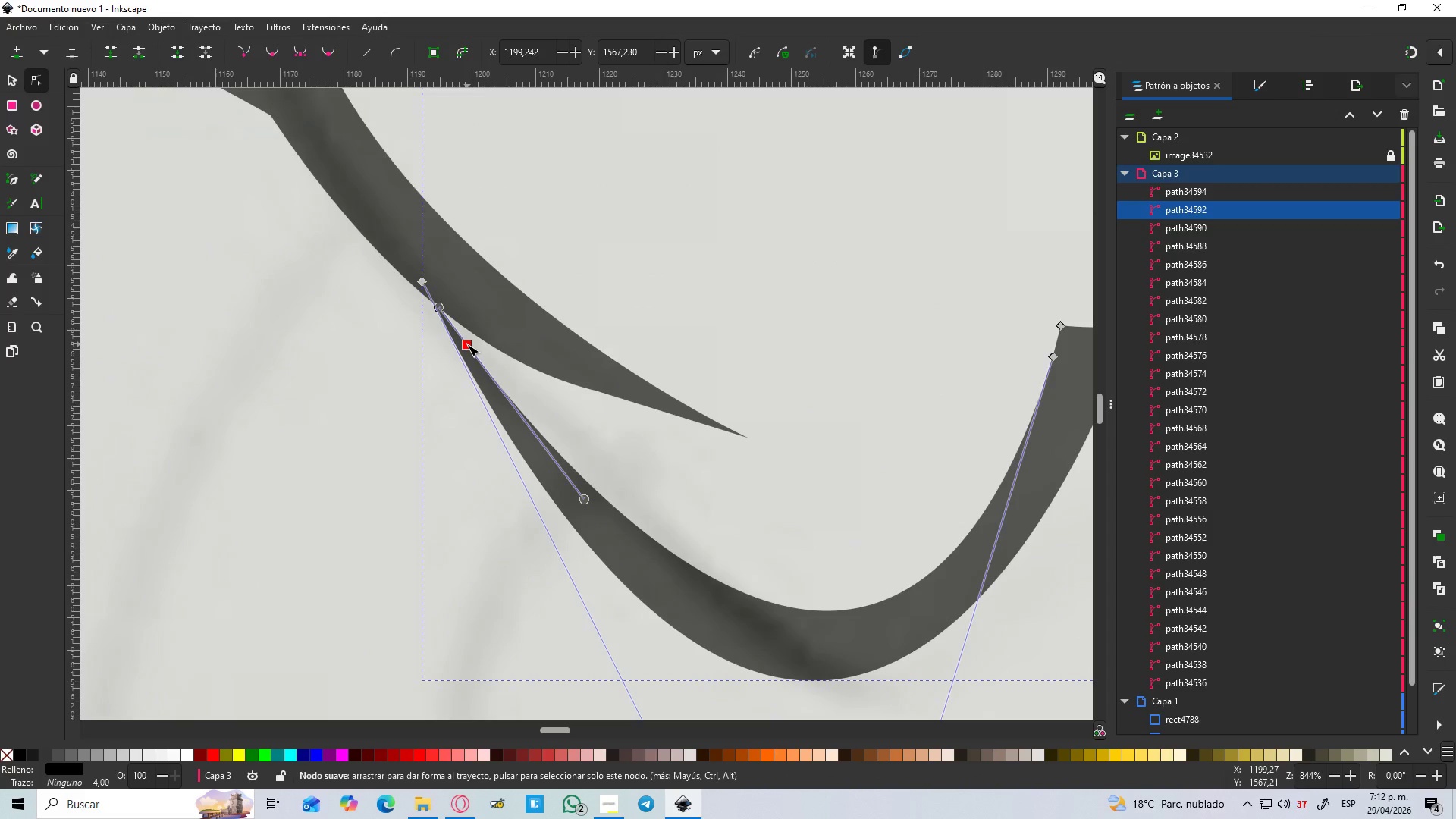 
left_click_drag(start_coordinate=[467, 344], to_coordinate=[488, 318])
 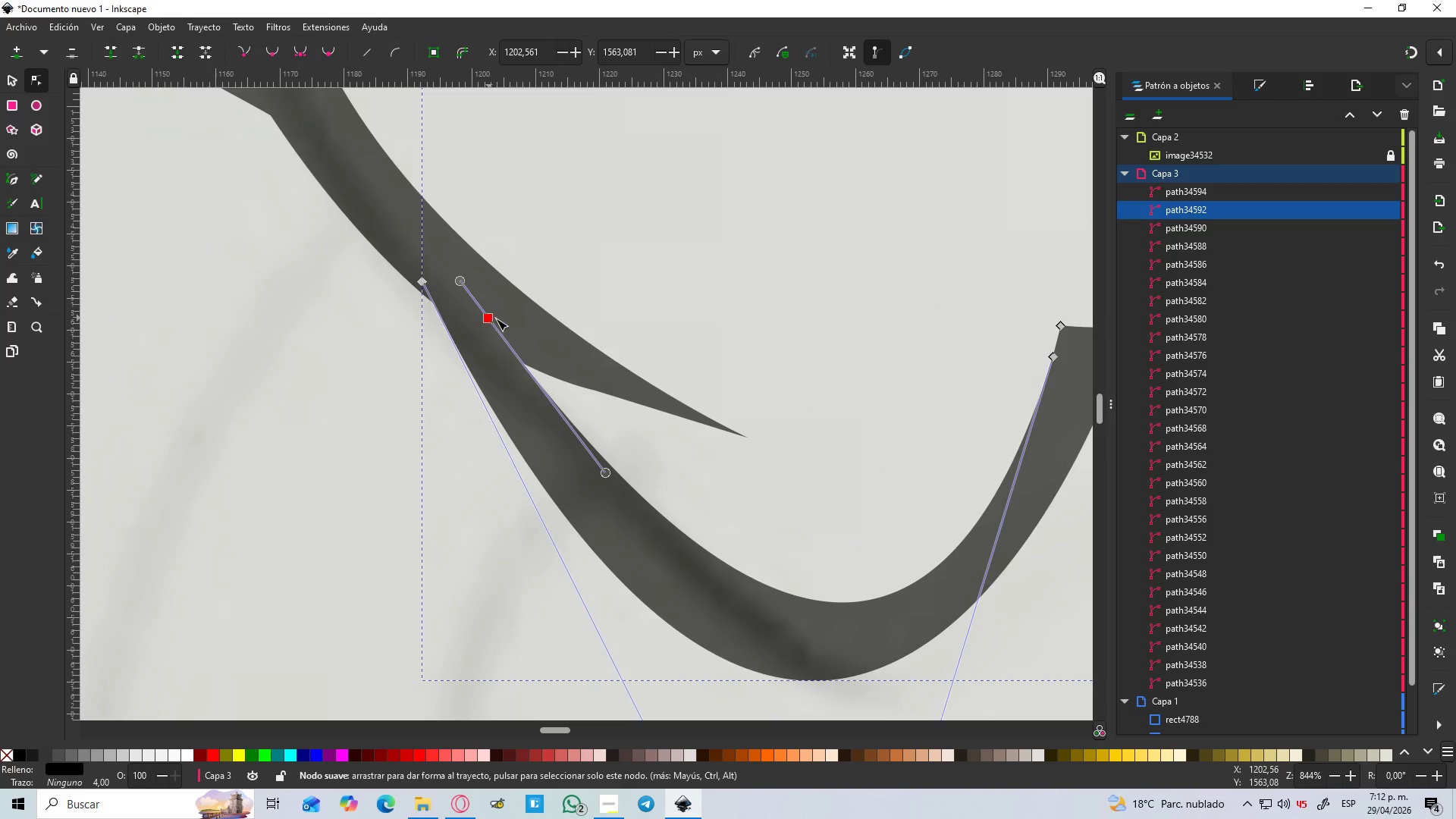 
hold_key(key=ControlLeft, duration=0.8)
scroll: coordinate [496, 319], scroll_direction: down, amount: 4.0
 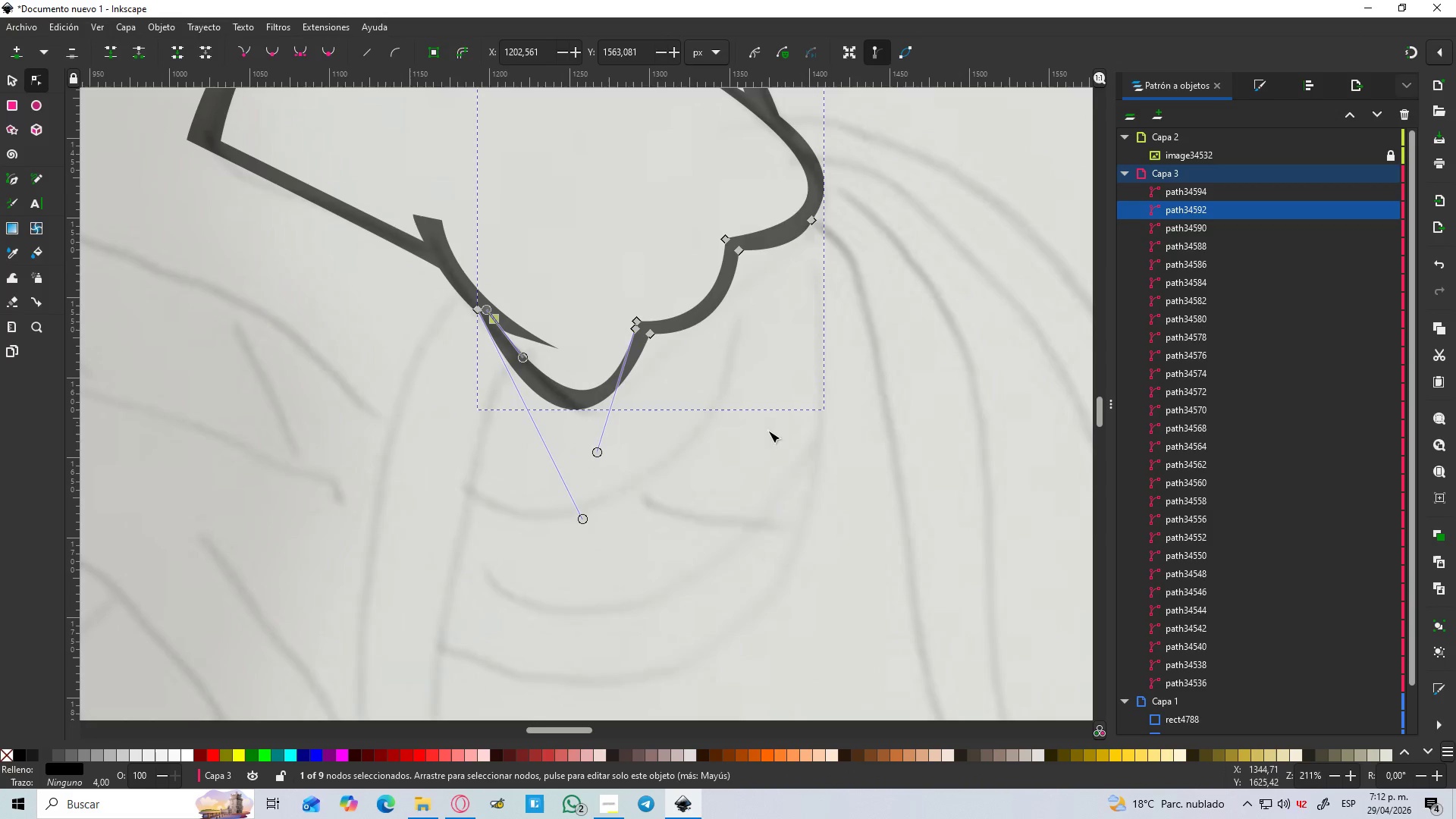 
left_click([828, 460])
 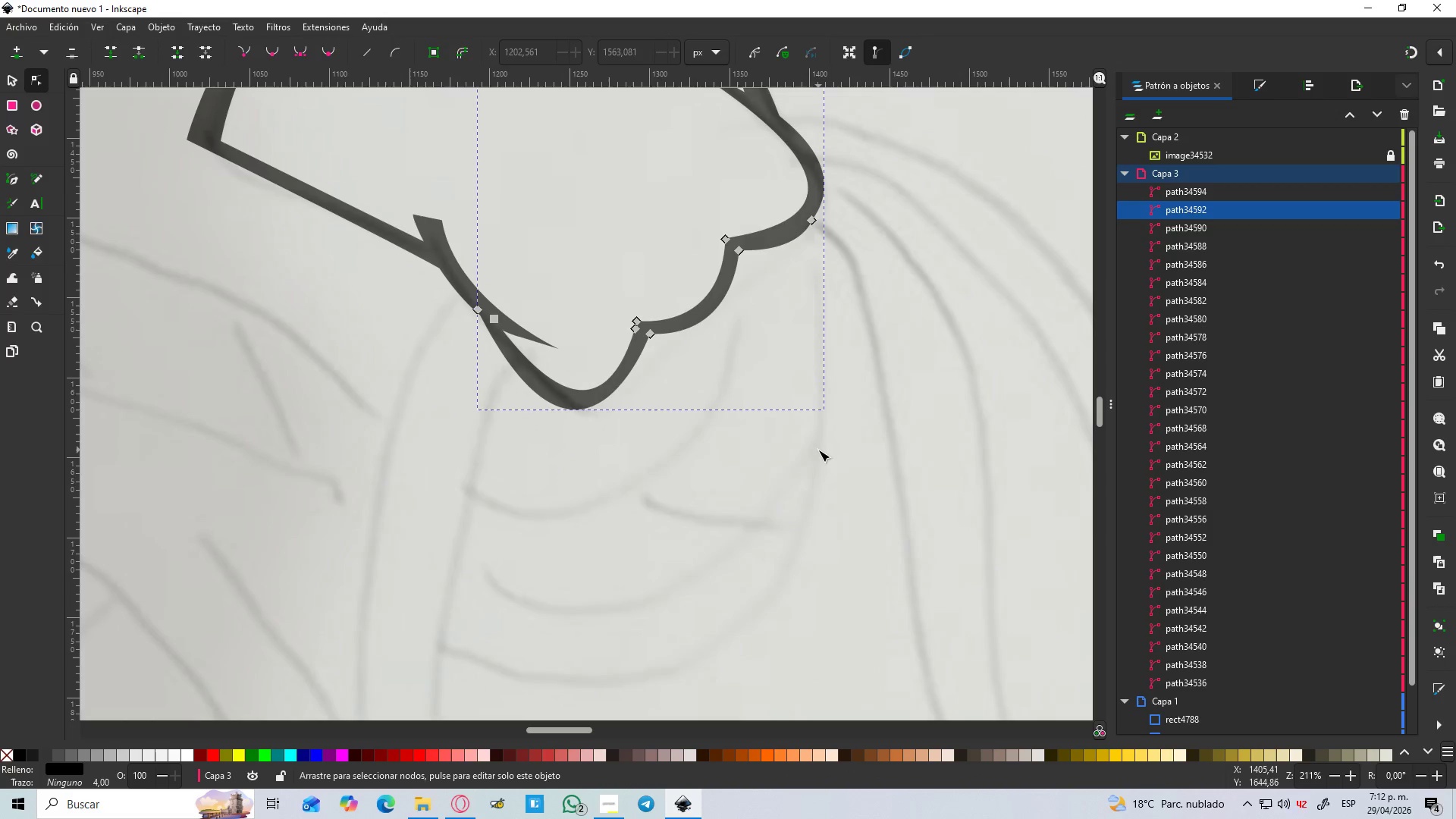 
left_click([818, 450])
 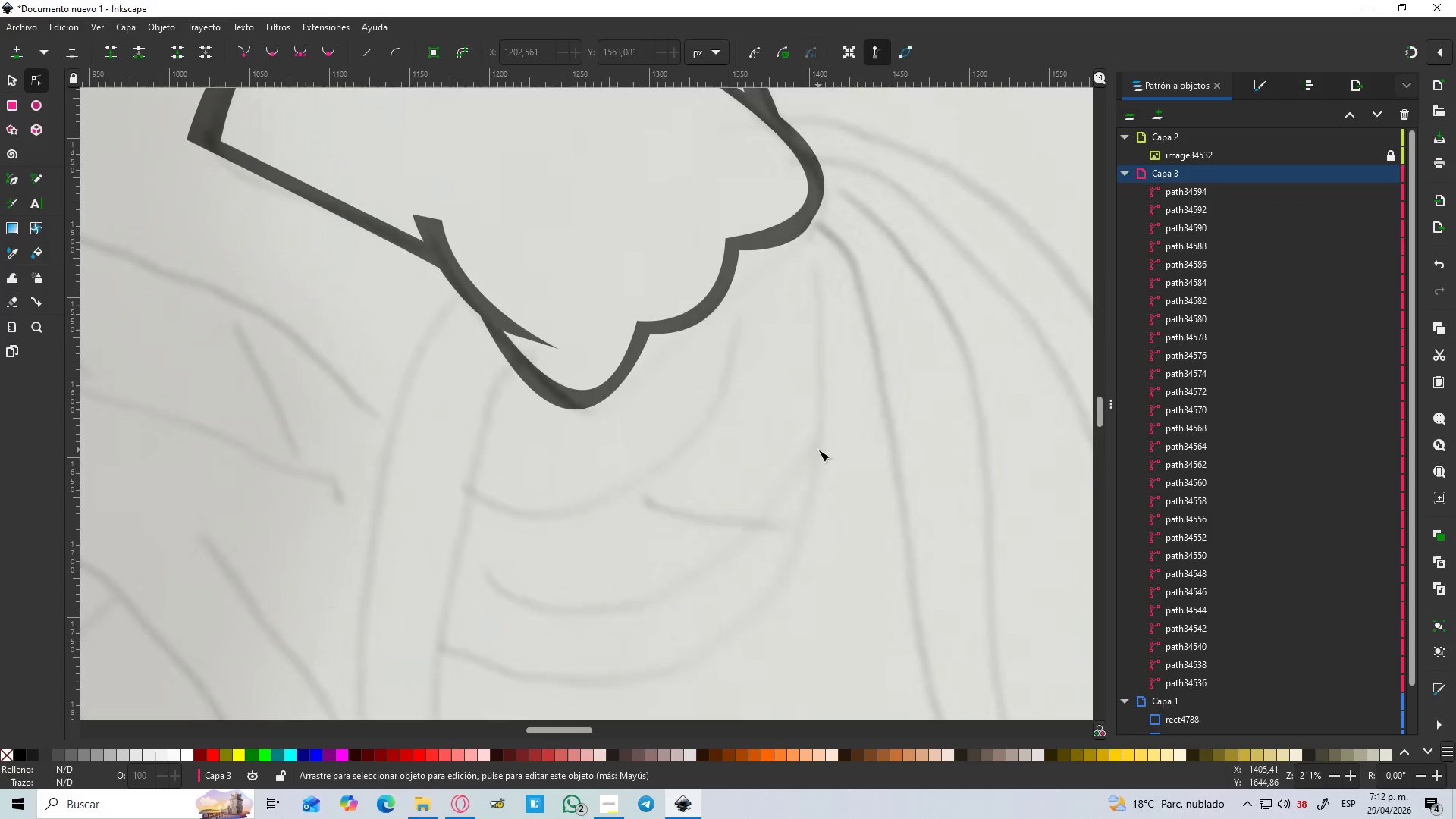 
hold_key(key=ControlLeft, duration=1.5)
scroll: coordinate [818, 450], scroll_direction: down, amount: 4.0
 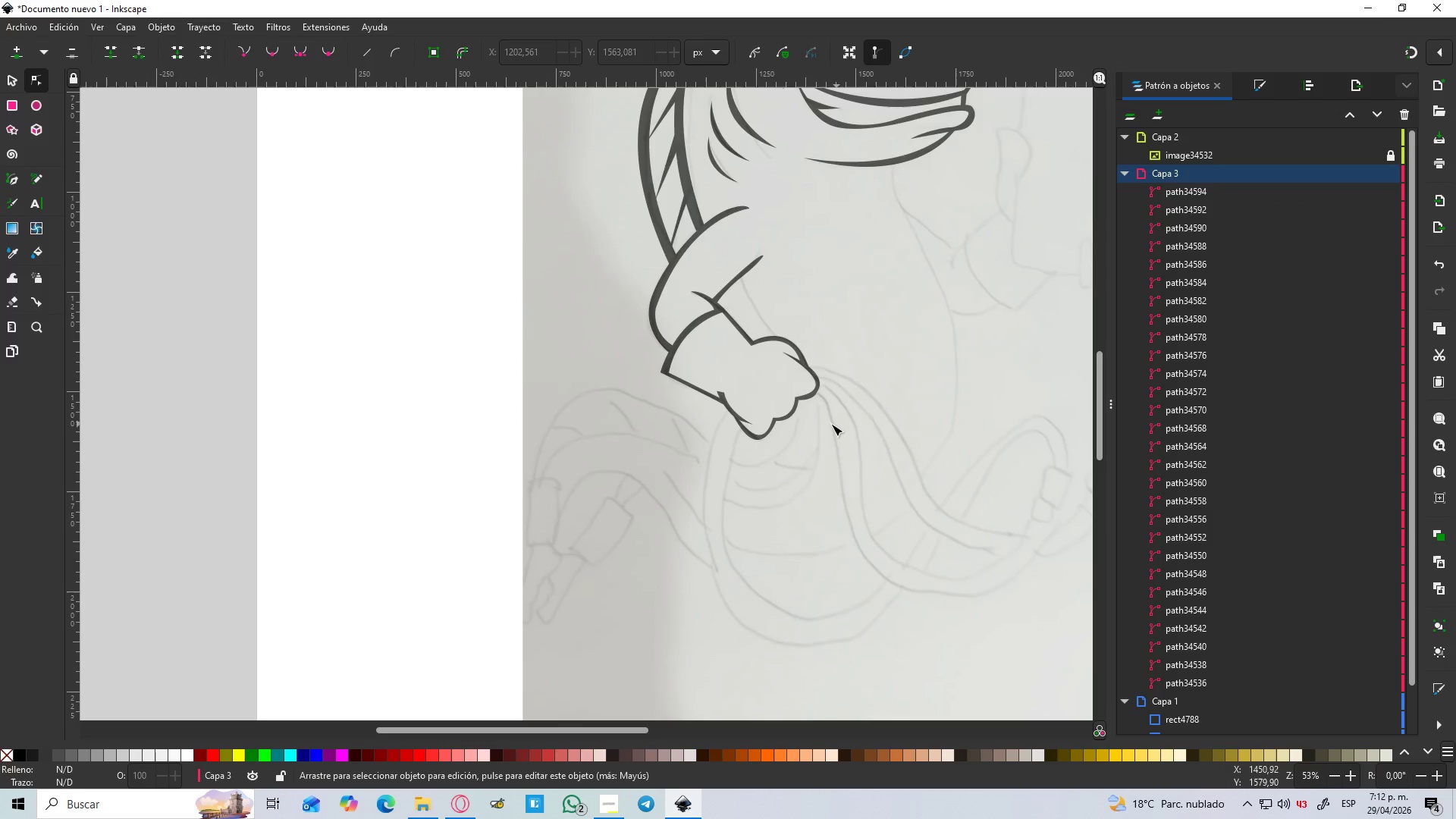 
hold_key(key=ControlLeft, duration=1.51)
 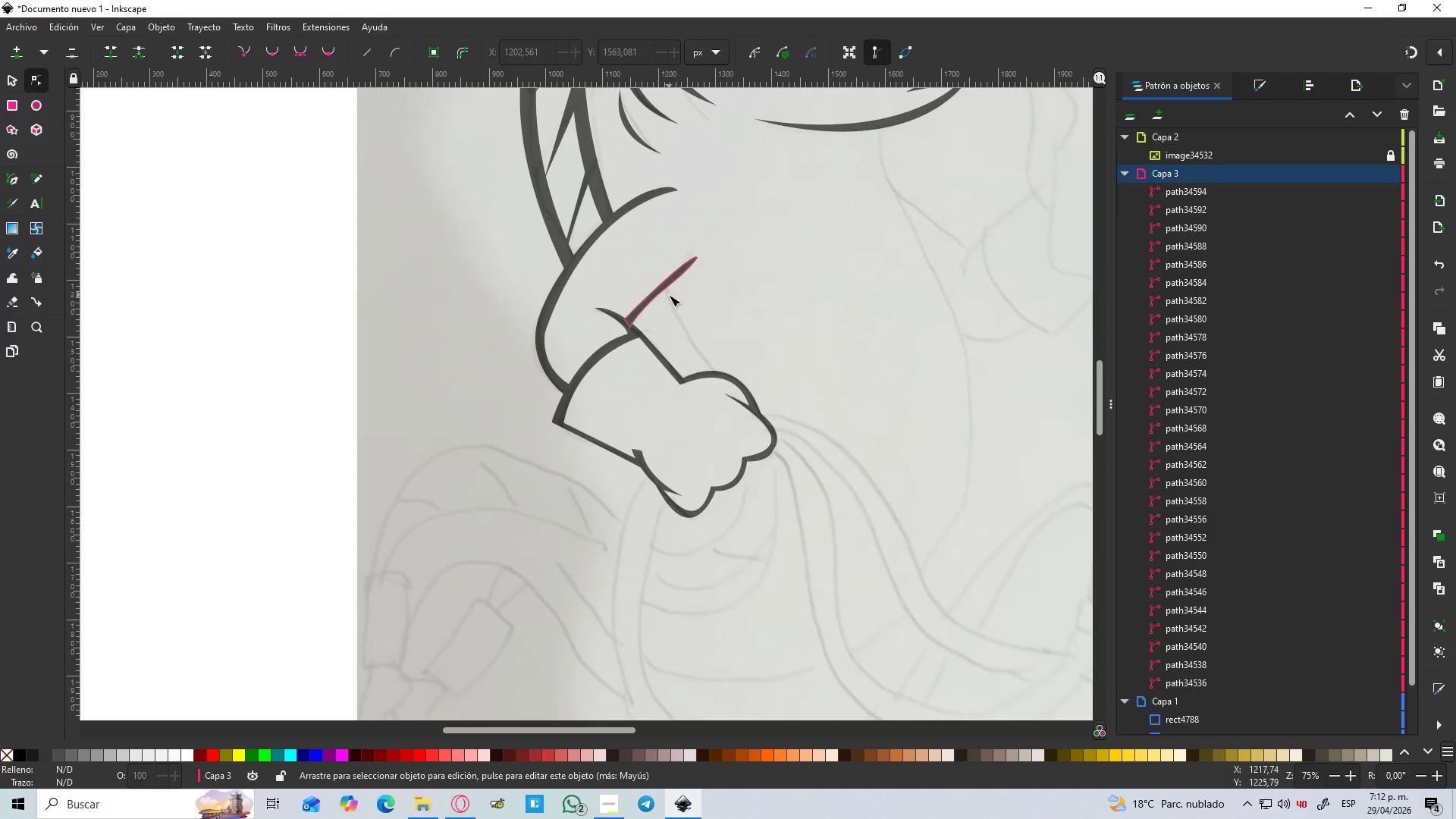 
scroll: coordinate [830, 424], scroll_direction: down, amount: 2.0
 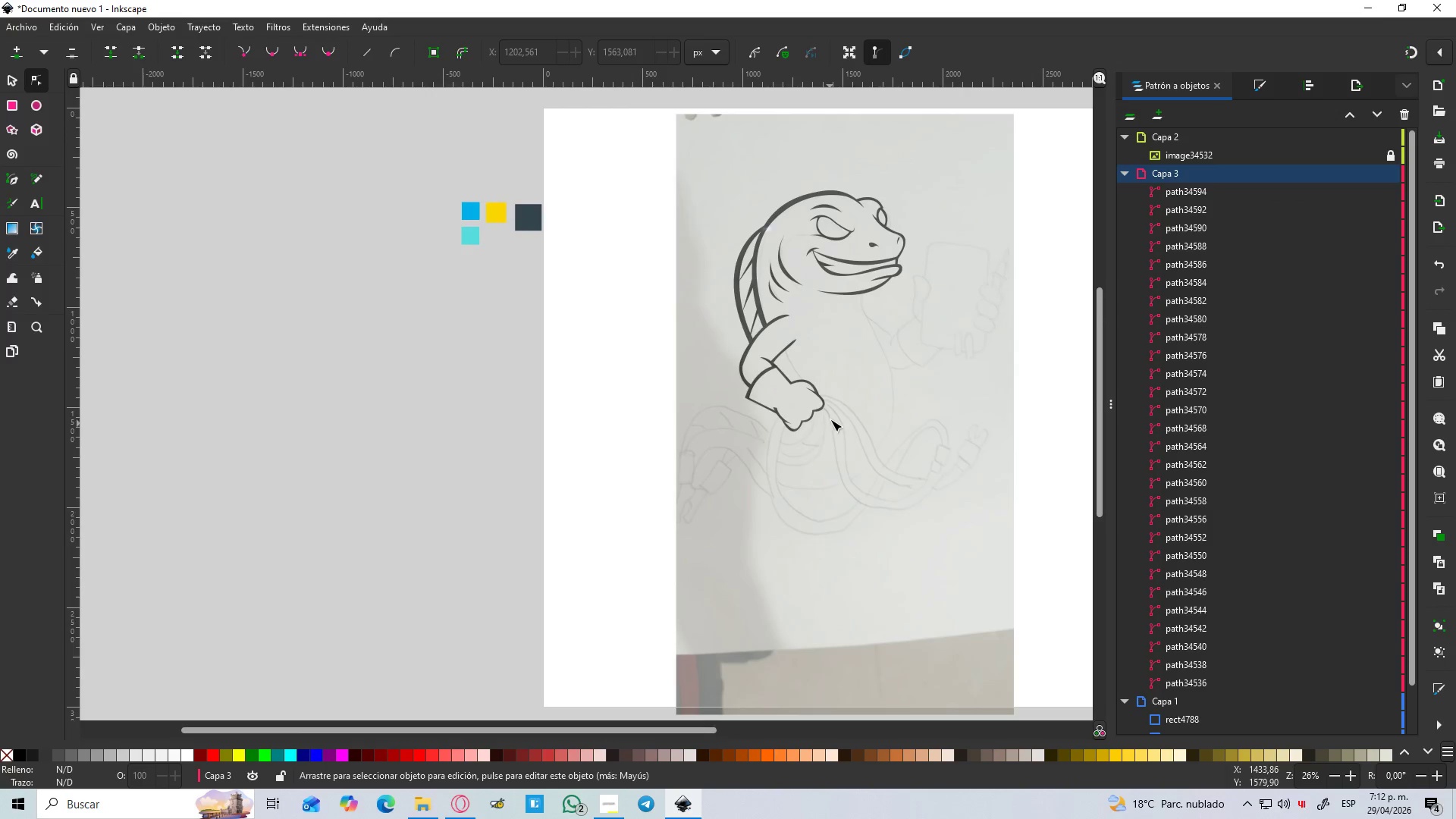 
scroll: coordinate [851, 384], scroll_direction: up, amount: 3.0
 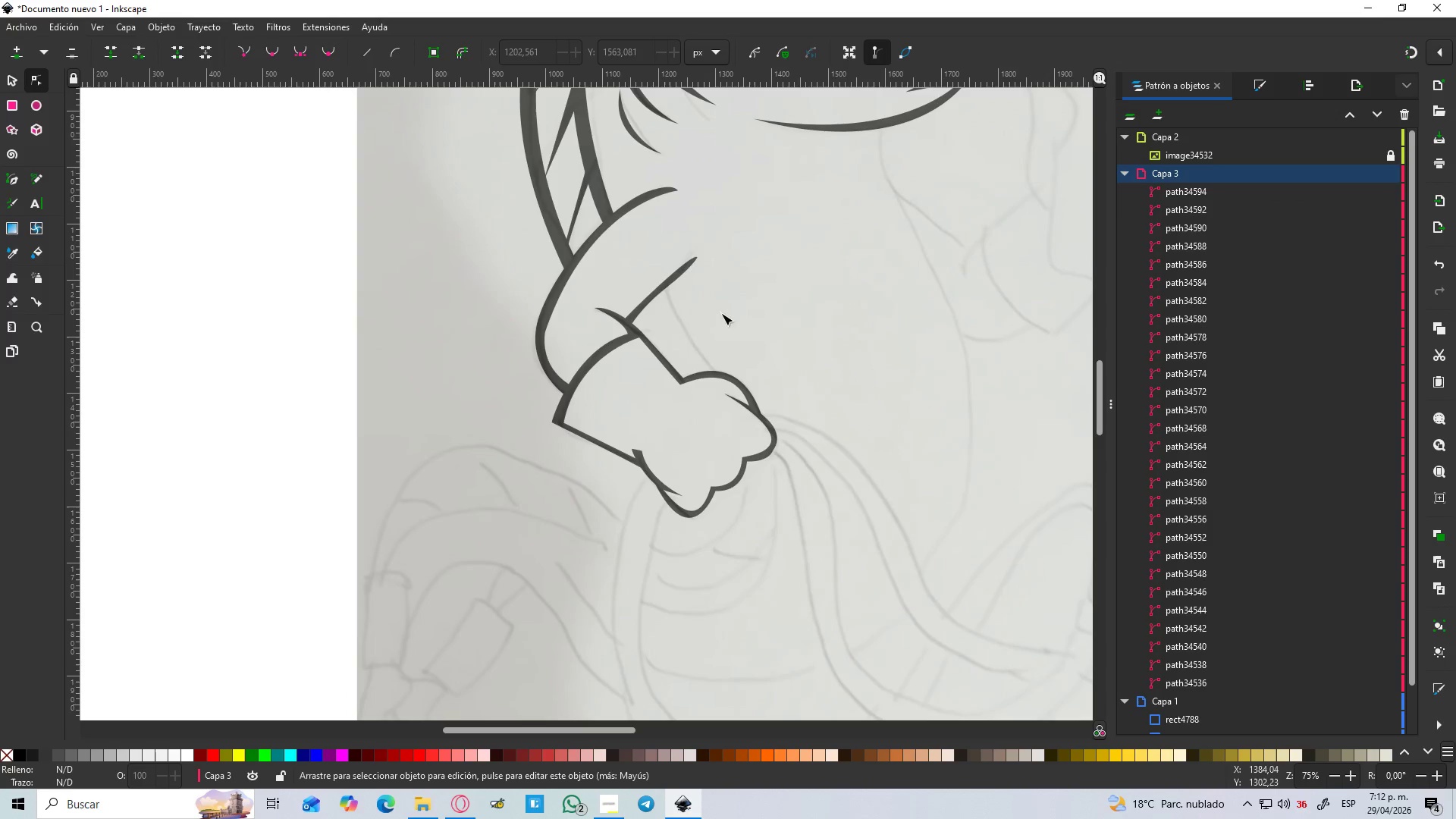 
hold_key(key=ControlLeft, duration=1.53)
 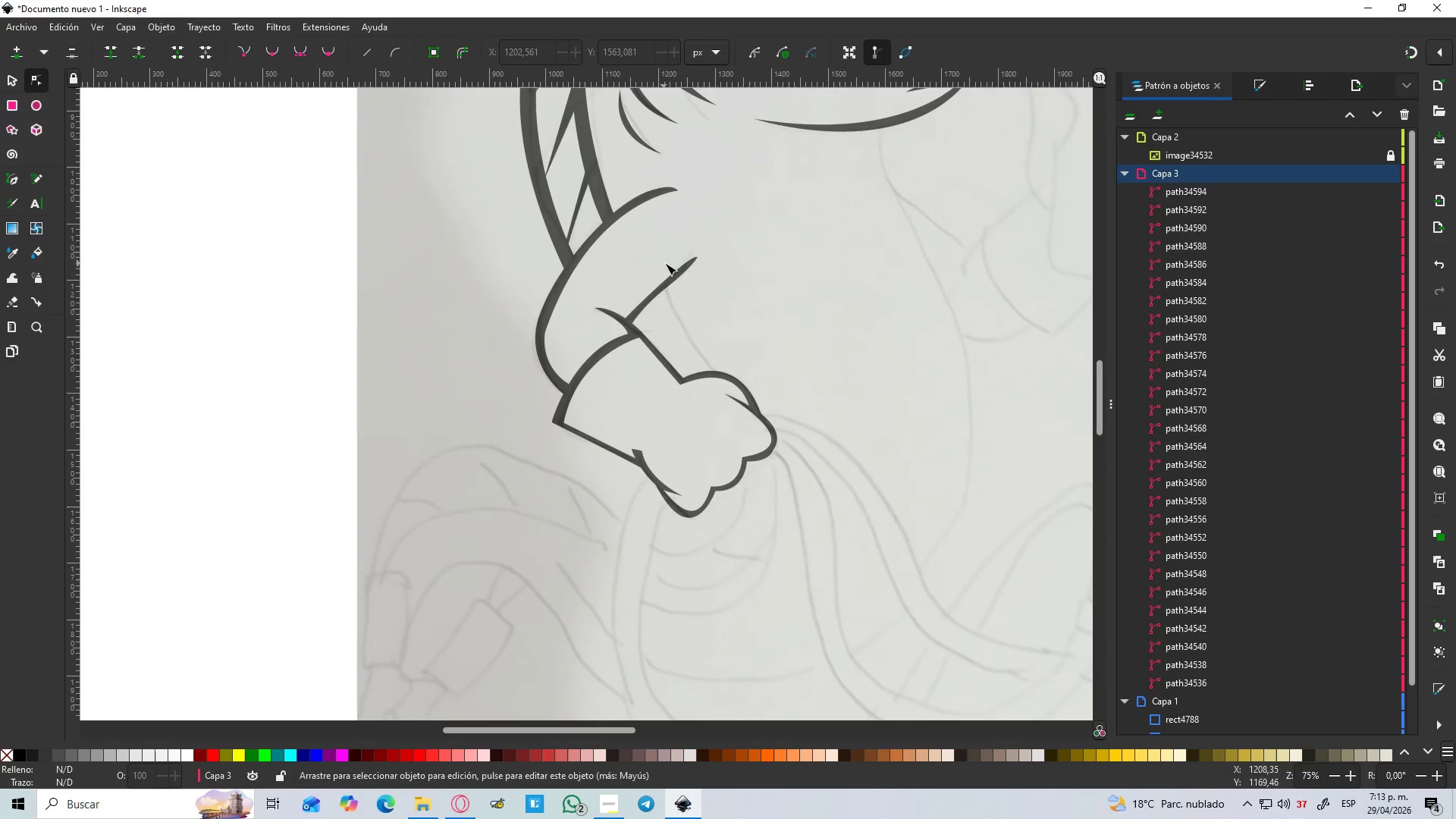 
hold_key(key=ControlLeft, duration=0.95)
 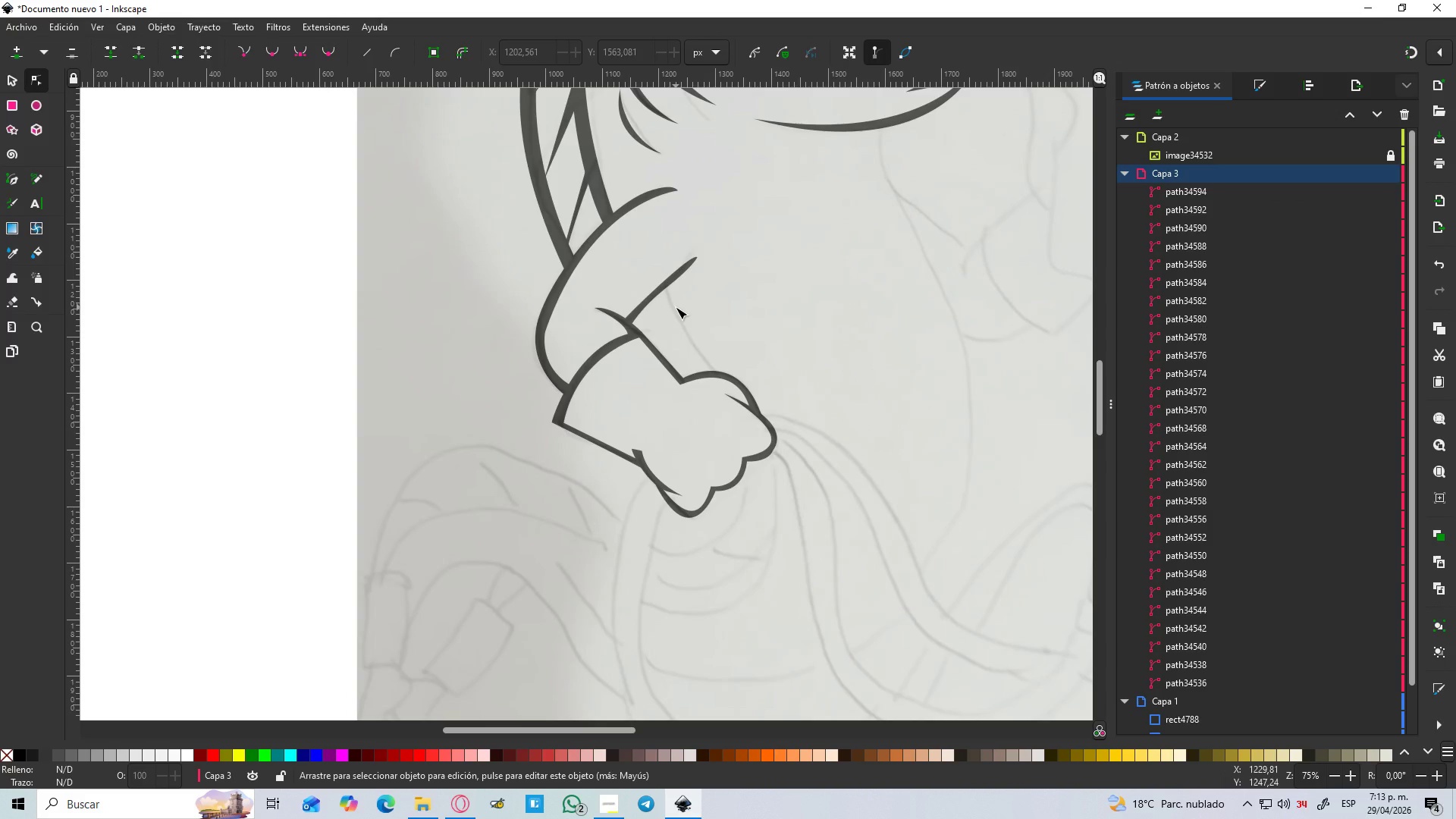 
hold_key(key=ControlLeft, duration=0.73)
scroll: coordinate [682, 306], scroll_direction: down, amount: 2.0
 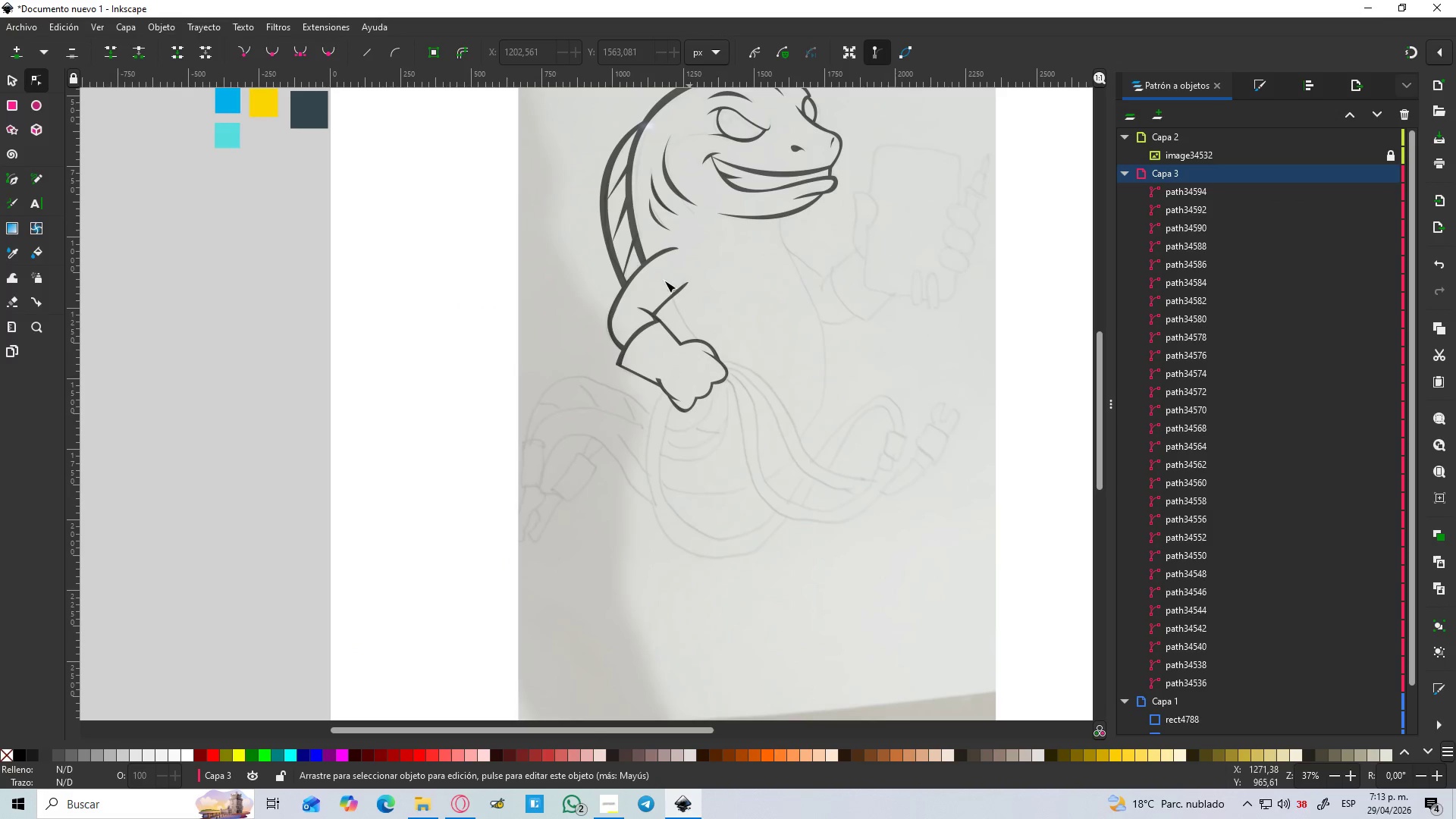 
hold_key(key=ControlLeft, duration=0.47)
scroll: coordinate [661, 278], scroll_direction: down, amount: 1.0
 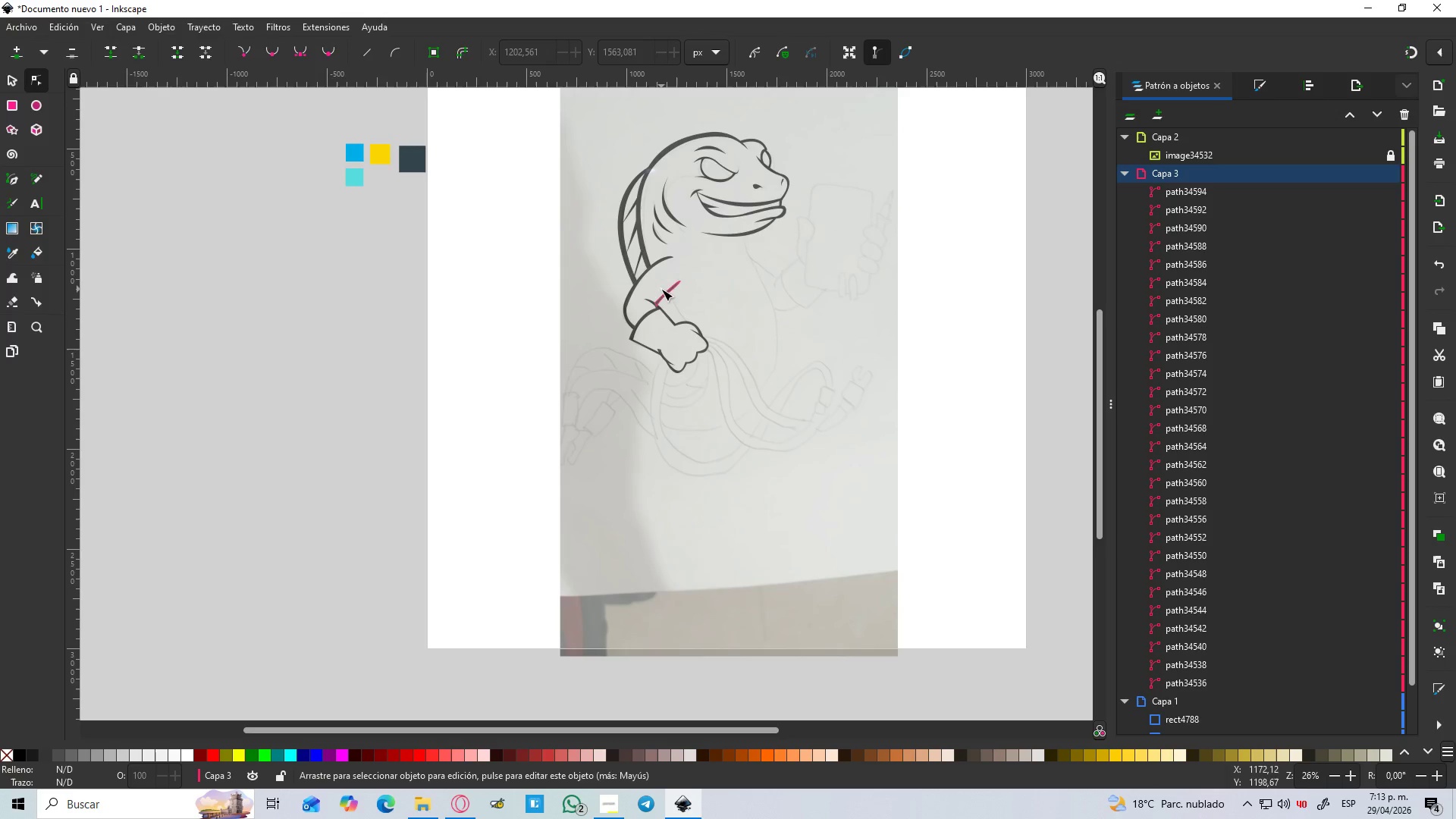 
hold_key(key=ControlLeft, duration=1.5)
scroll: coordinate [771, 239], scroll_direction: up, amount: 2.0
 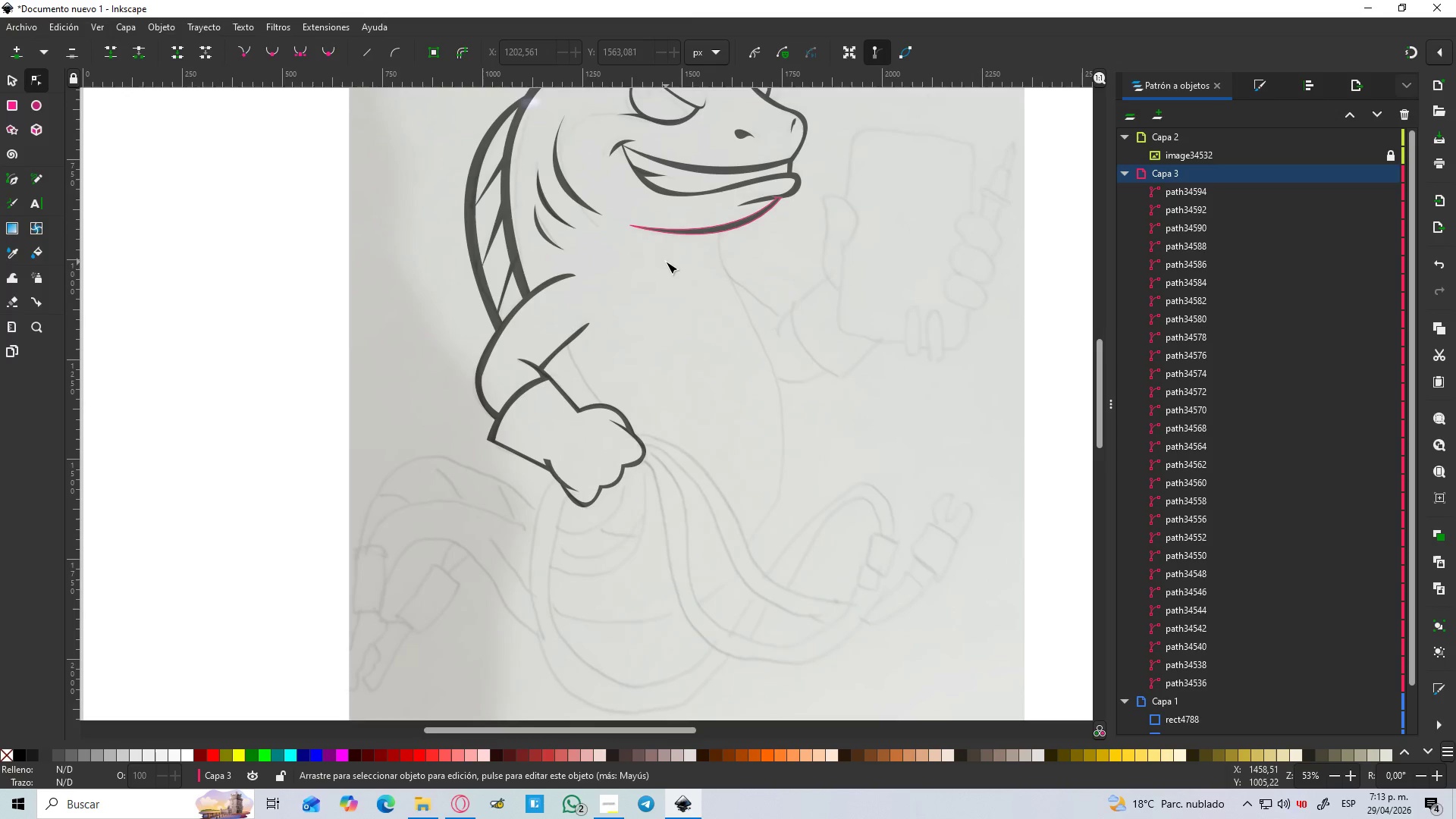 
key(Control+ControlLeft)
 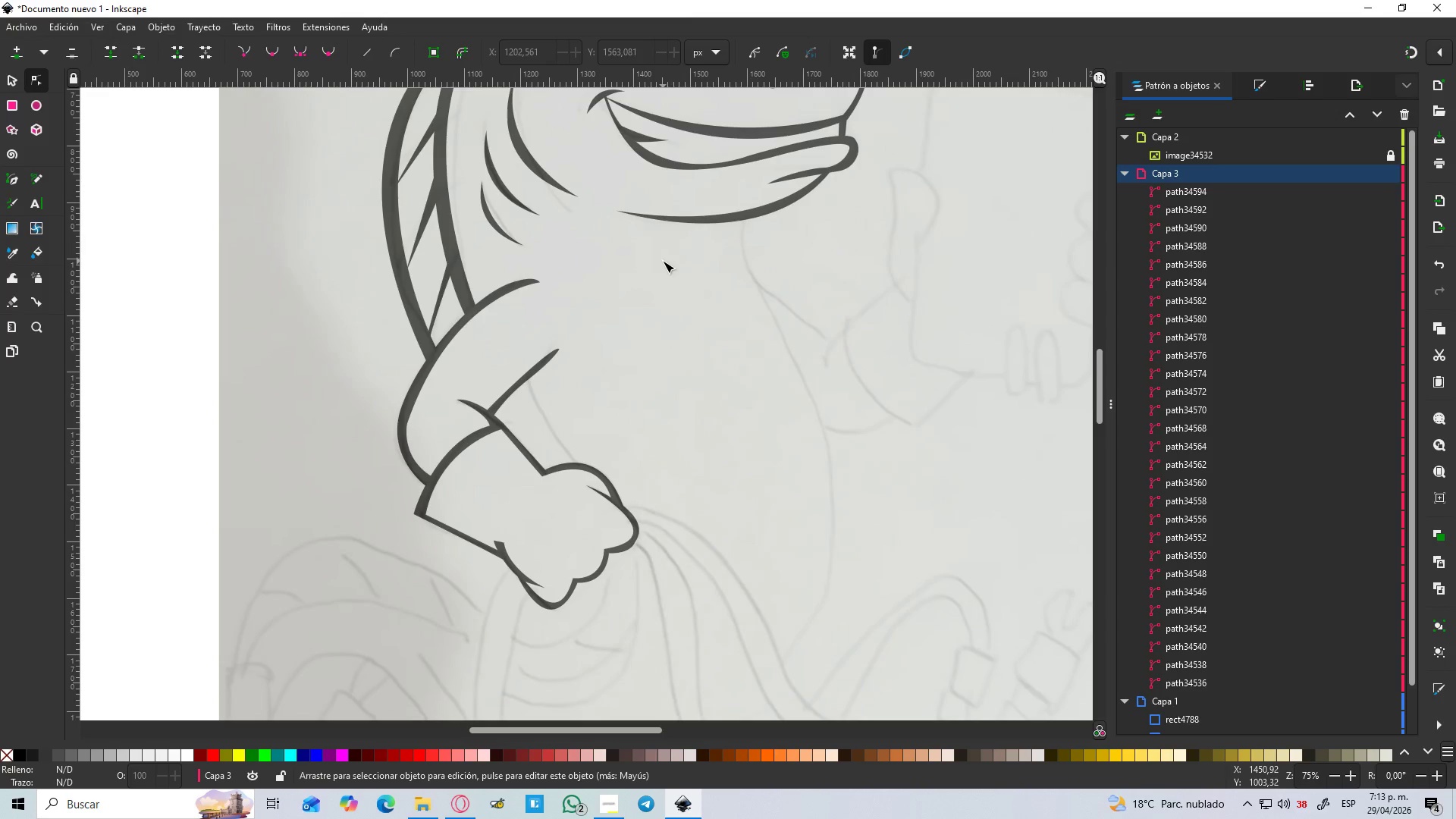 
key(Control+ControlLeft)
 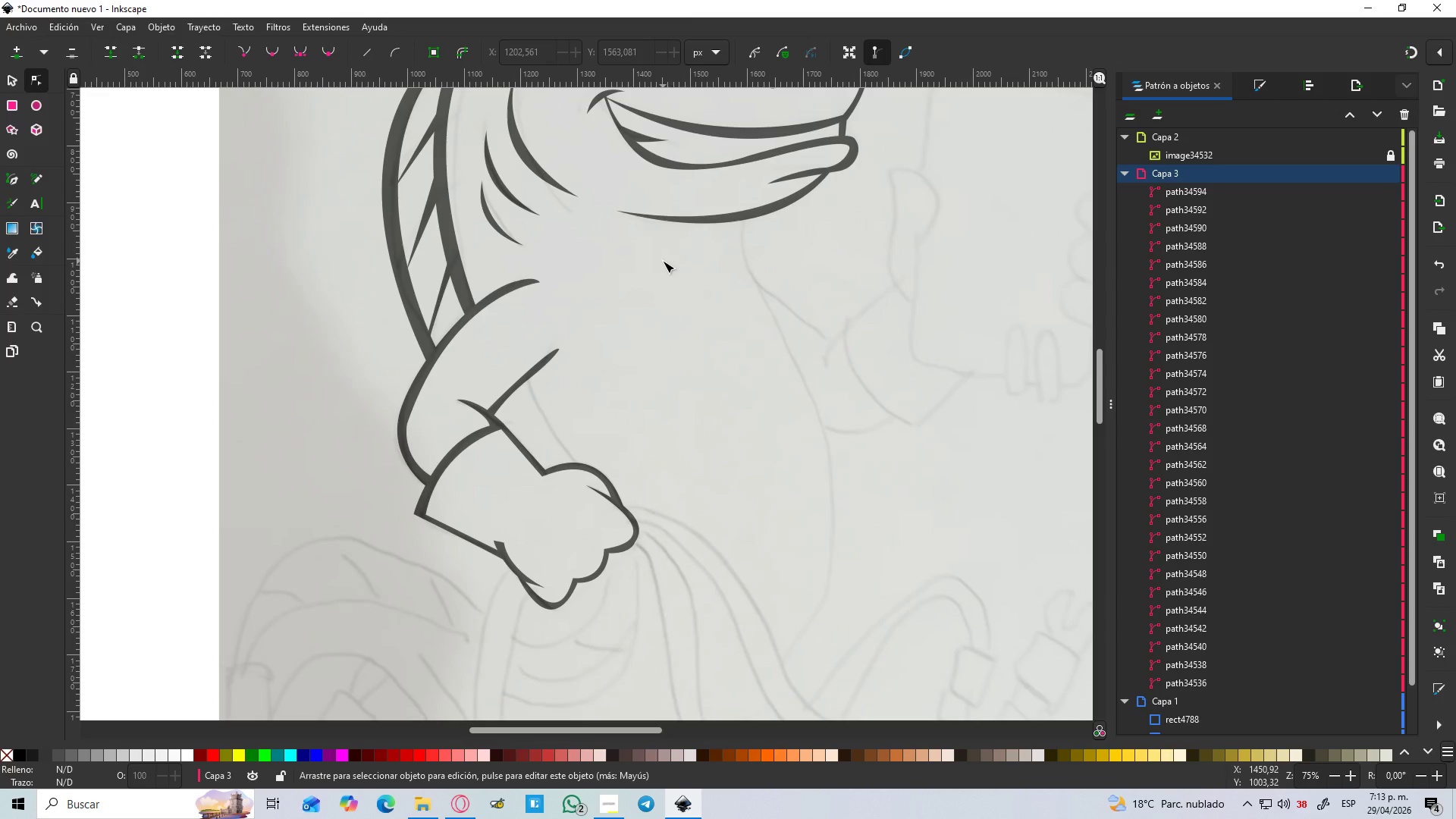 
key(Control+ControlLeft)
 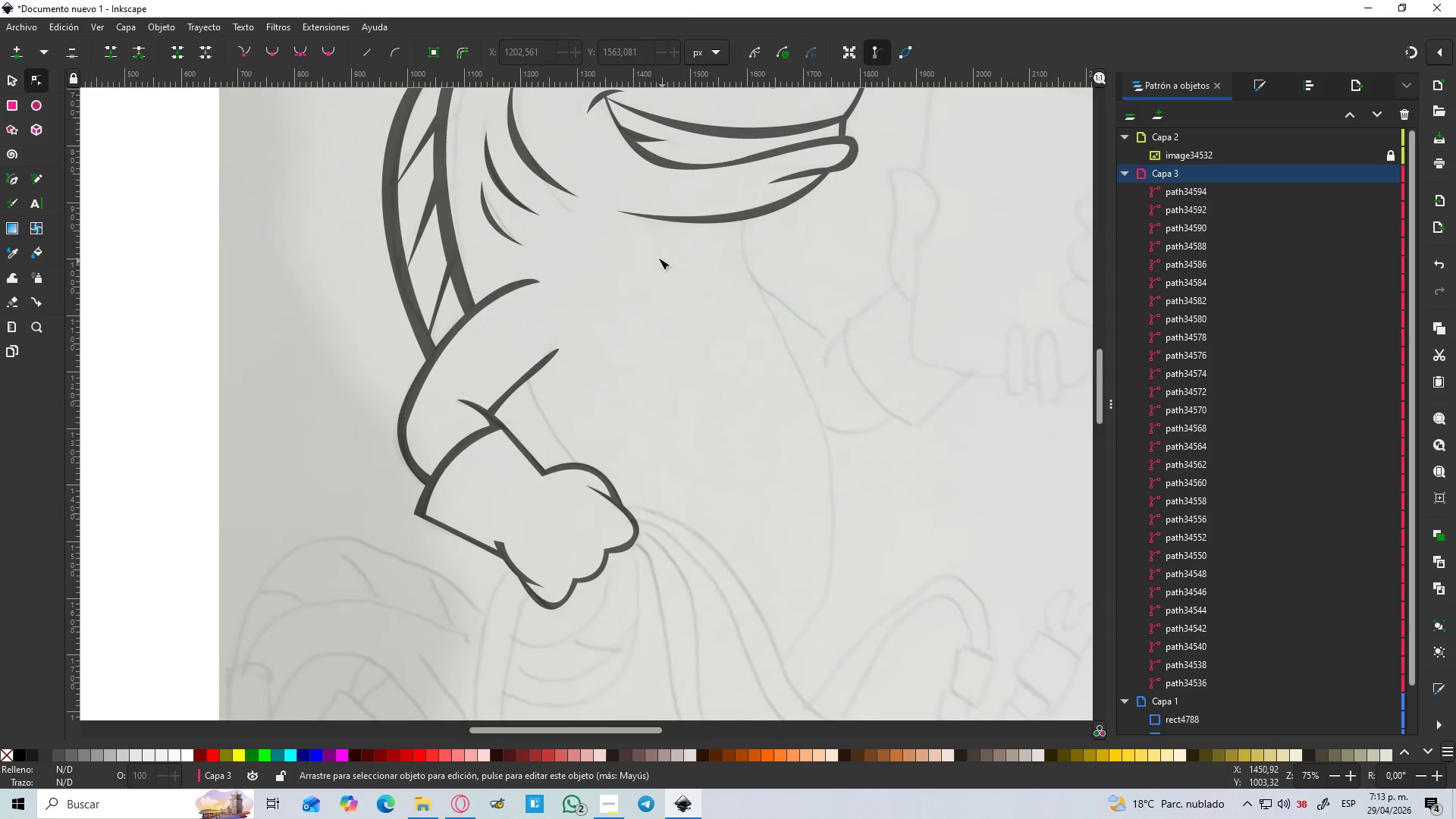 
key(Control+ControlLeft)
 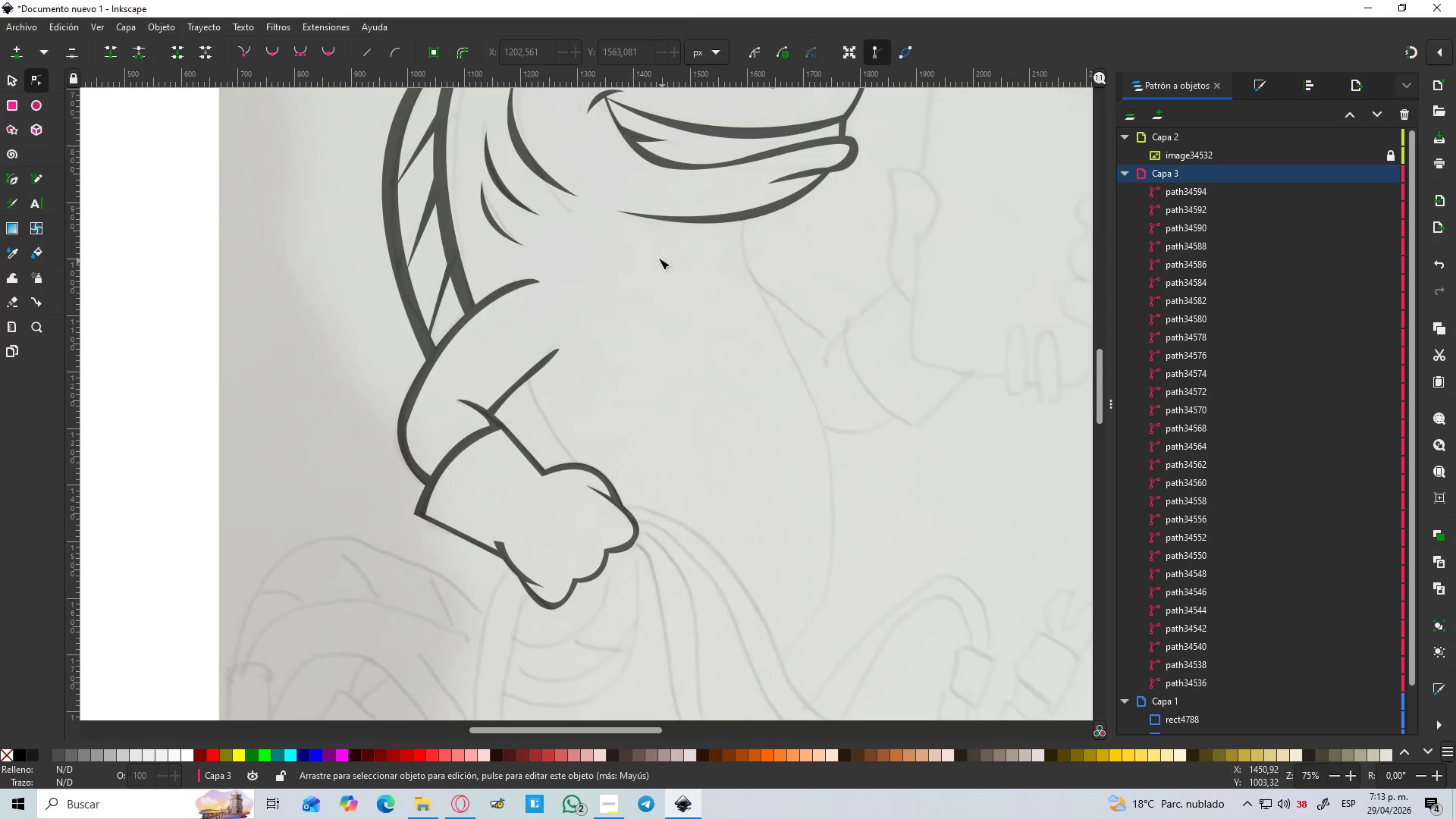 
scroll: coordinate [663, 261], scroll_direction: up, amount: 1.0
 